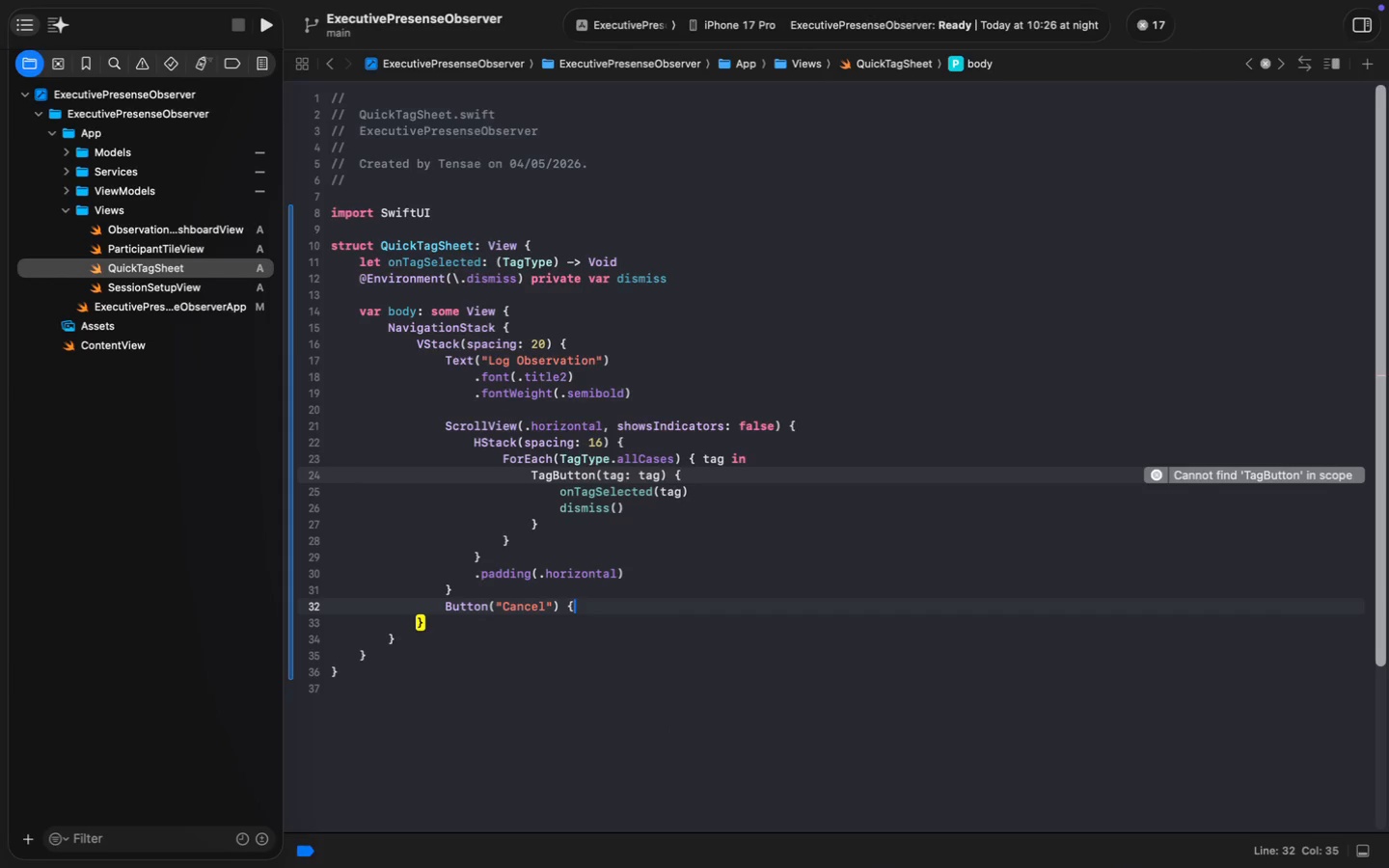 
key(Enter)
 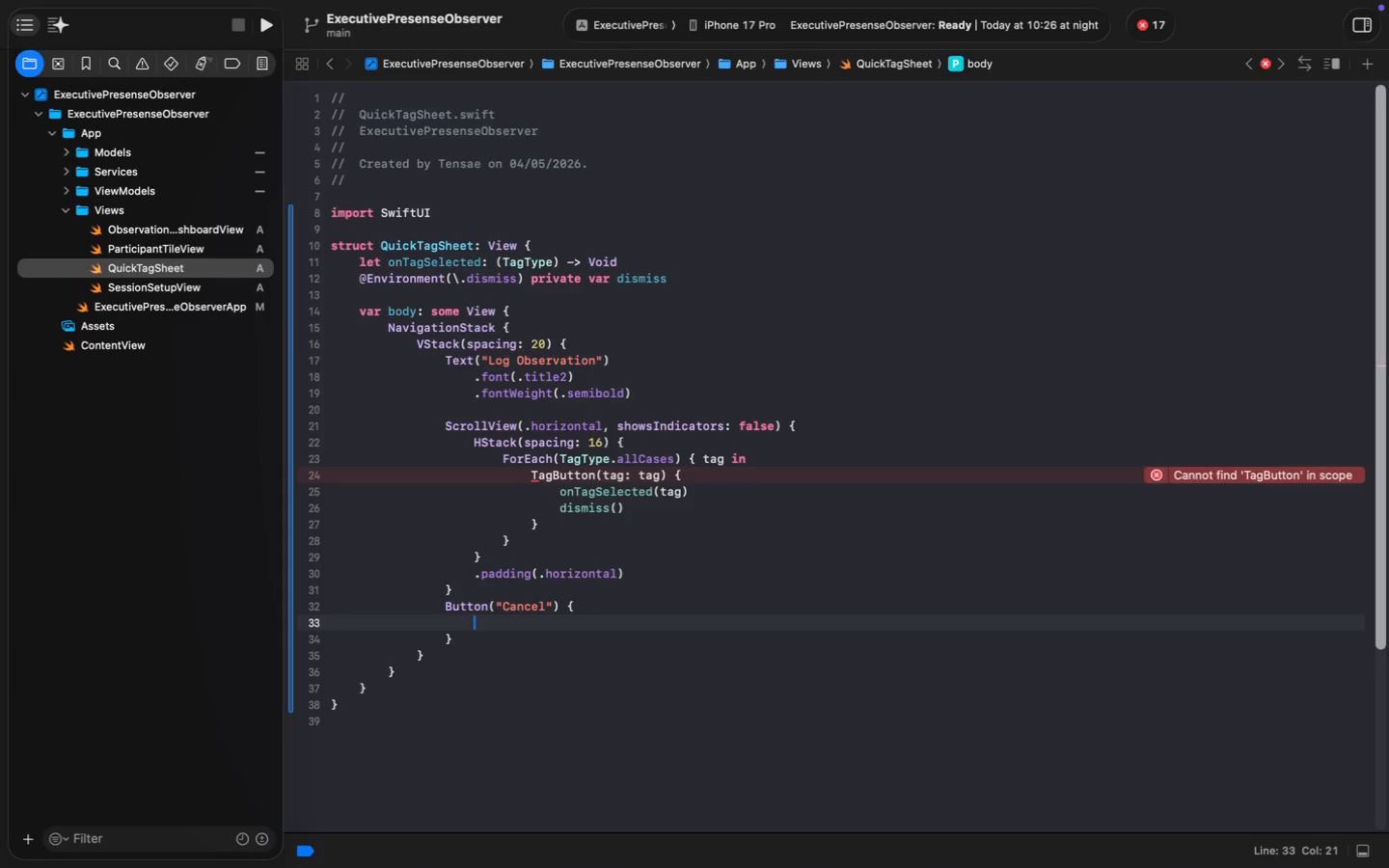 
wait(9.17)
 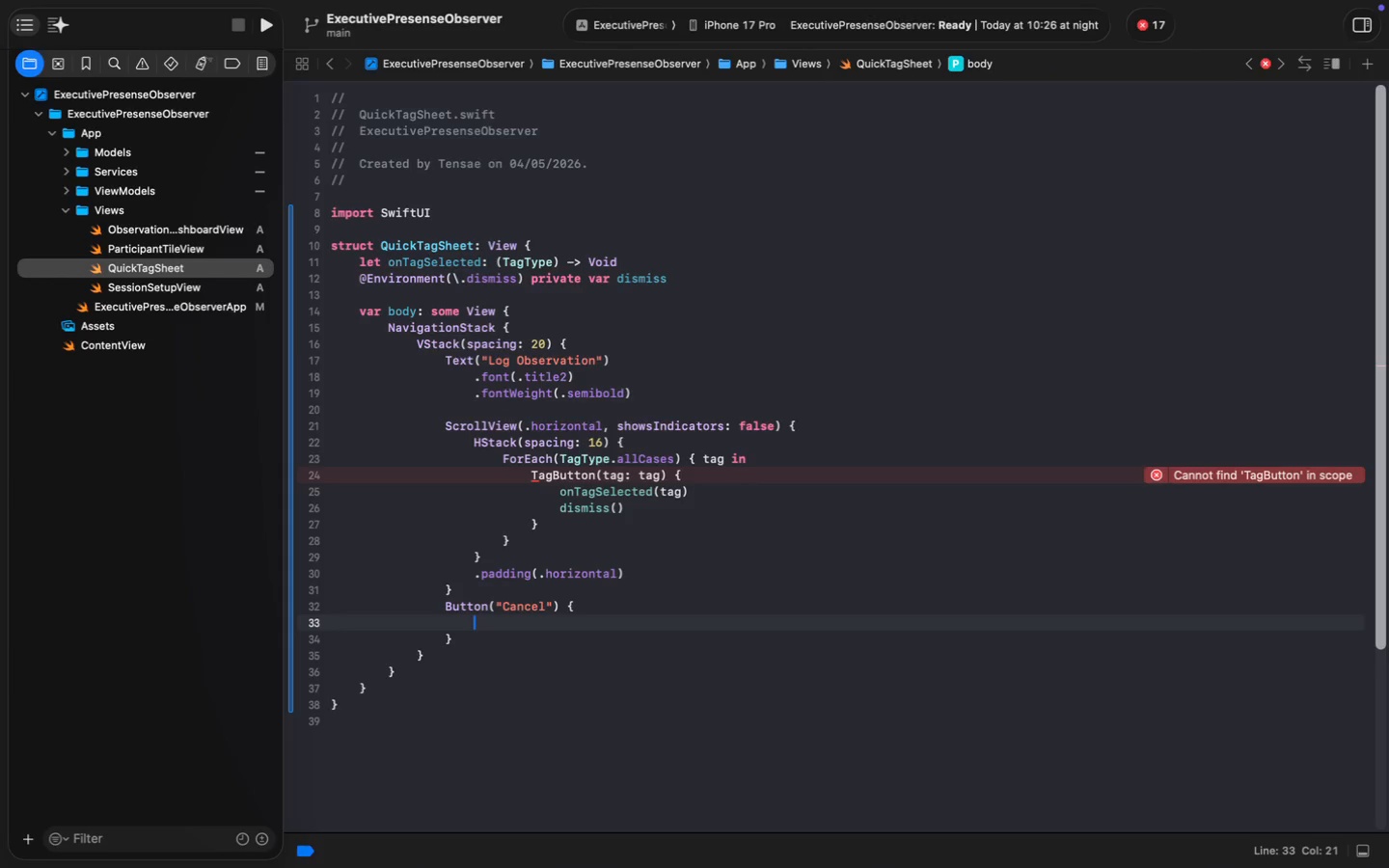 
type(dis)
 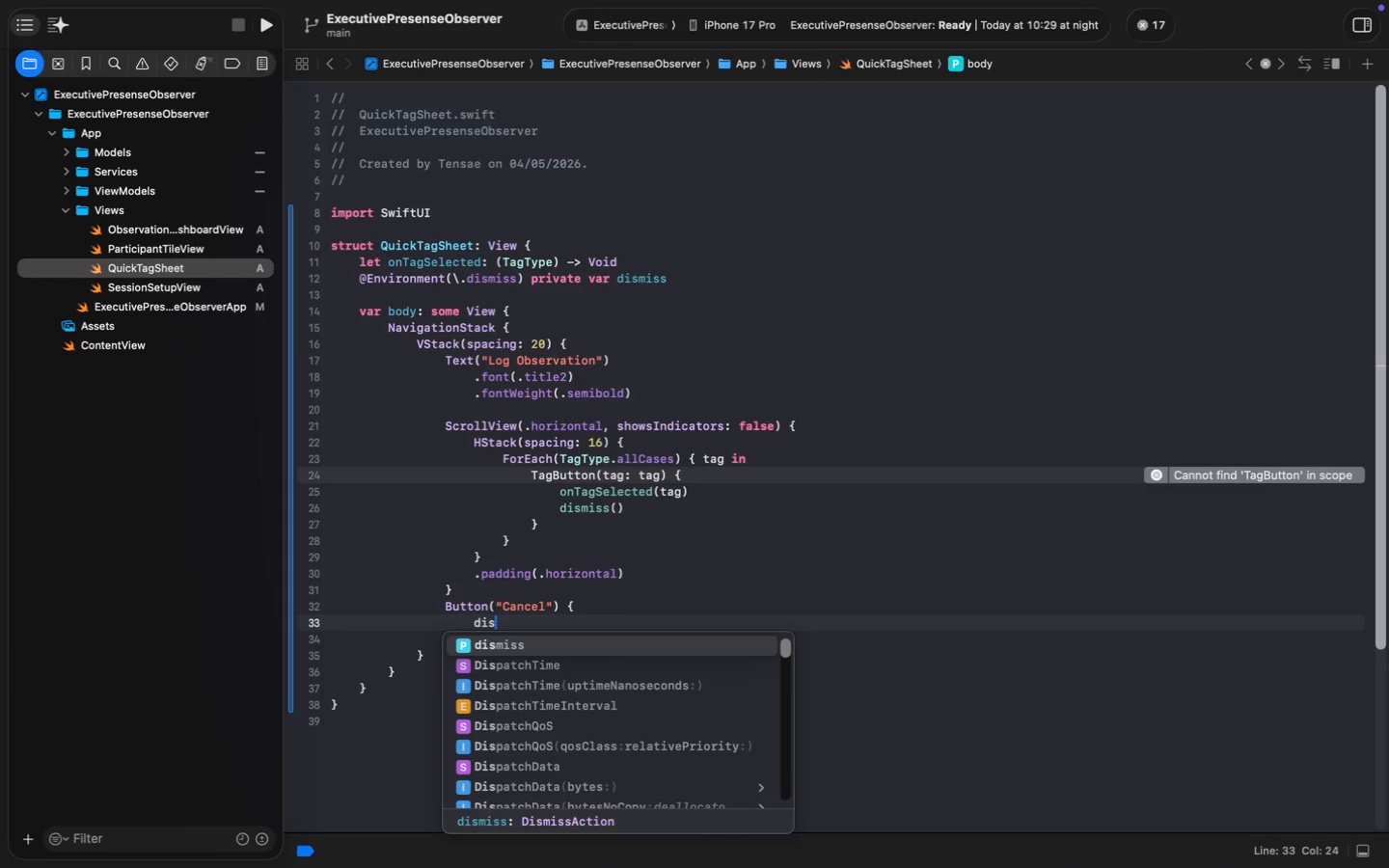 
key(Enter)
 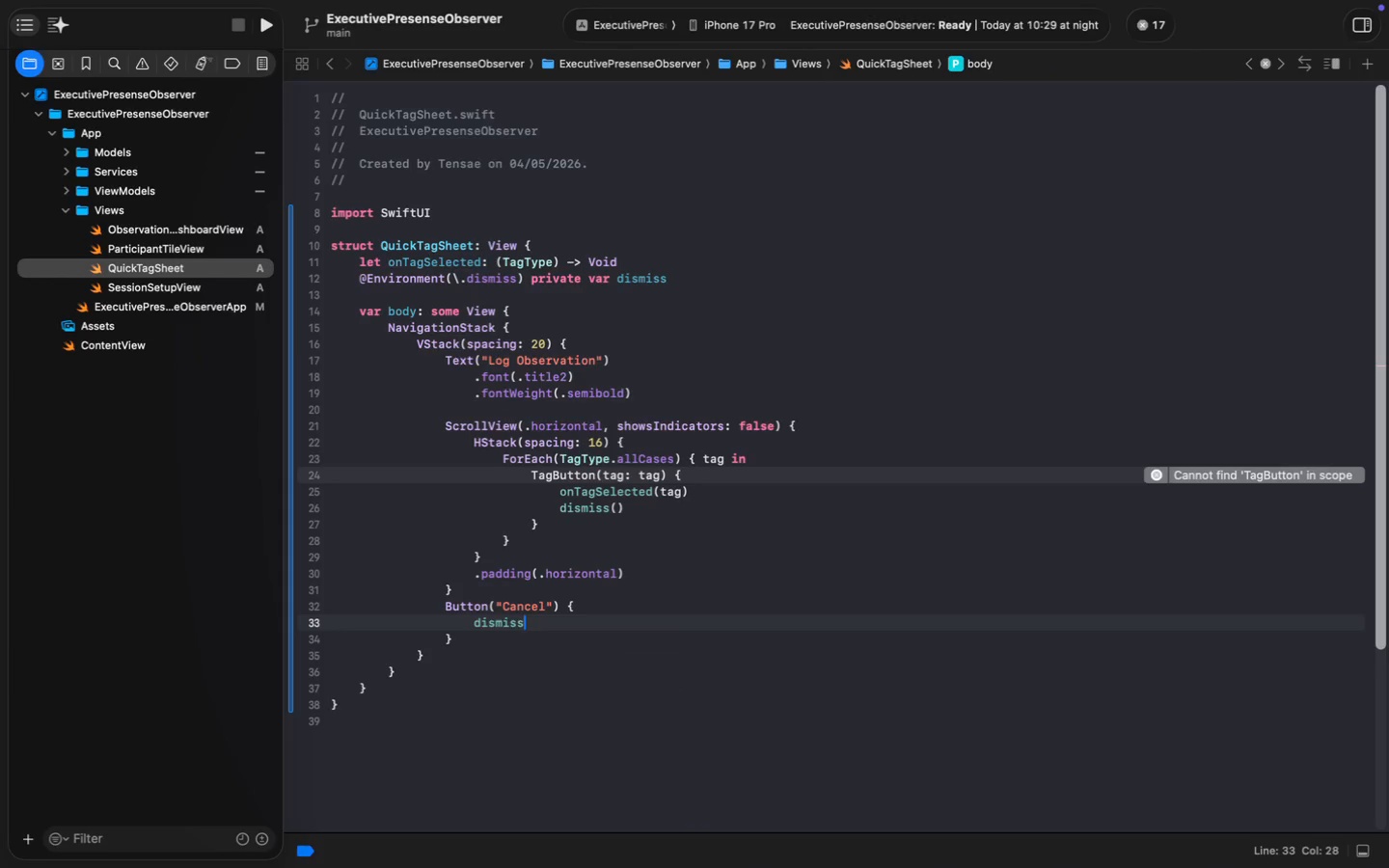 
type(())
 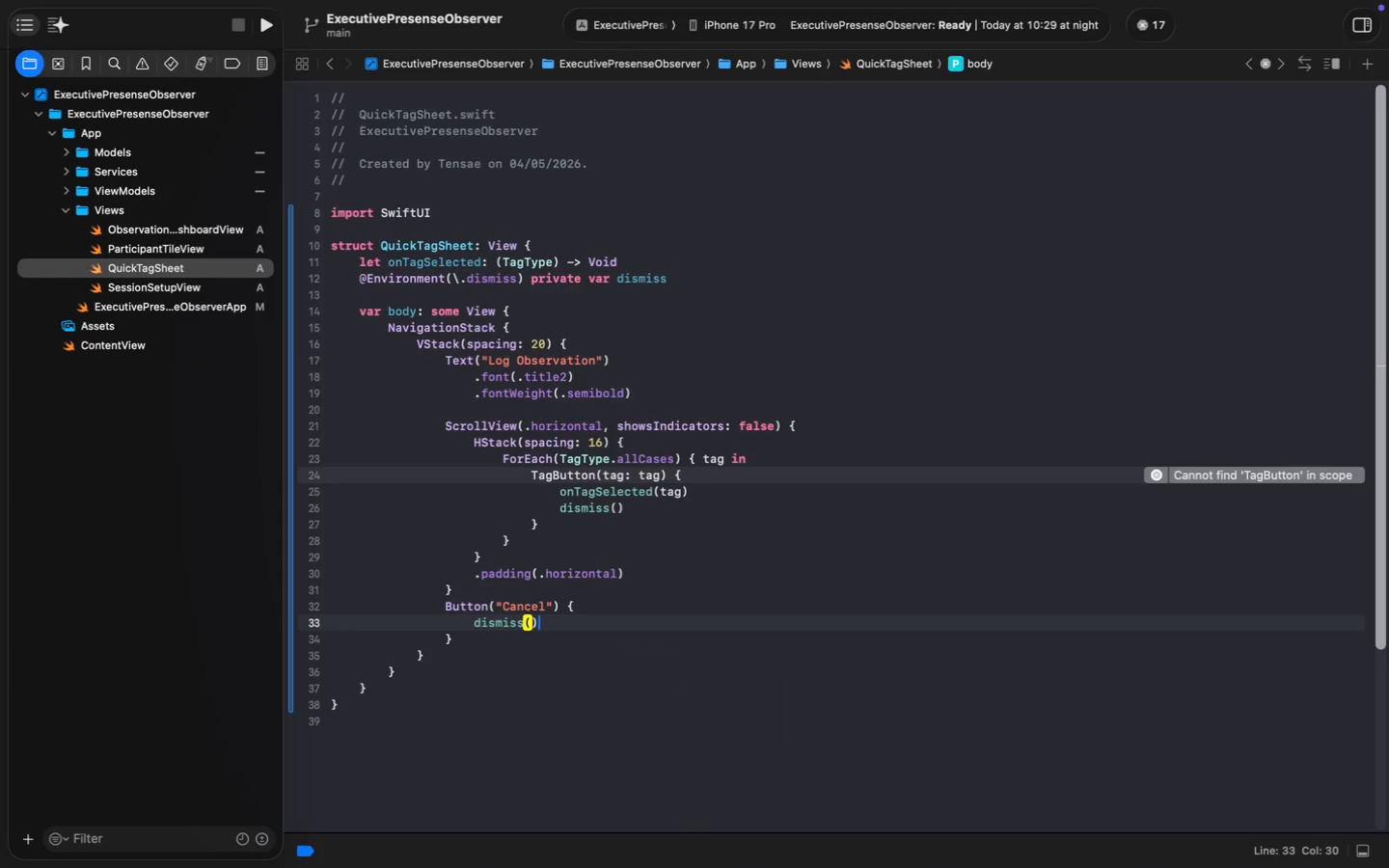 
key(ArrowDown)
 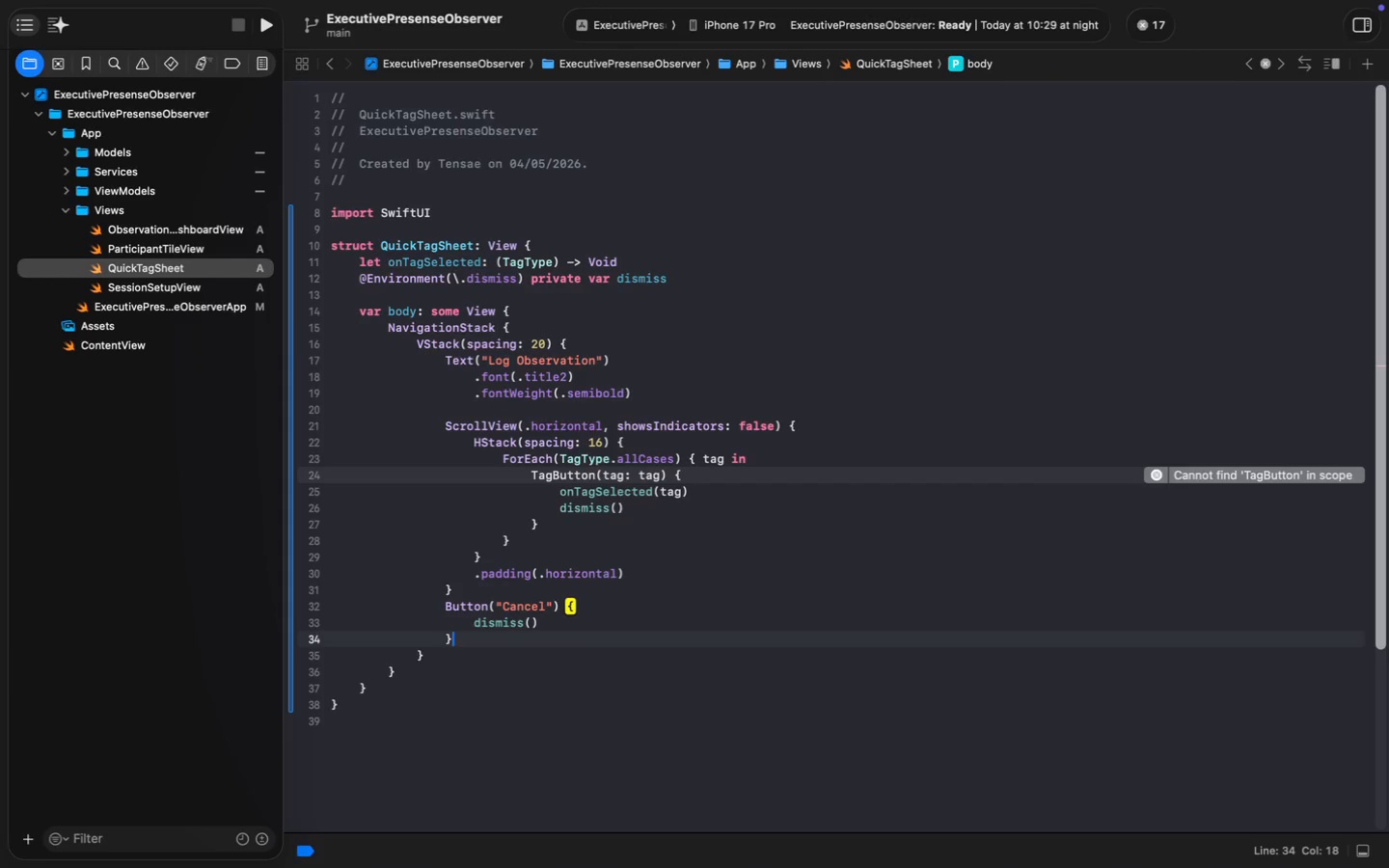 
key(Enter)
 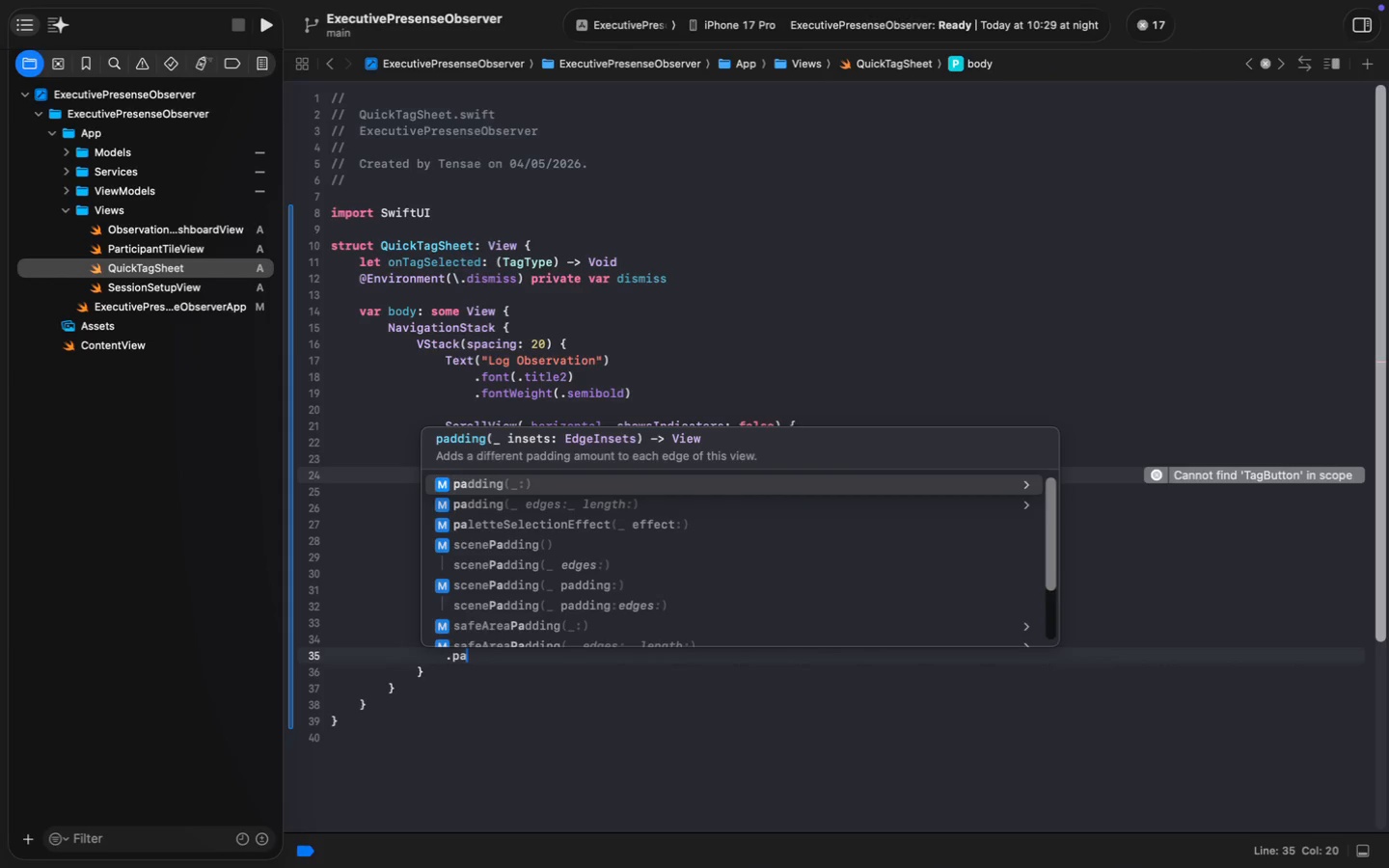 
type(.pa)
 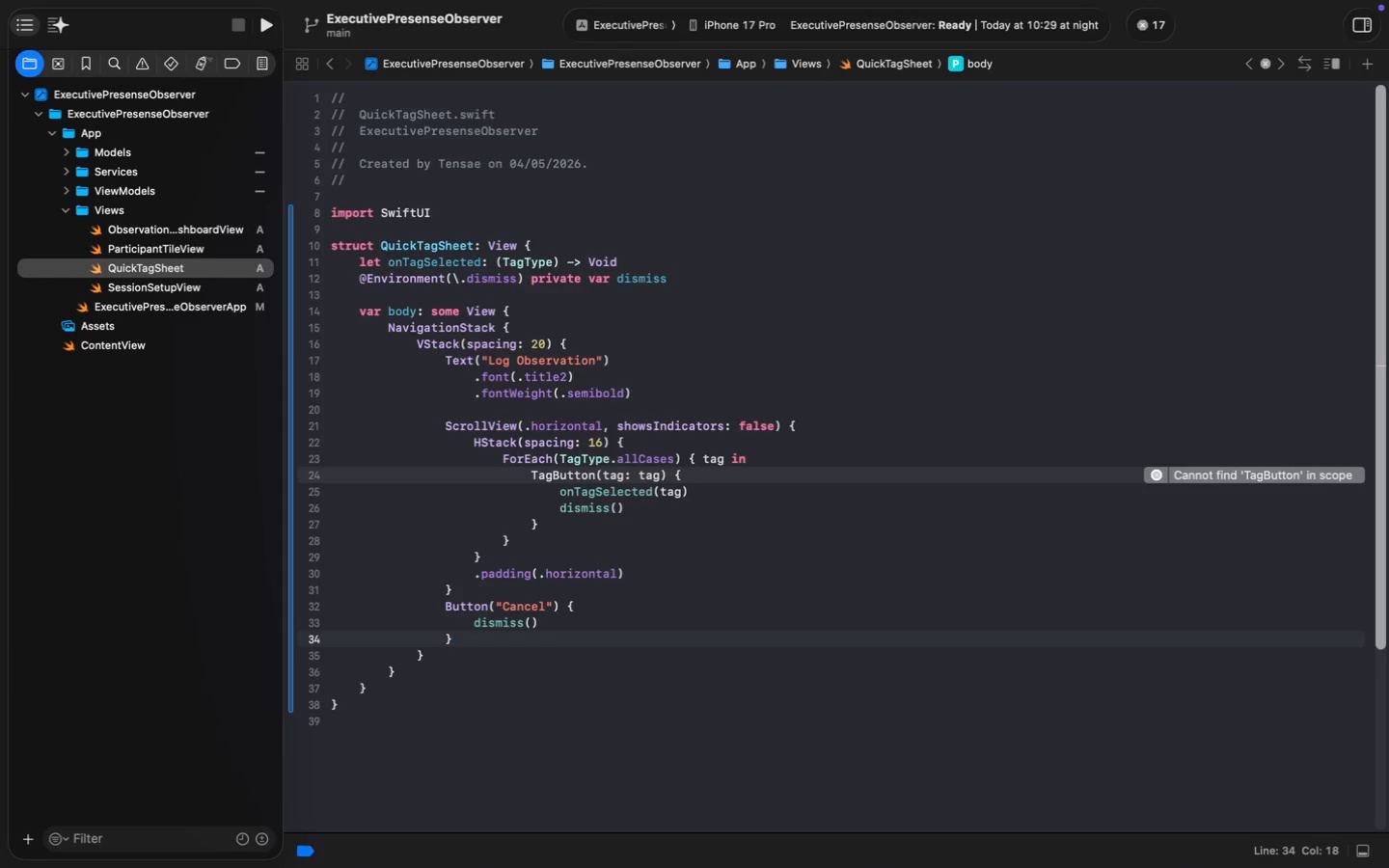 
key(Enter)
 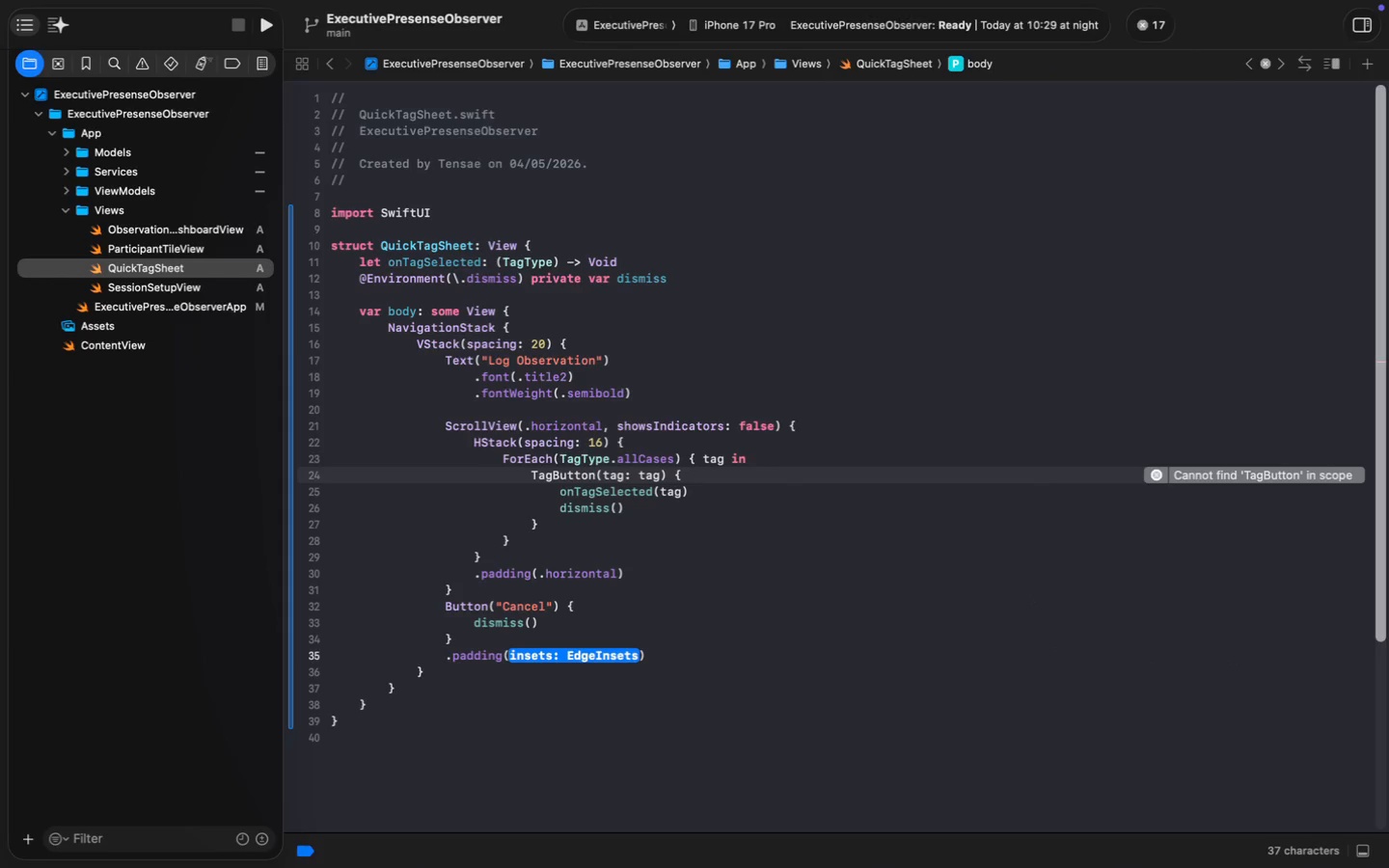 
type(.top`)
key(Backspace)
 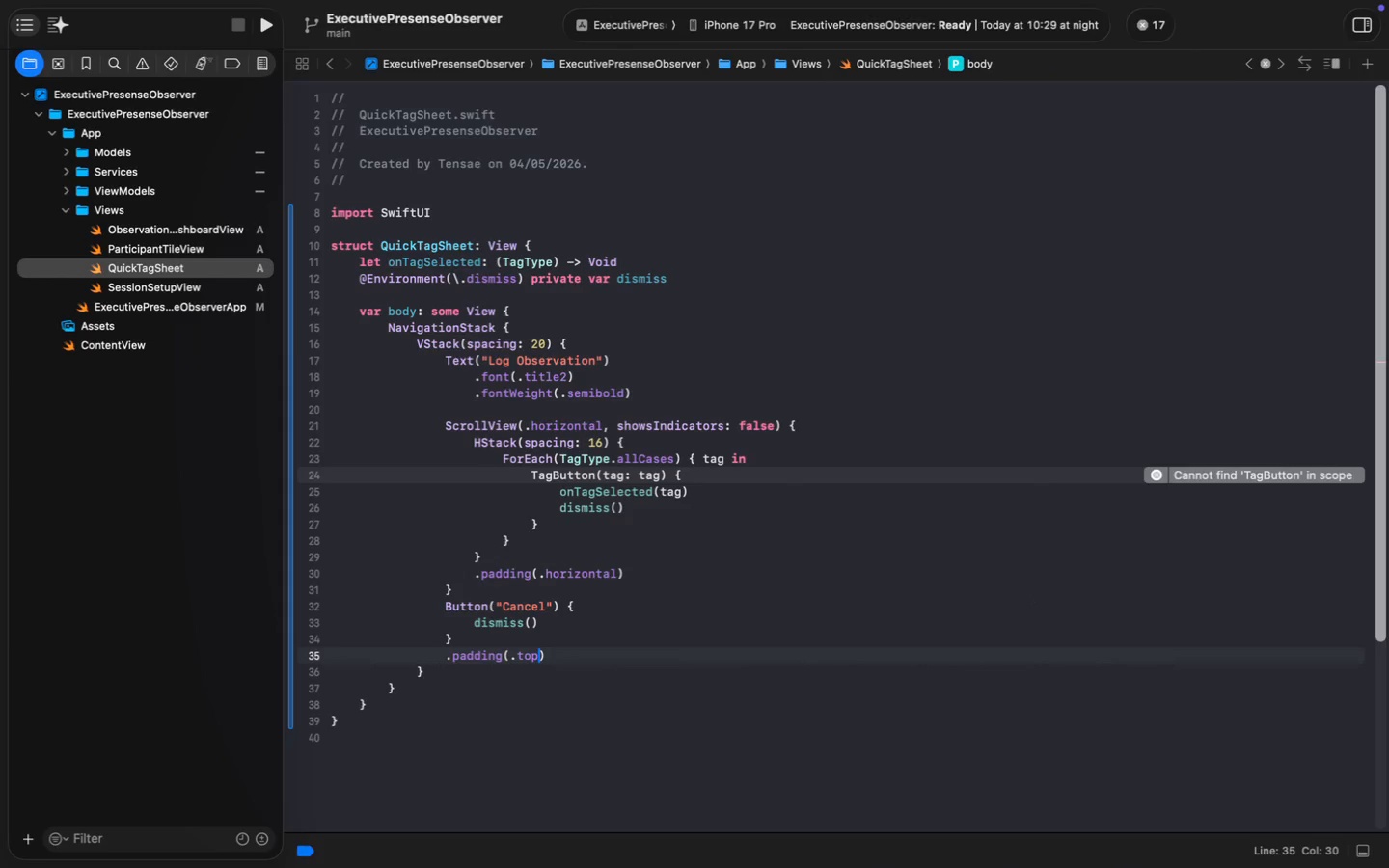 
key(ArrowRight)
 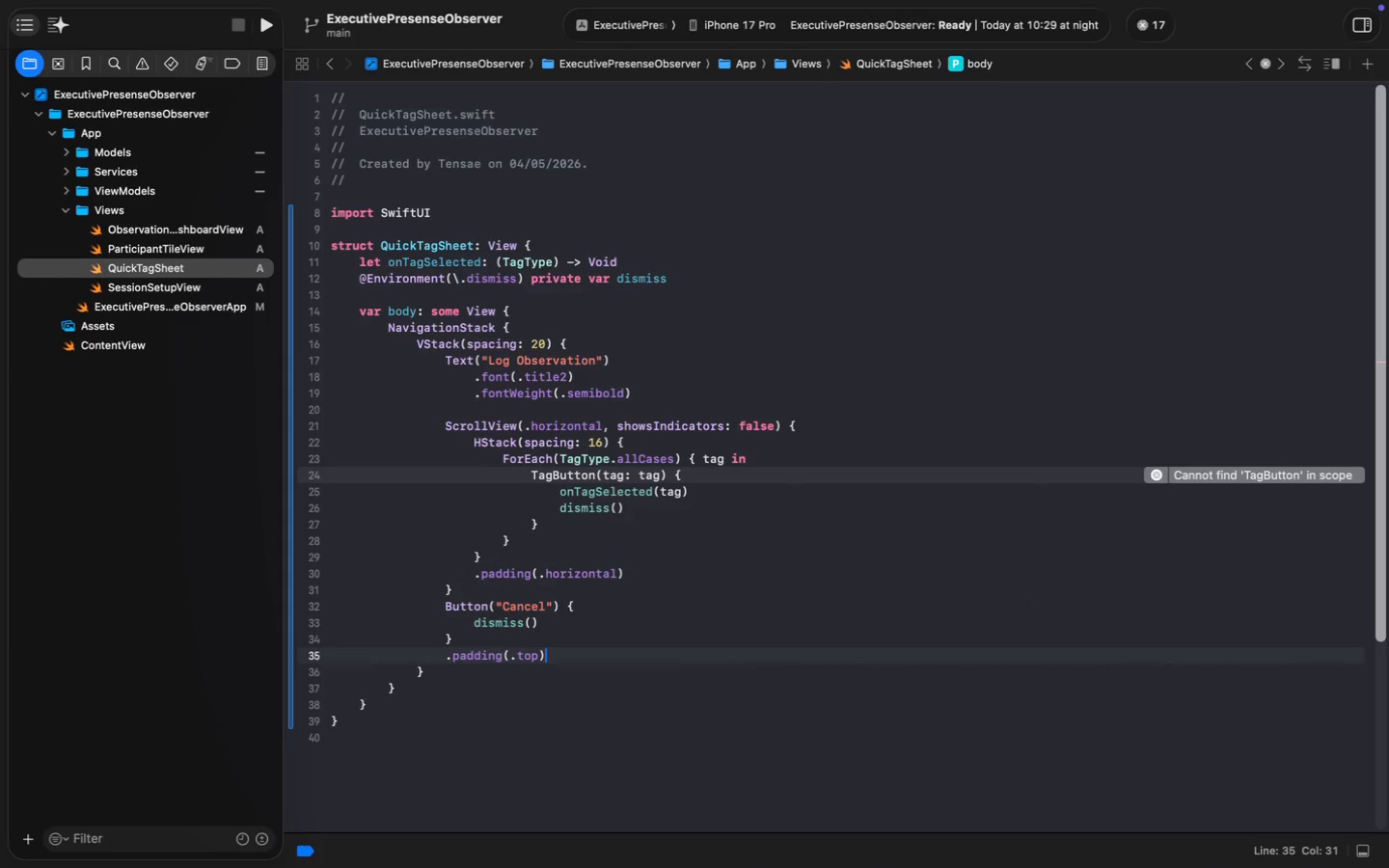 
key(ArrowDown)
 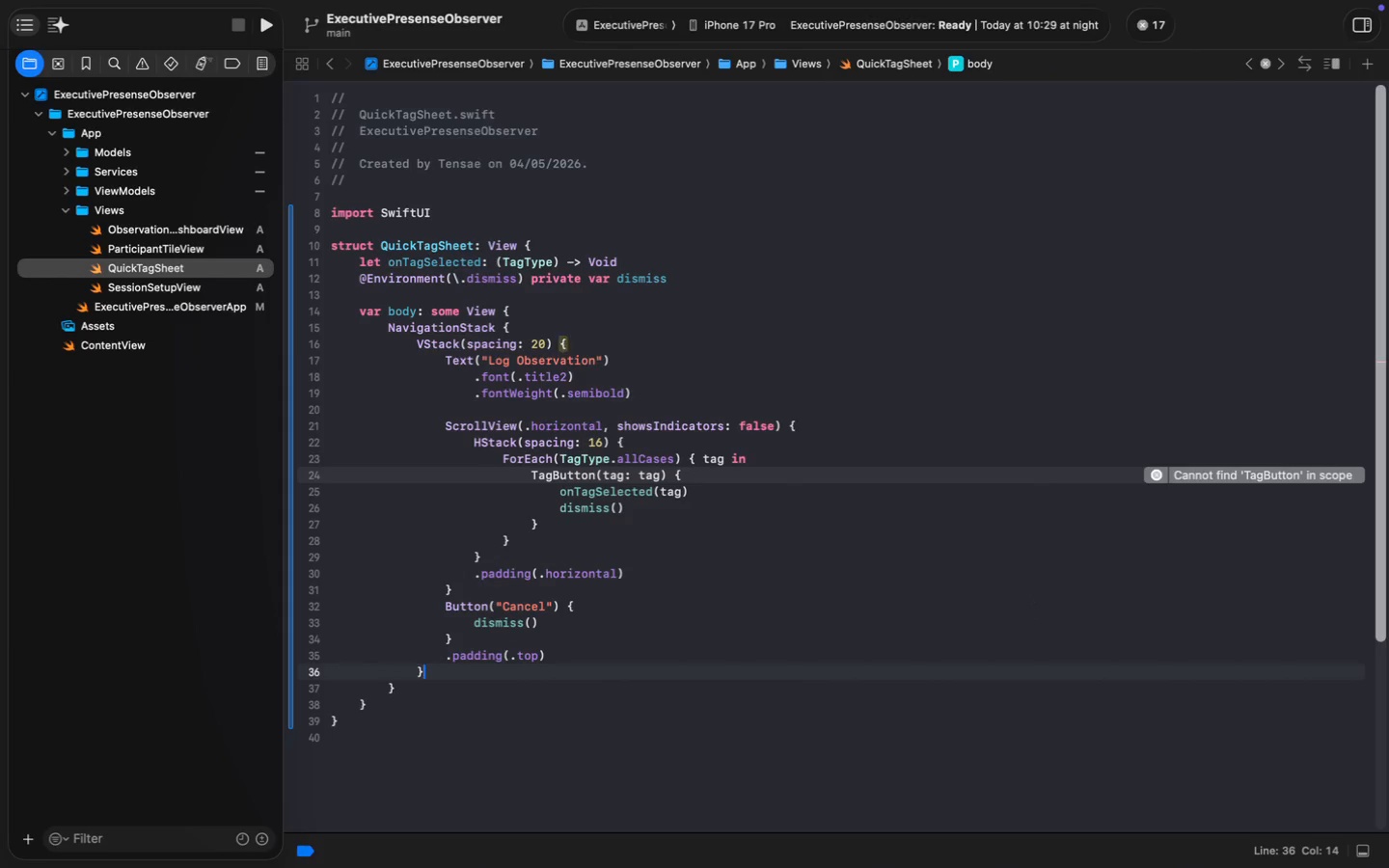 
key(Enter)
 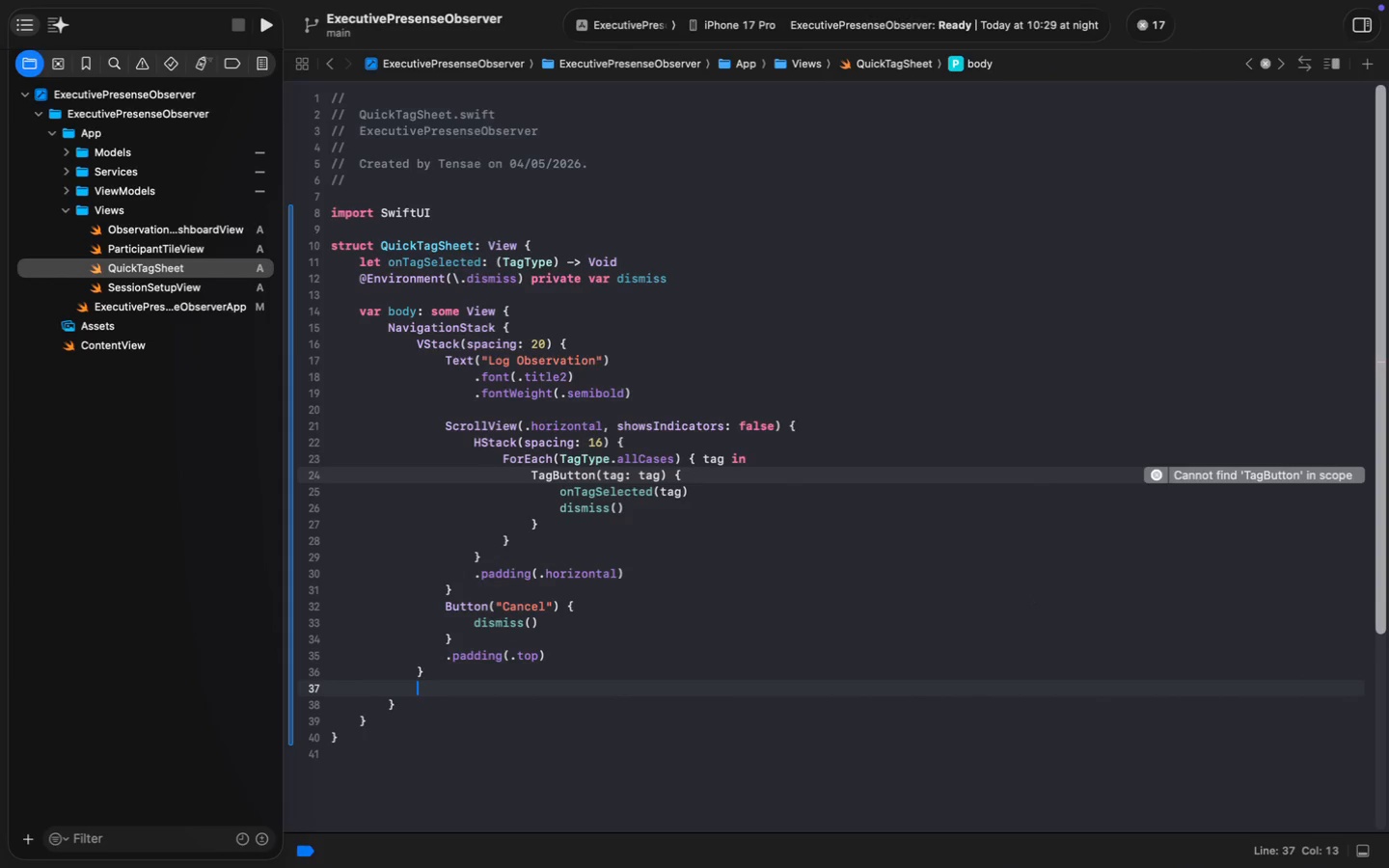 
type(.pa)
 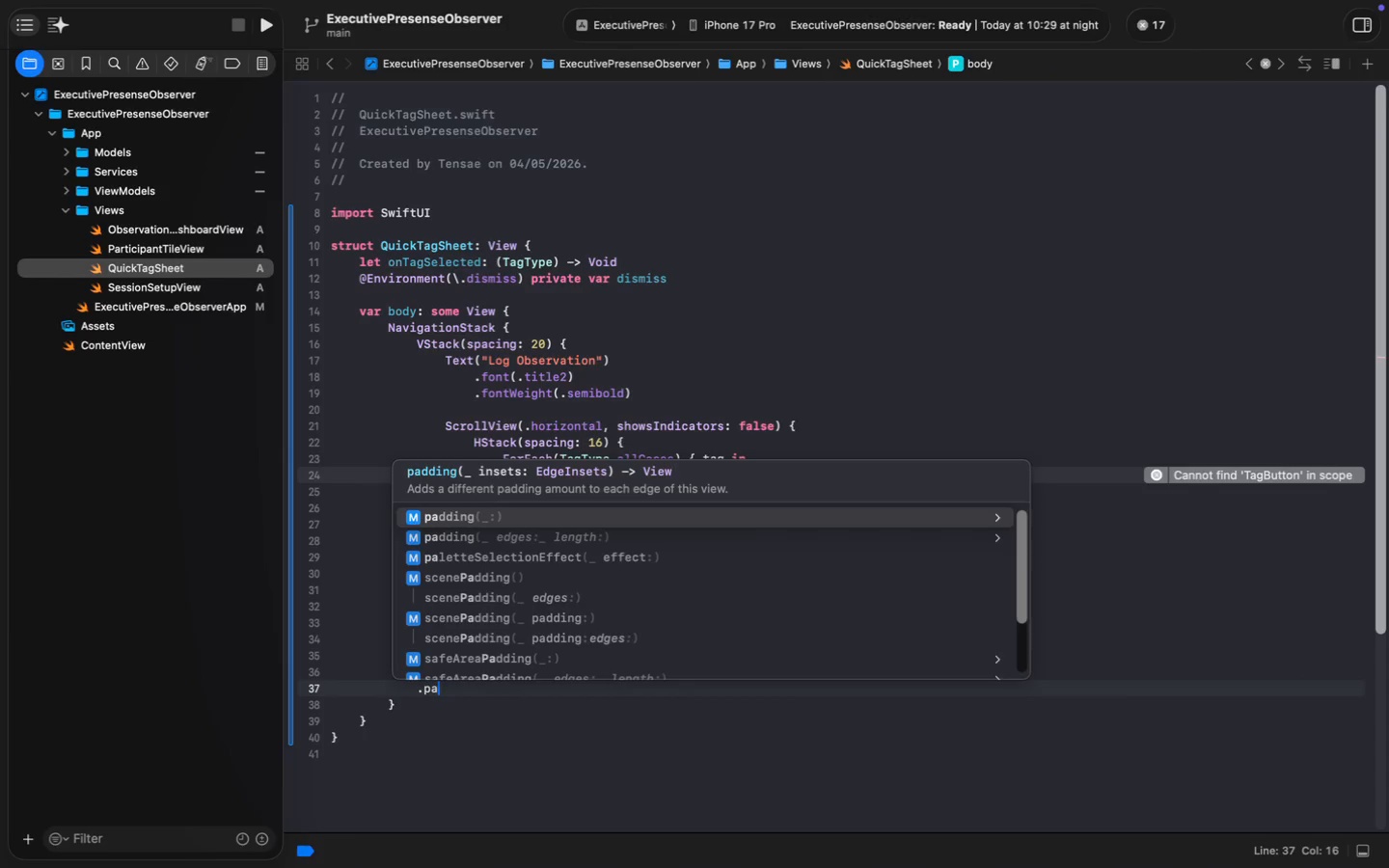 
key(Enter)
 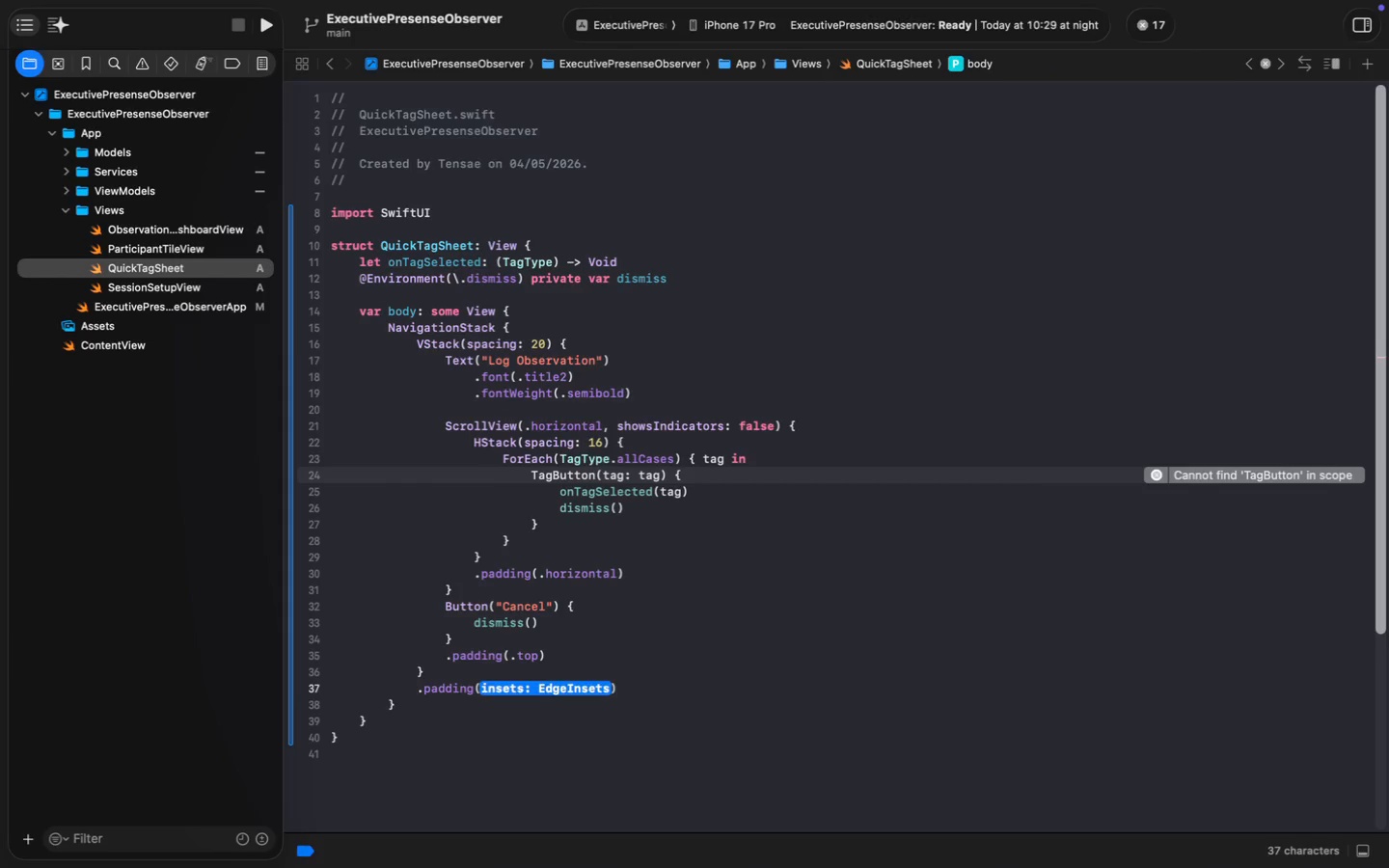 
key(Backspace)
 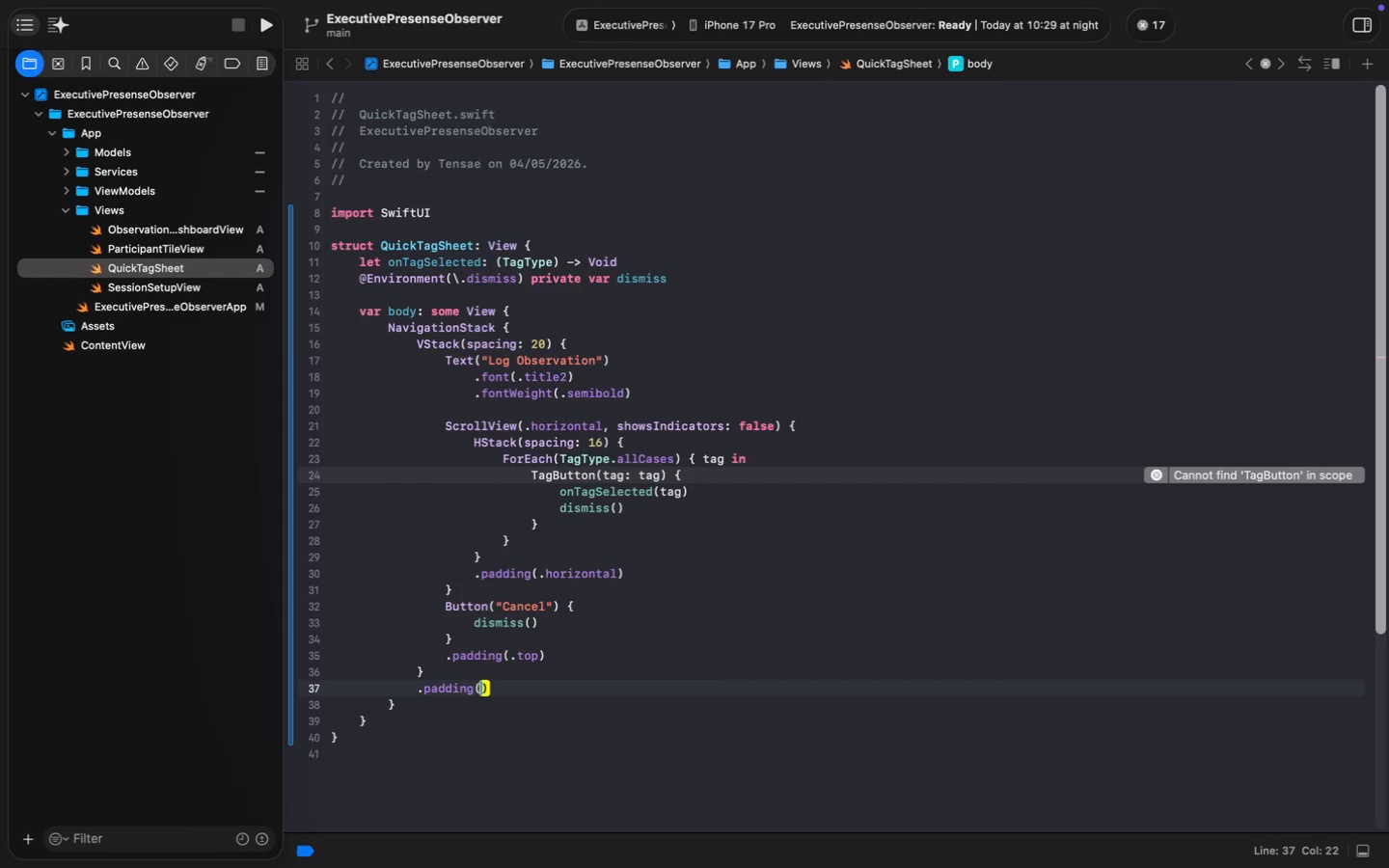 
key(ArrowRight)
 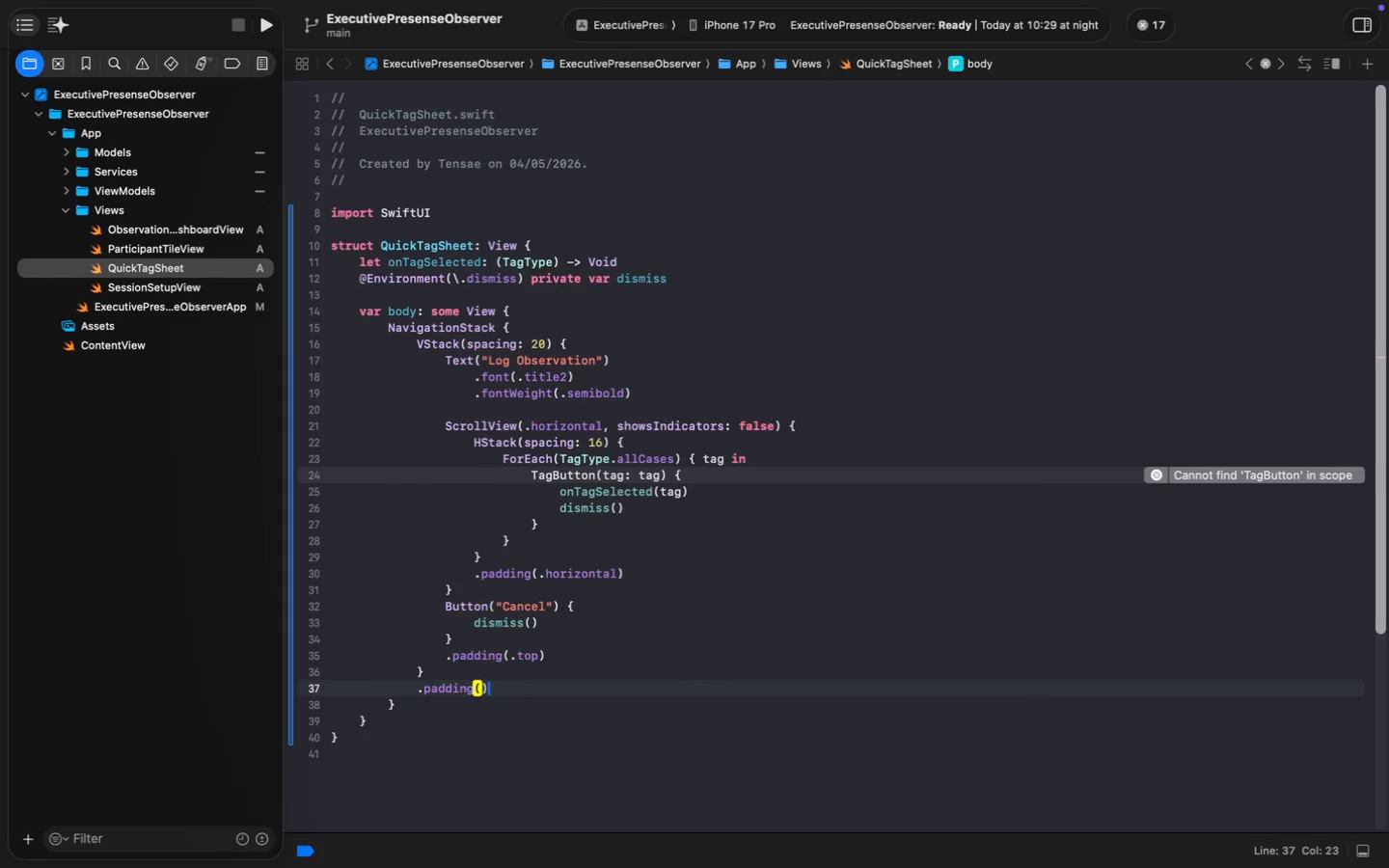 
key(Enter)
 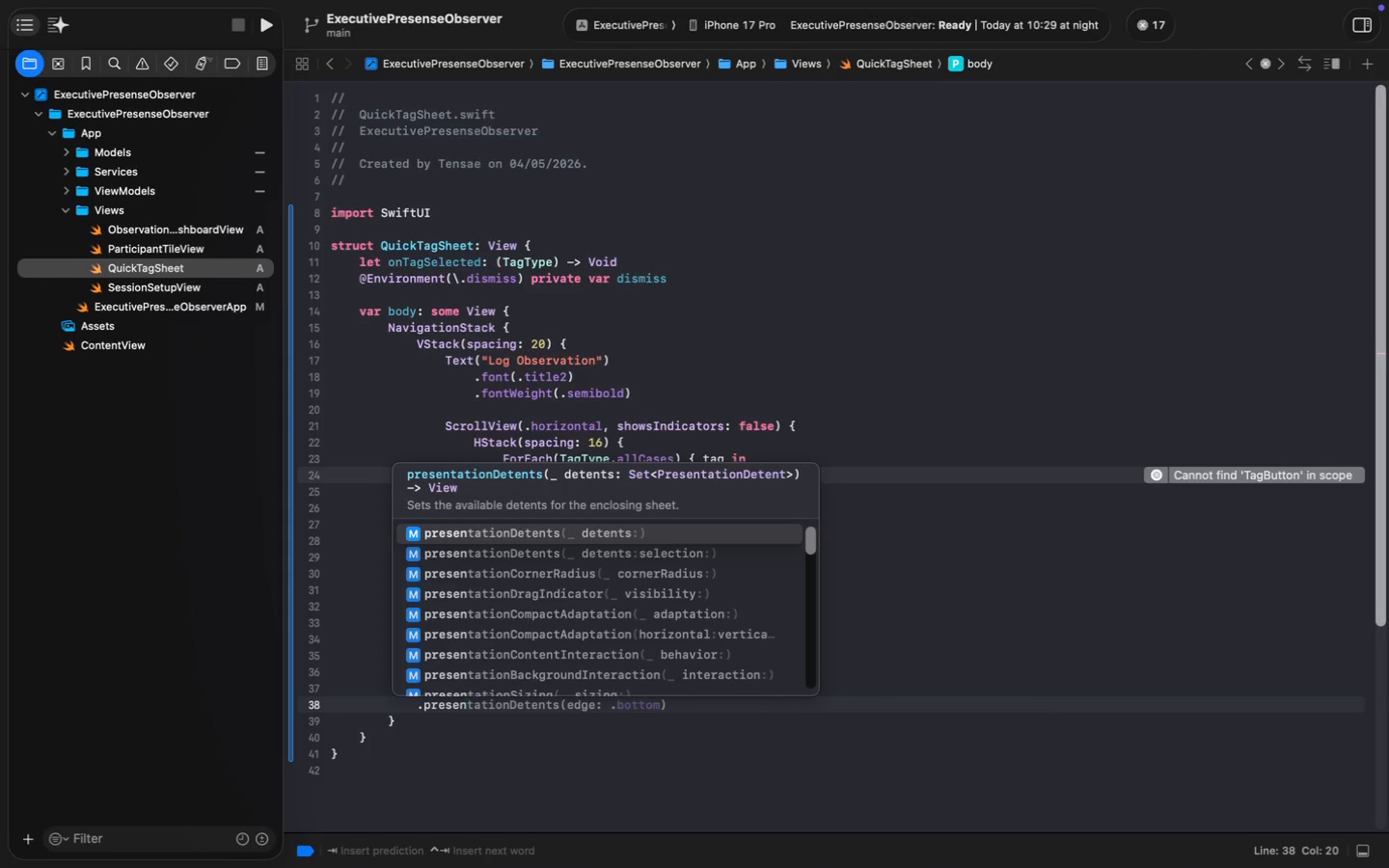 
type(.[r)
key(Backspace)
key(Backspace)
type(presendete)
 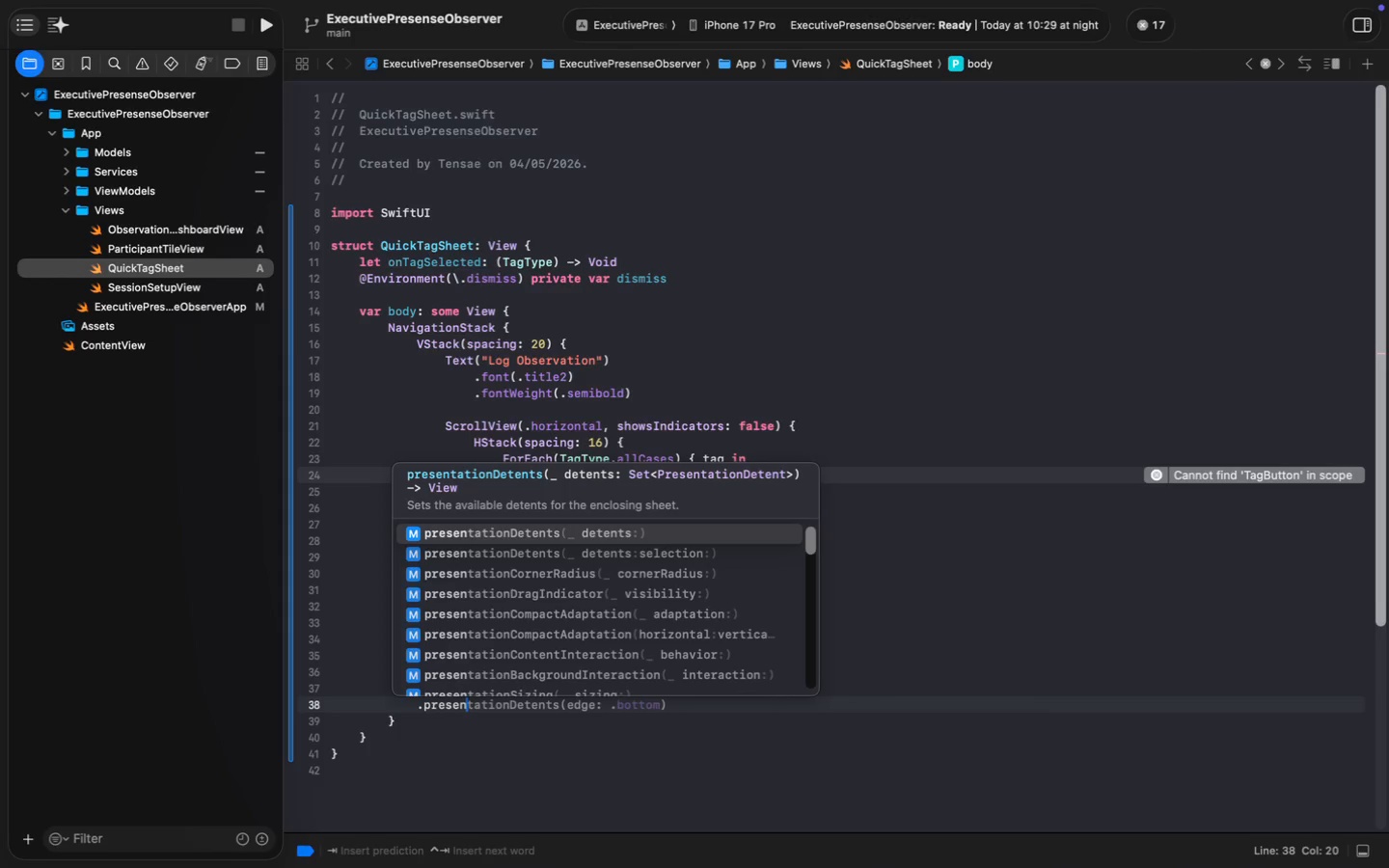 
key(Enter)
 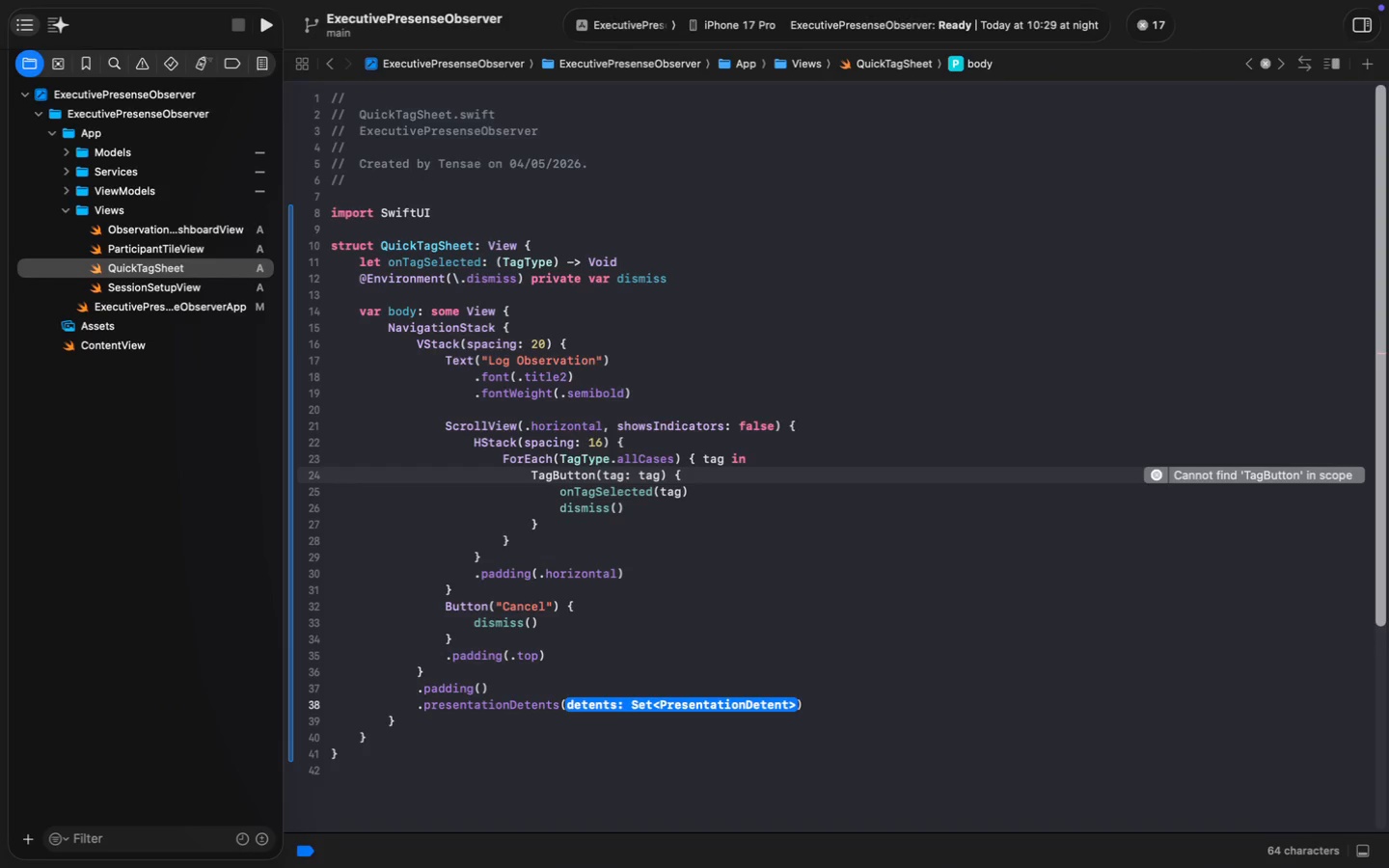 
type([.he)
 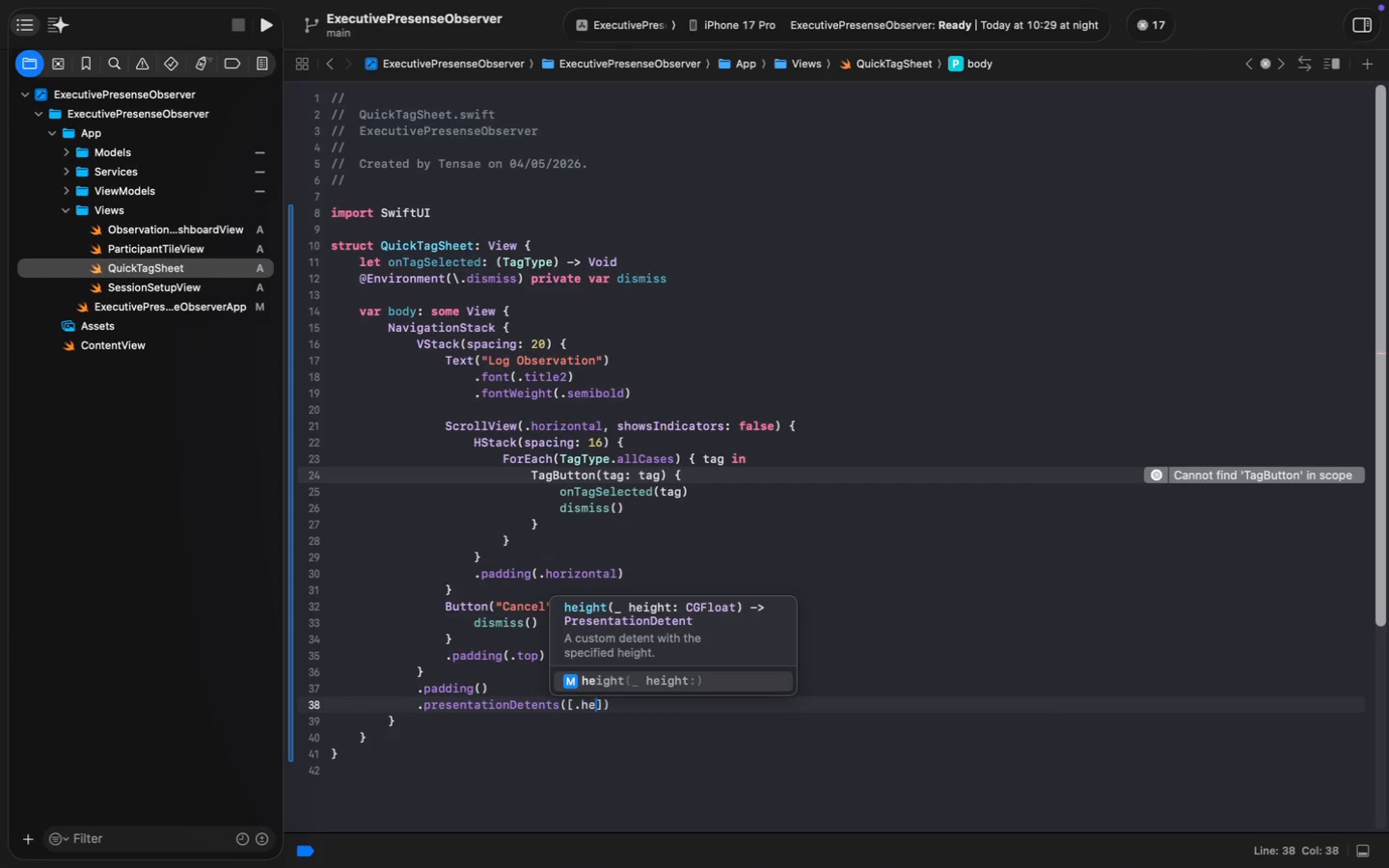 
key(Enter)
 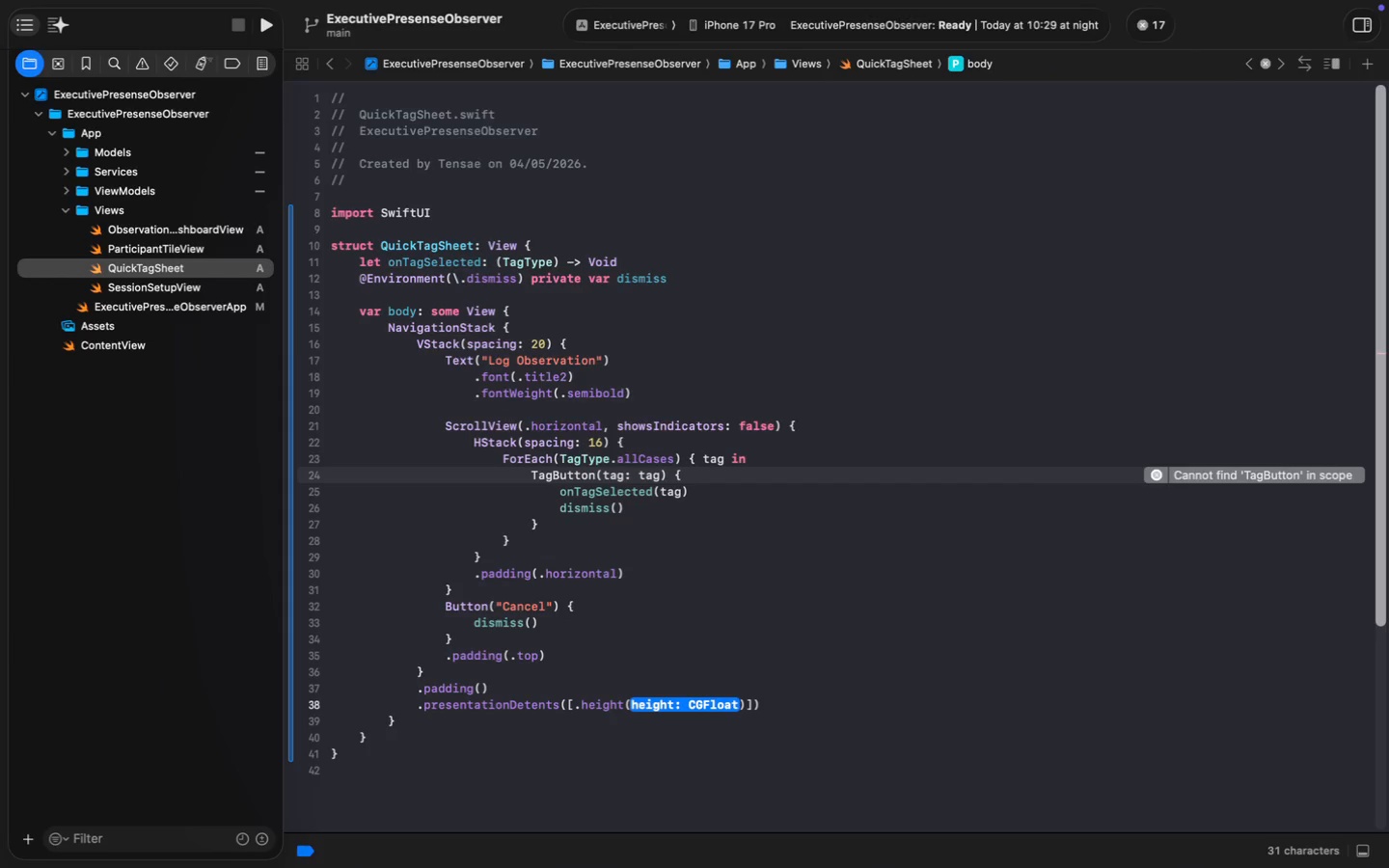 
type(250)
 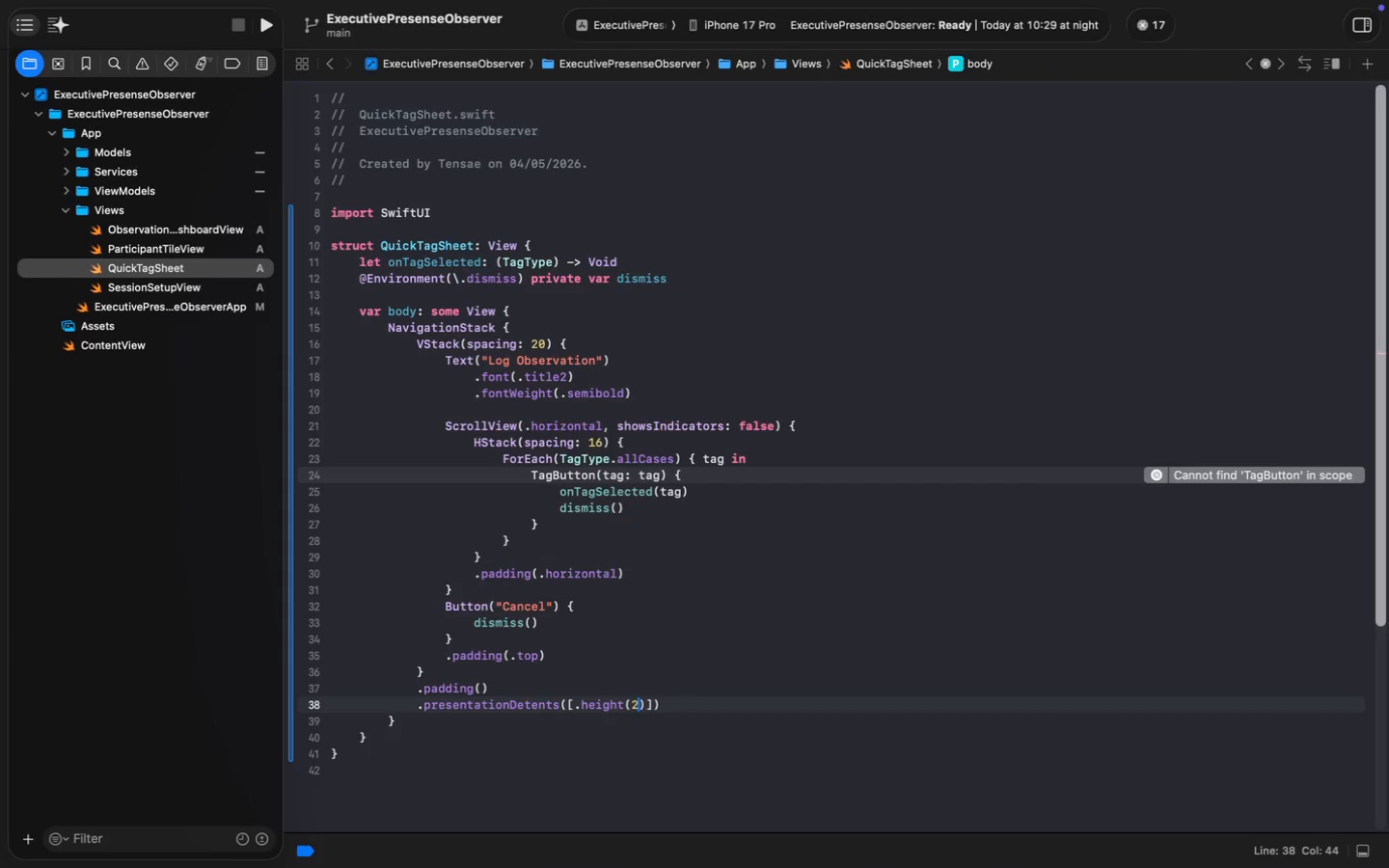 
key(Meta+ArrowRight)
 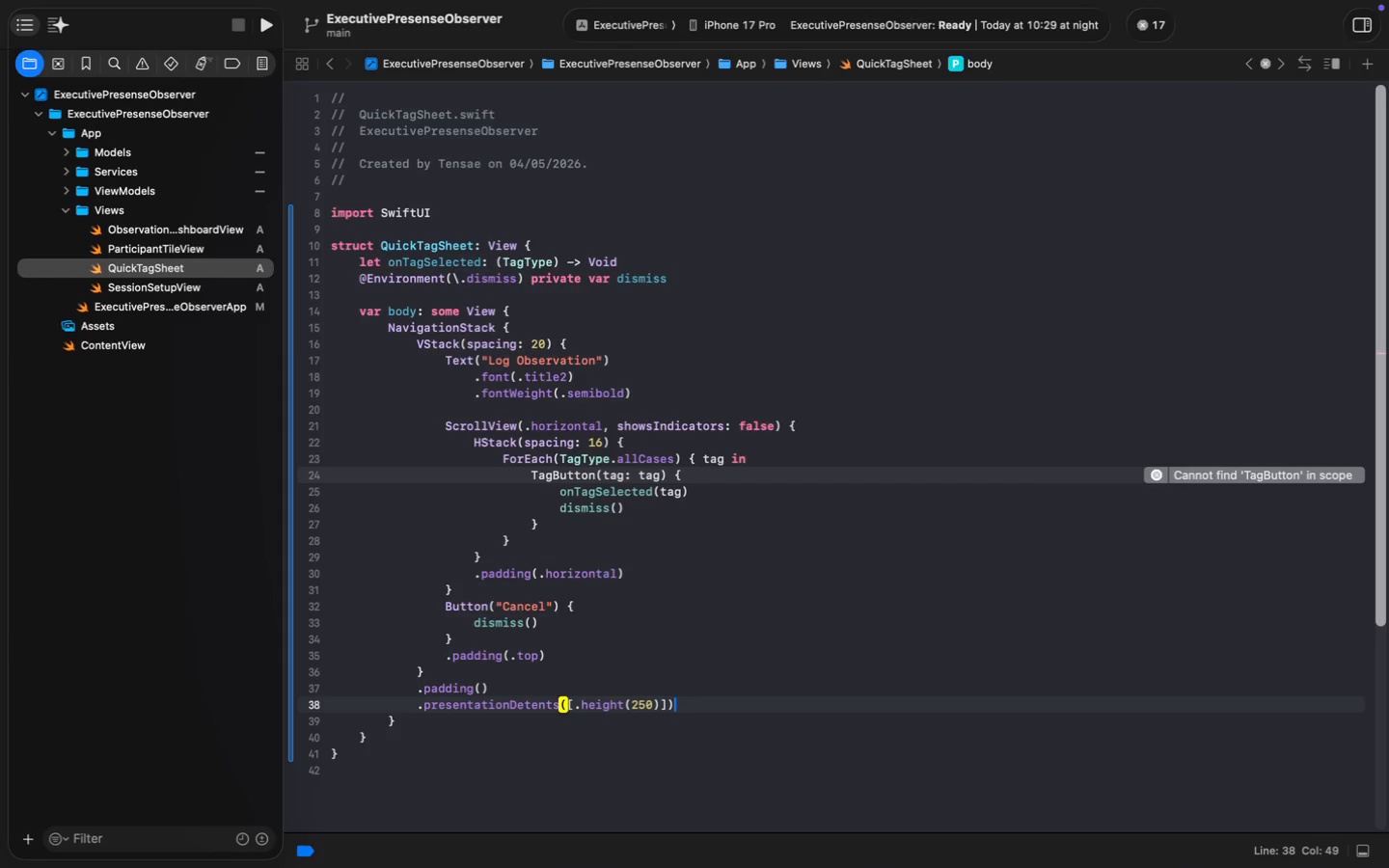 
key(Enter)
 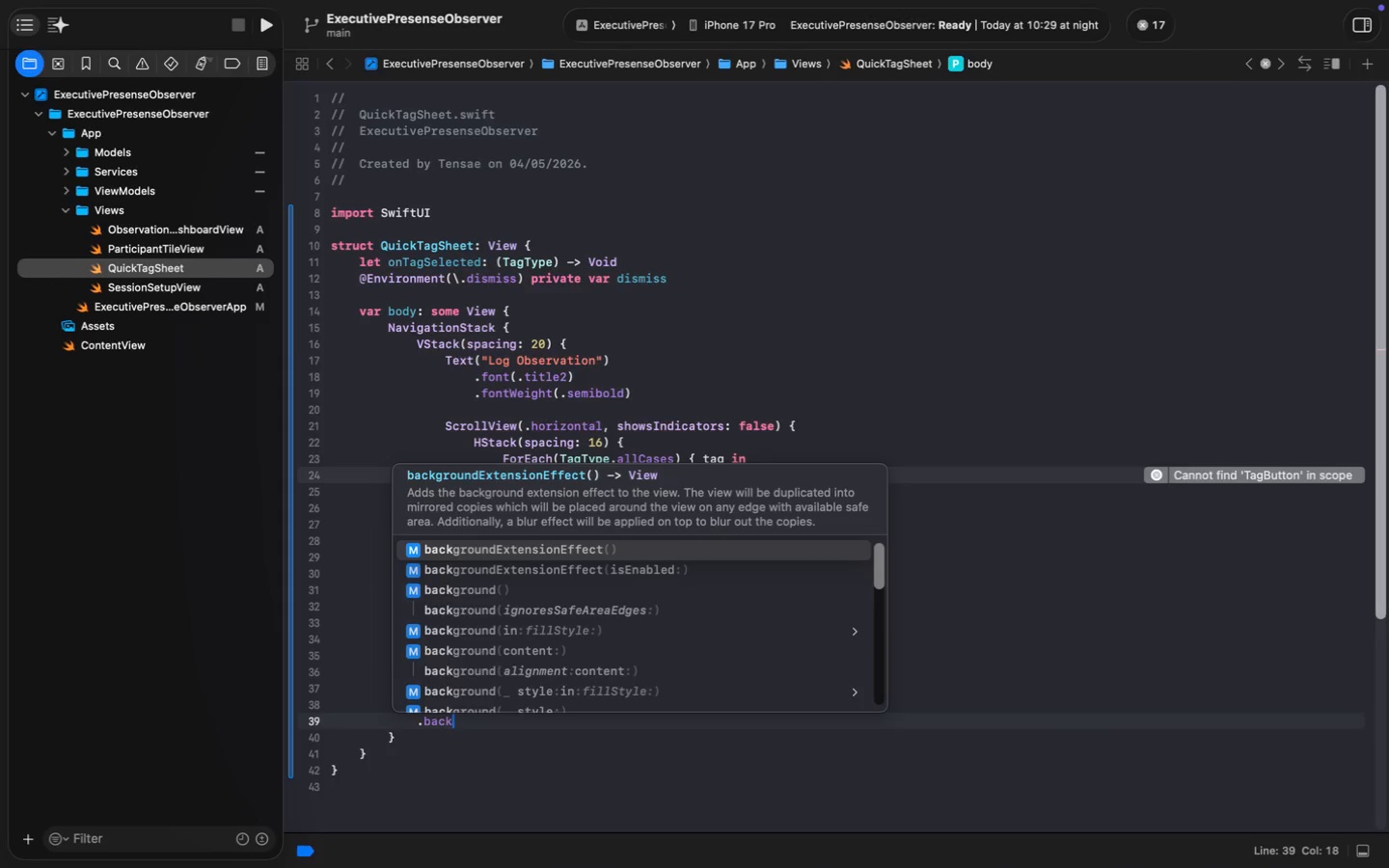 
type(.back)
 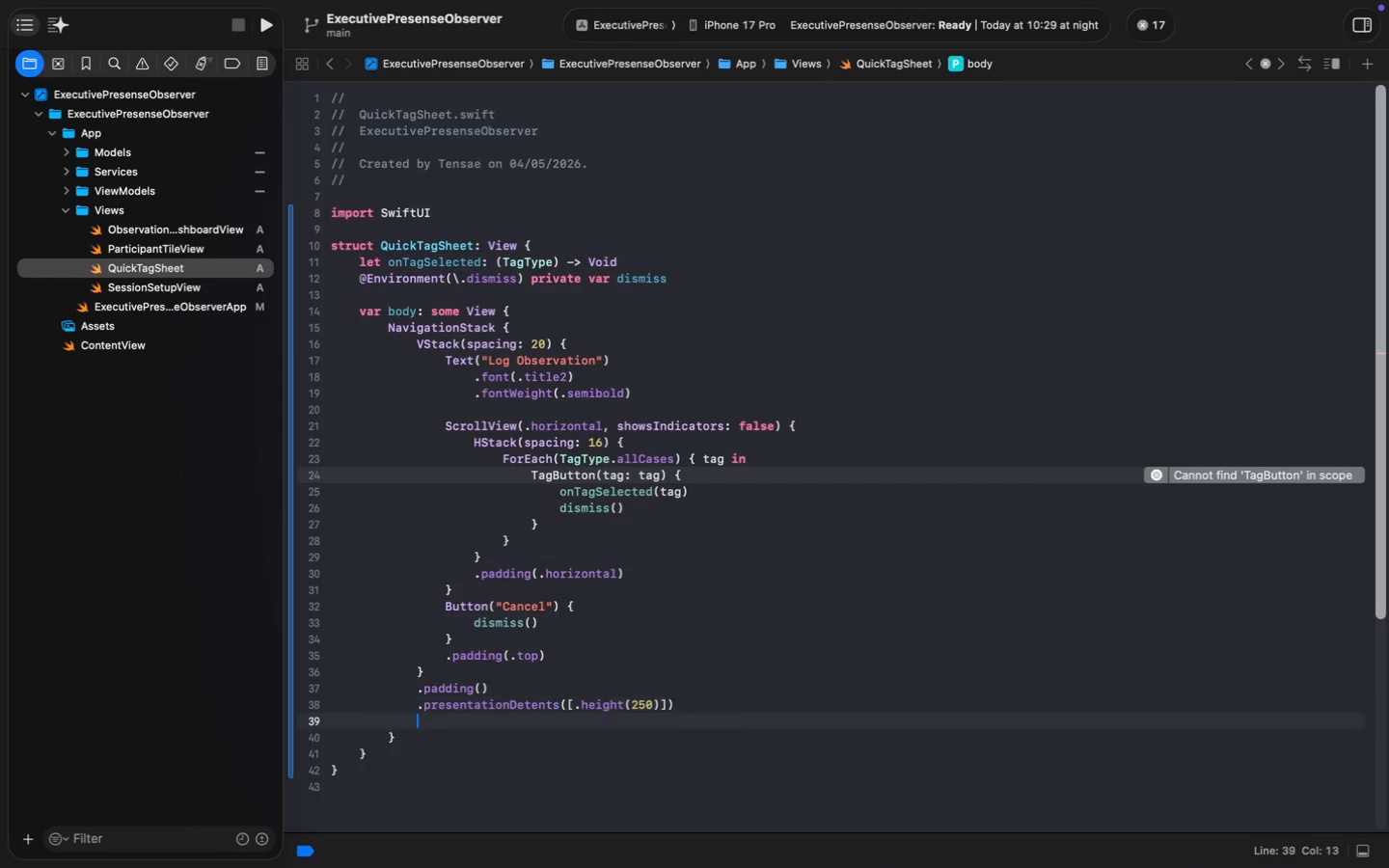 
key(ArrowDown)
 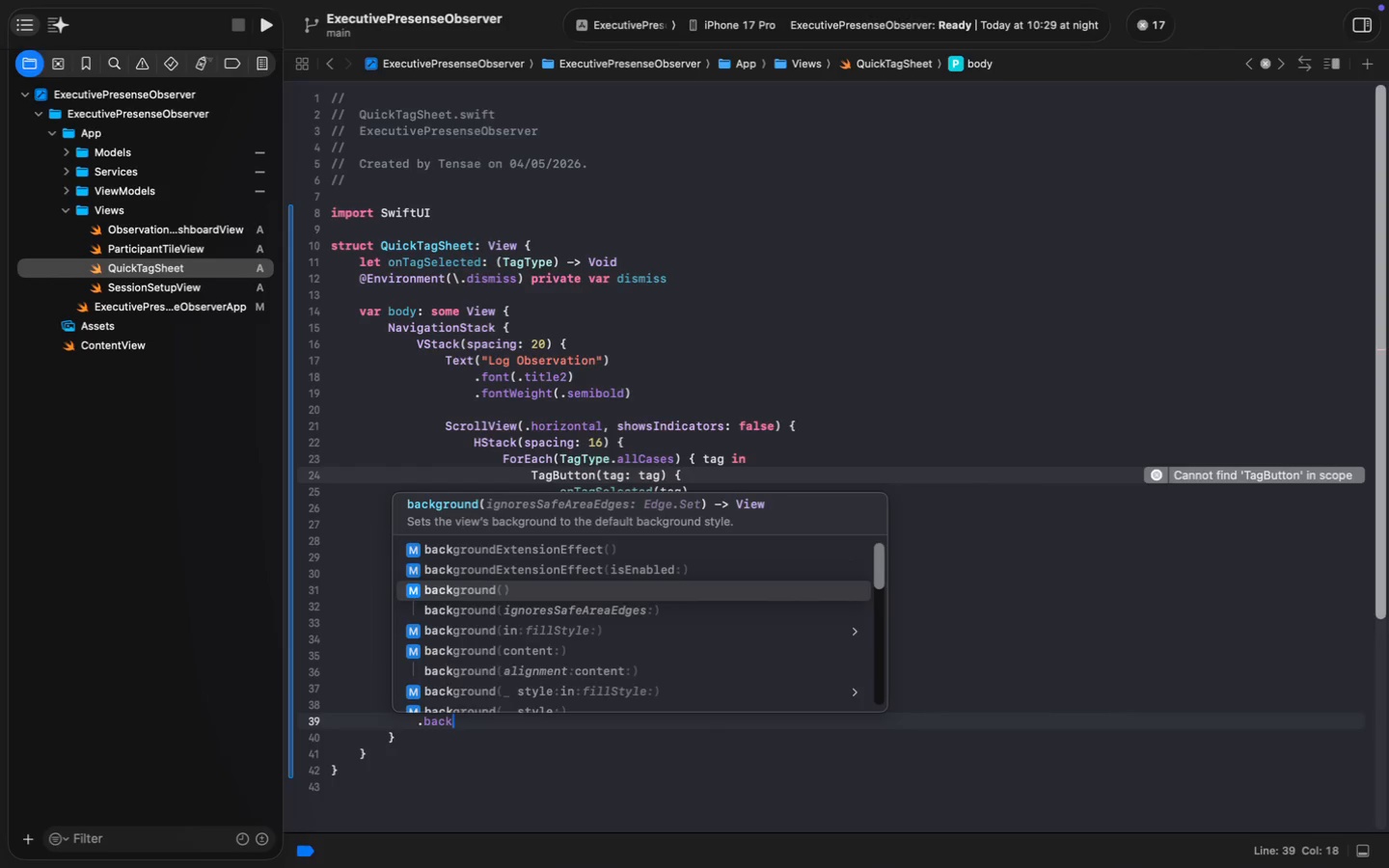 
key(ArrowDown)
 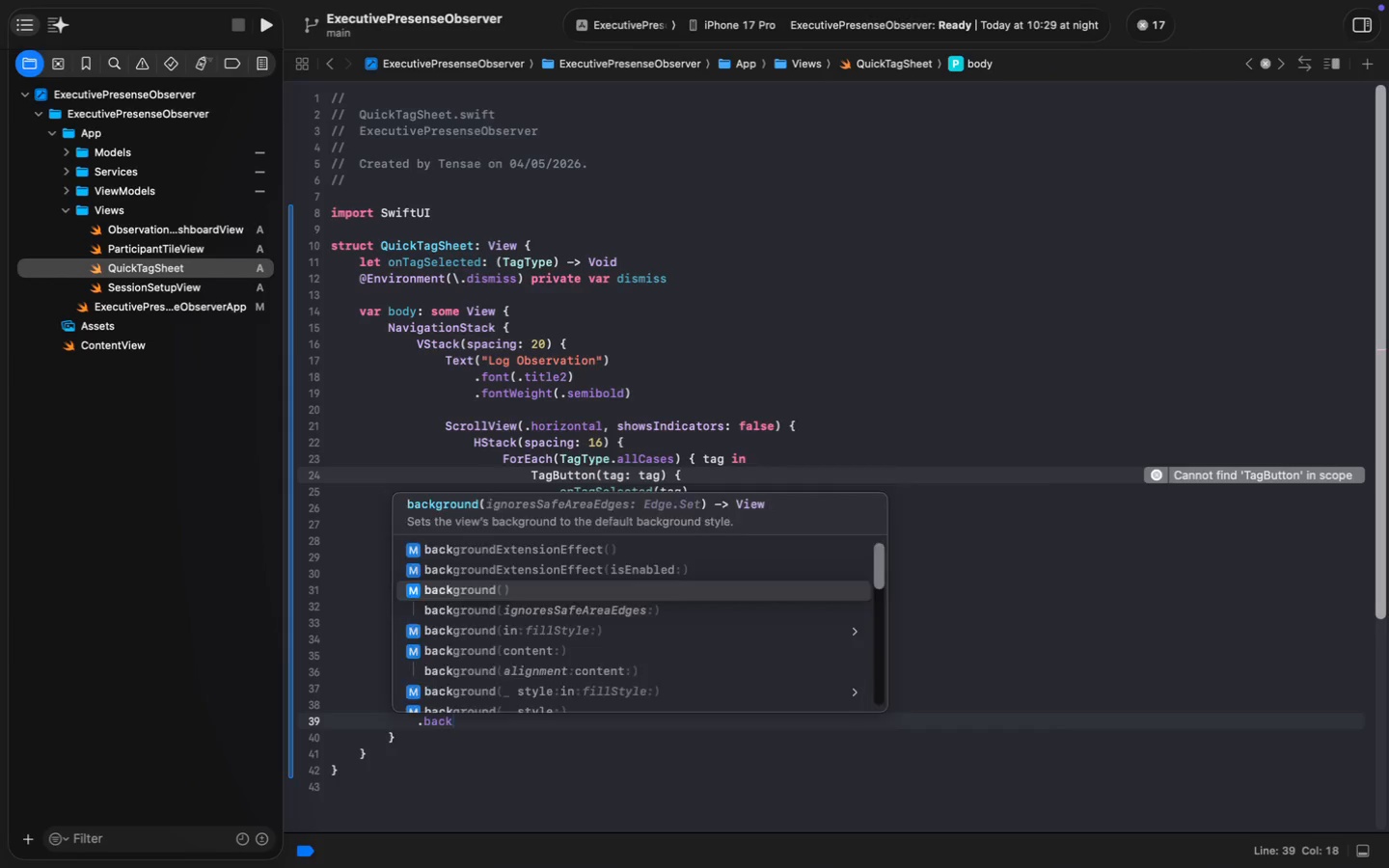 
key(Enter)
 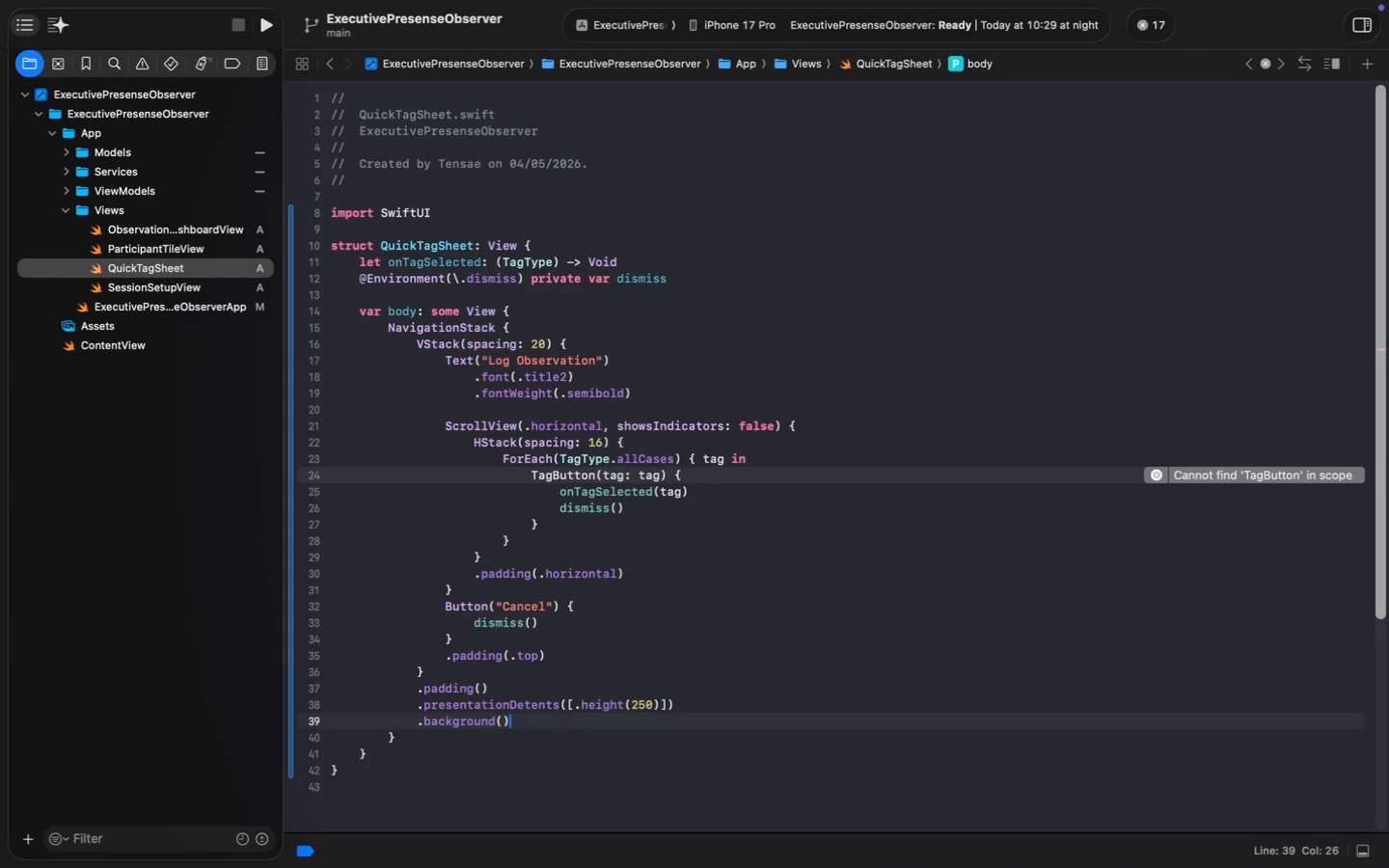 
key(Period)
 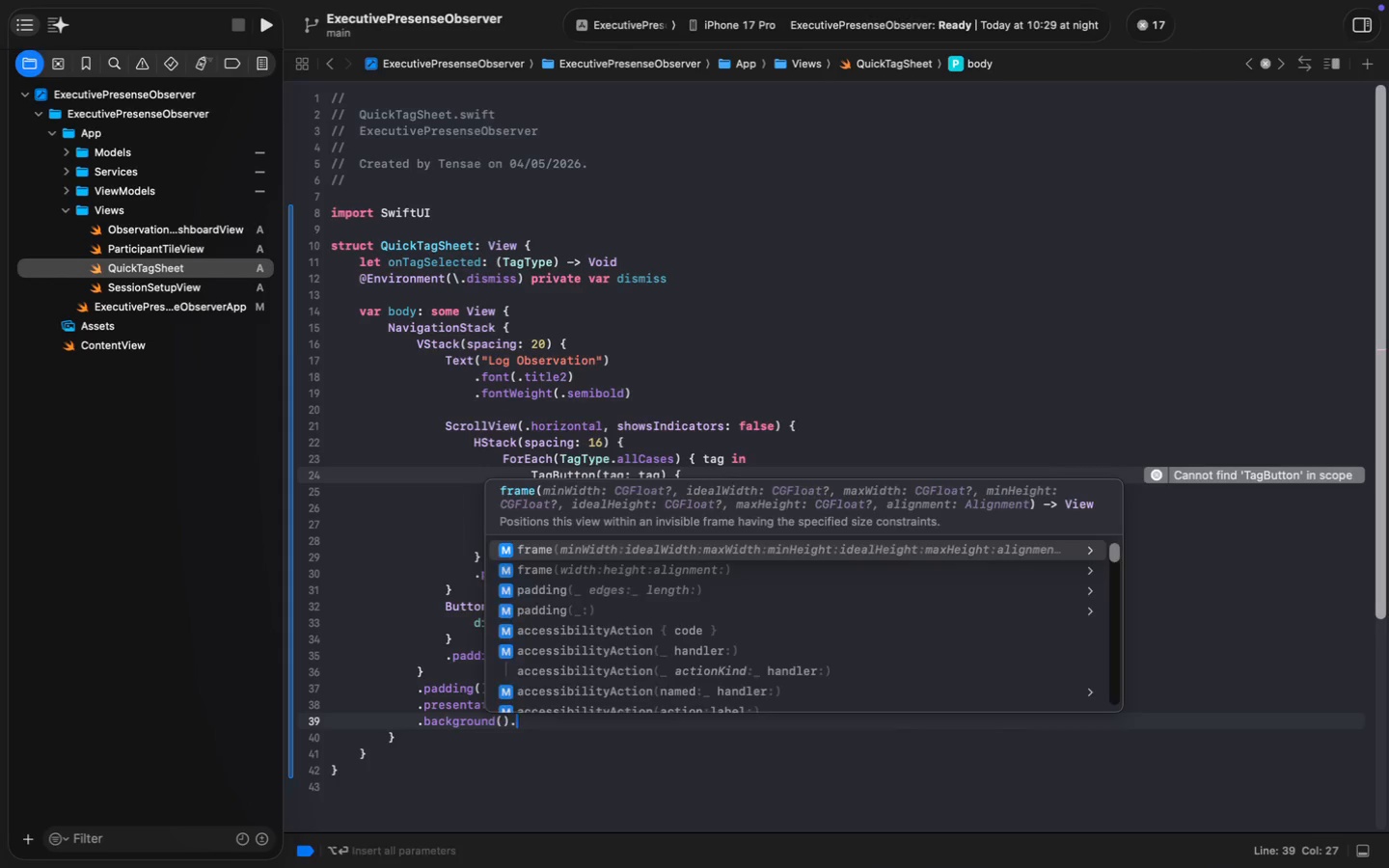 
key(Backspace)
 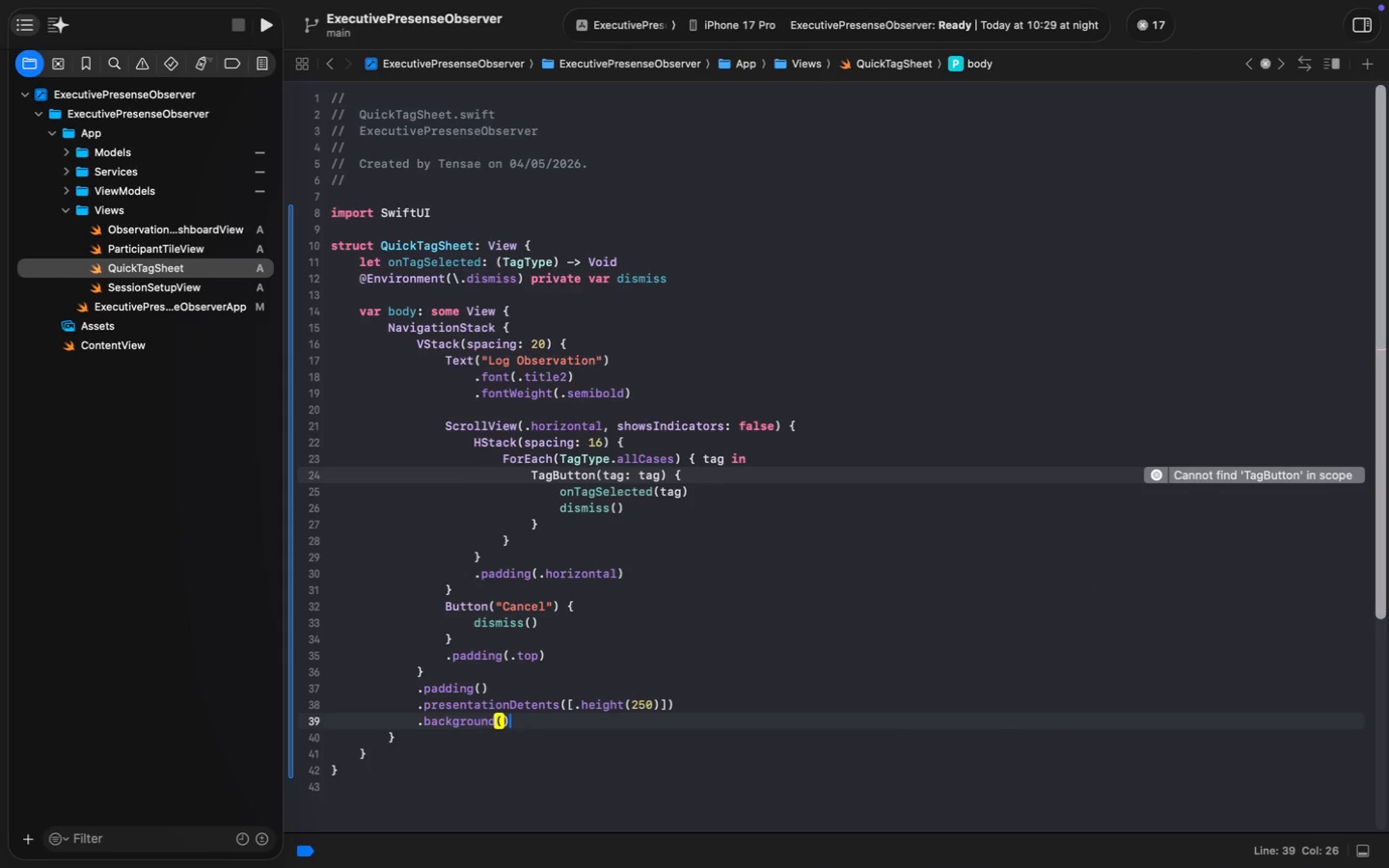 
key(ArrowLeft)
 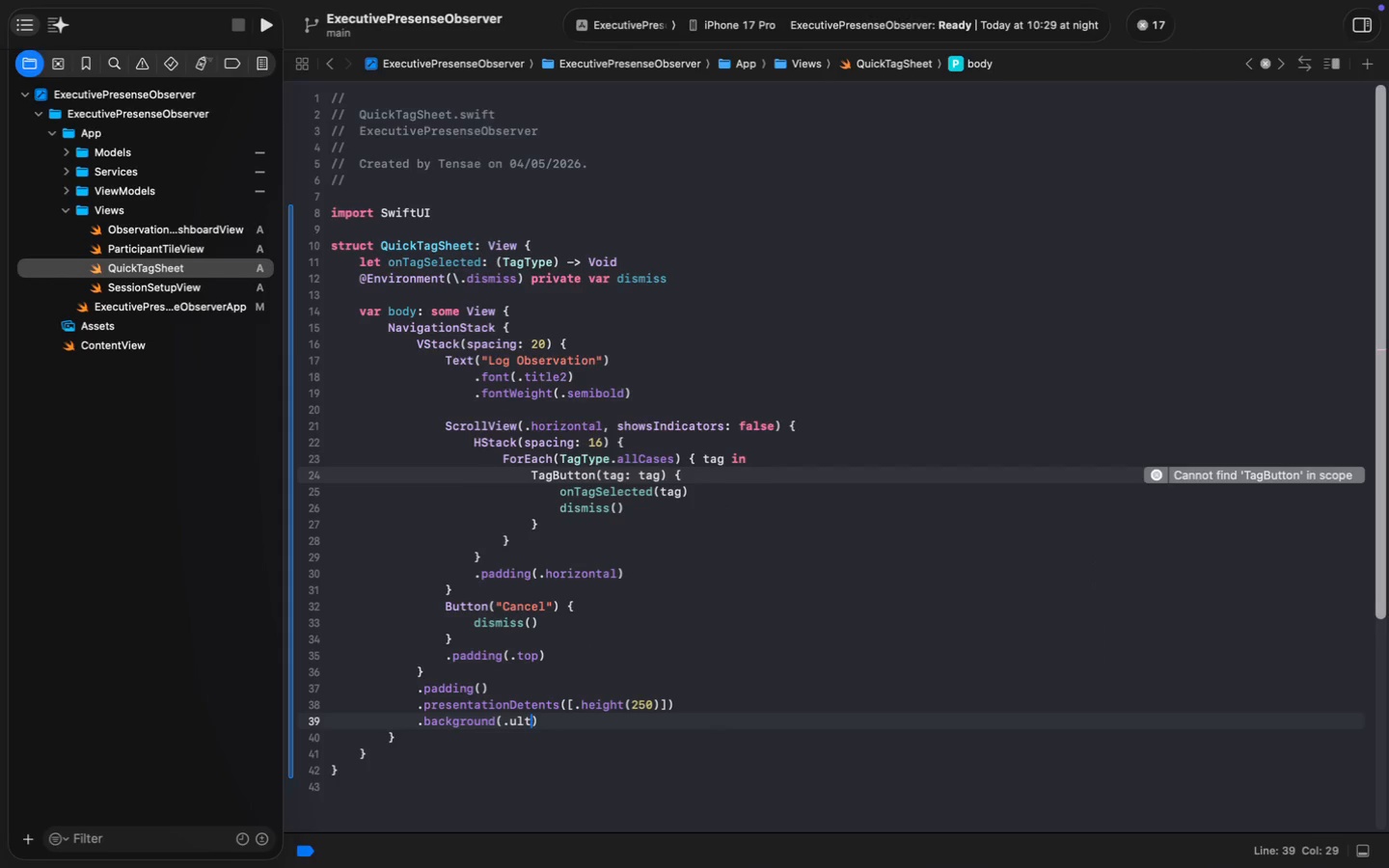 
type(.ultraTHink)
key(Backspace)
type(n)
key(Backspace)
type(ma)
 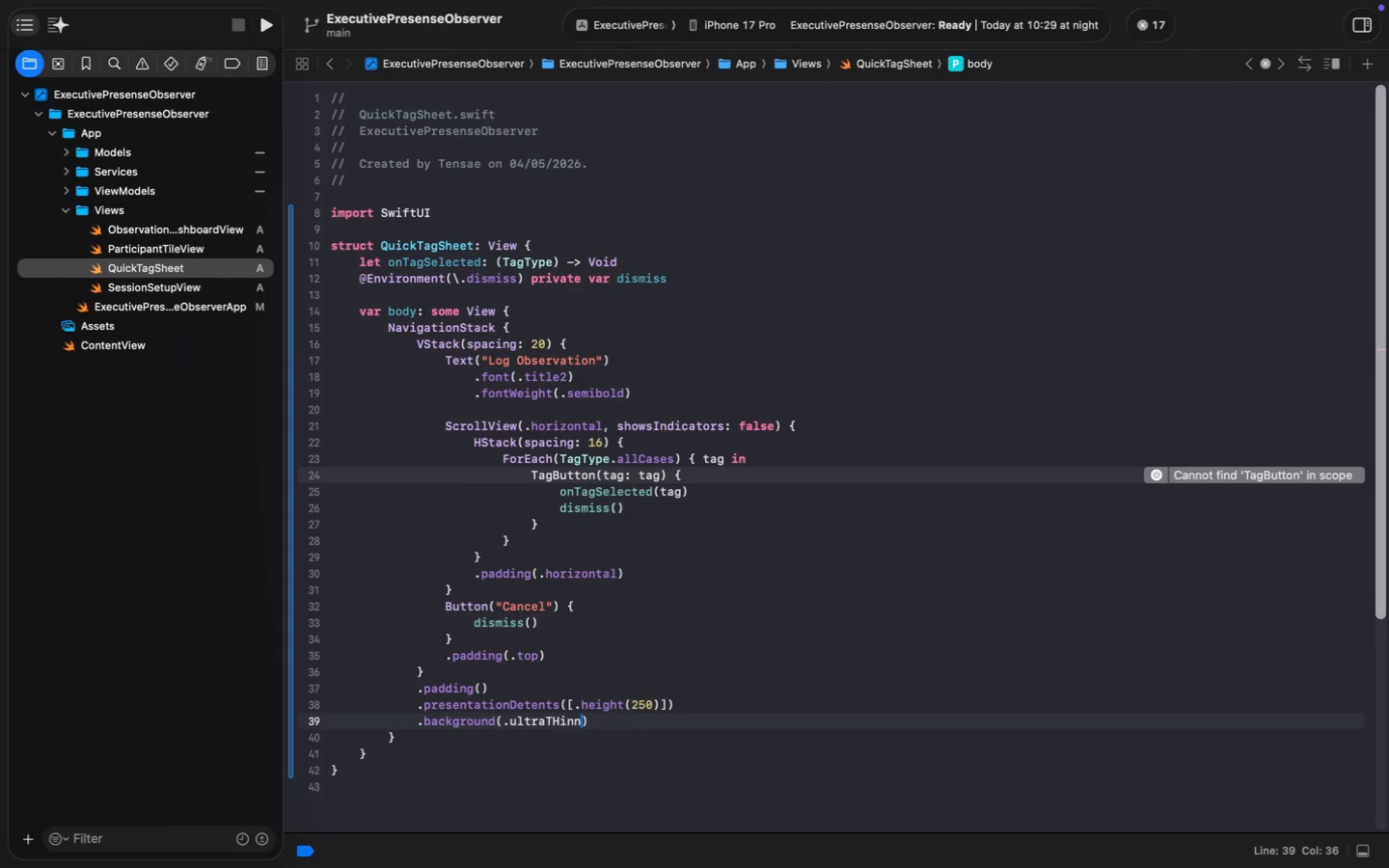 
key(Enter)
 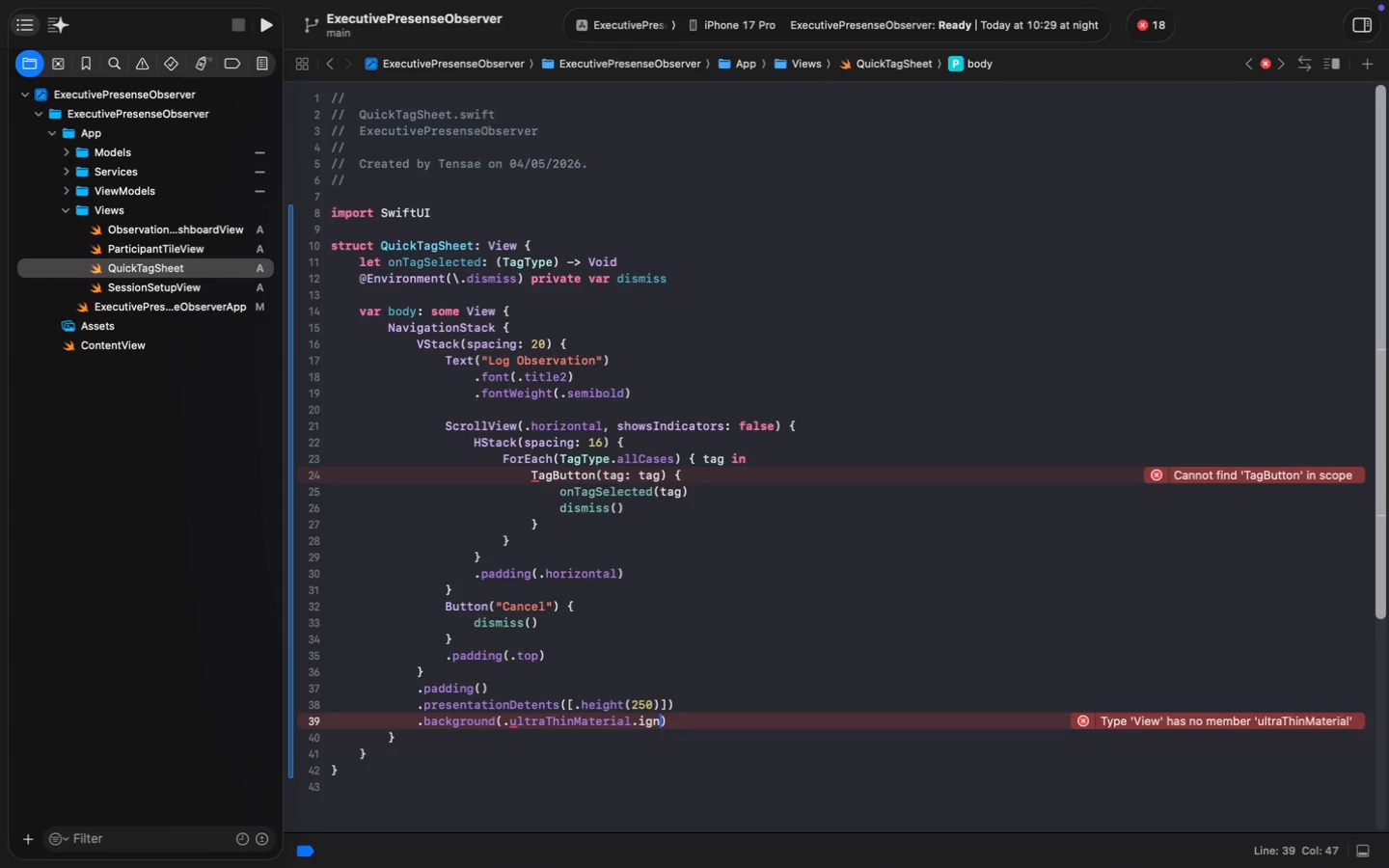 
type(.ign)
 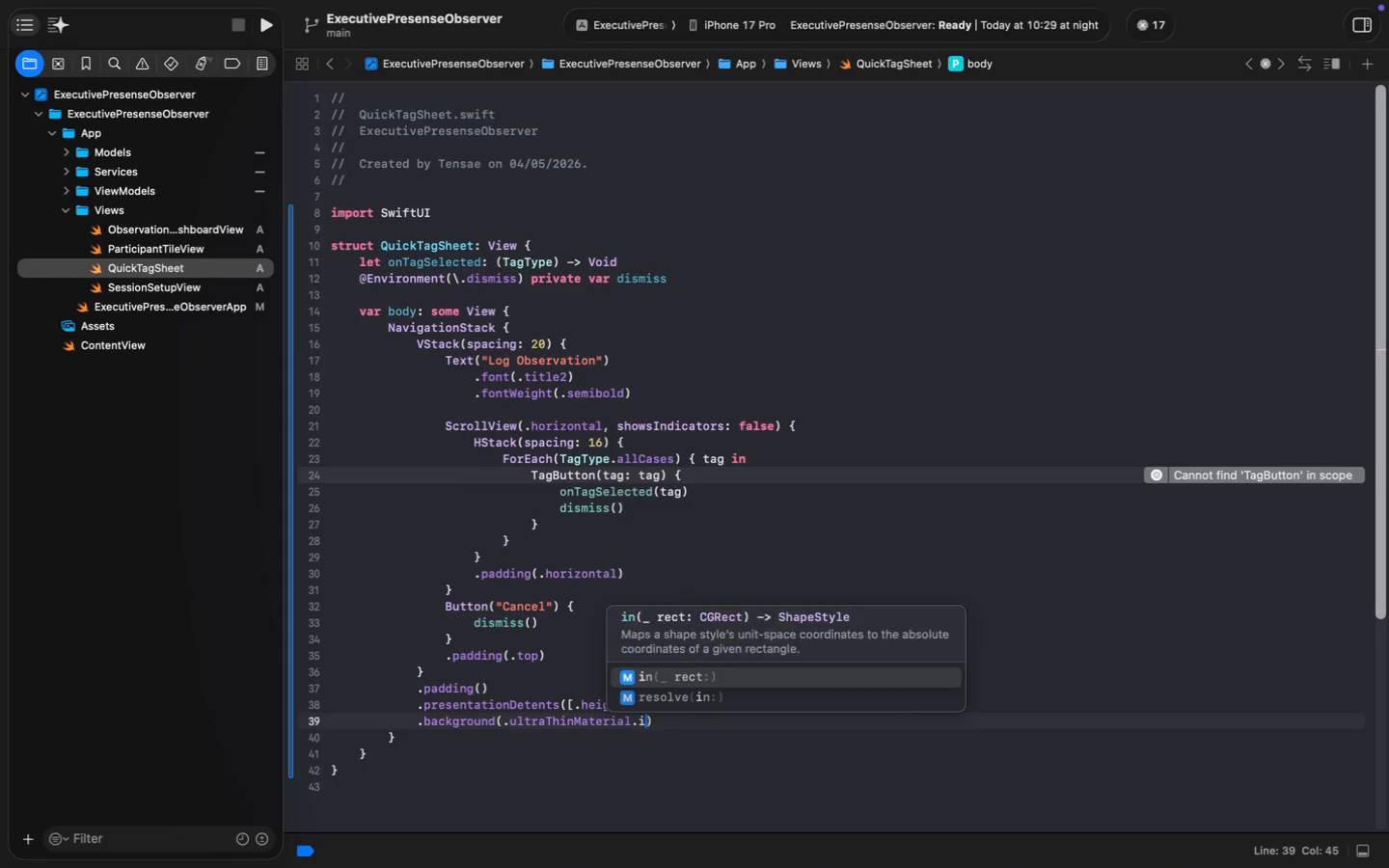 
wait(5.47)
 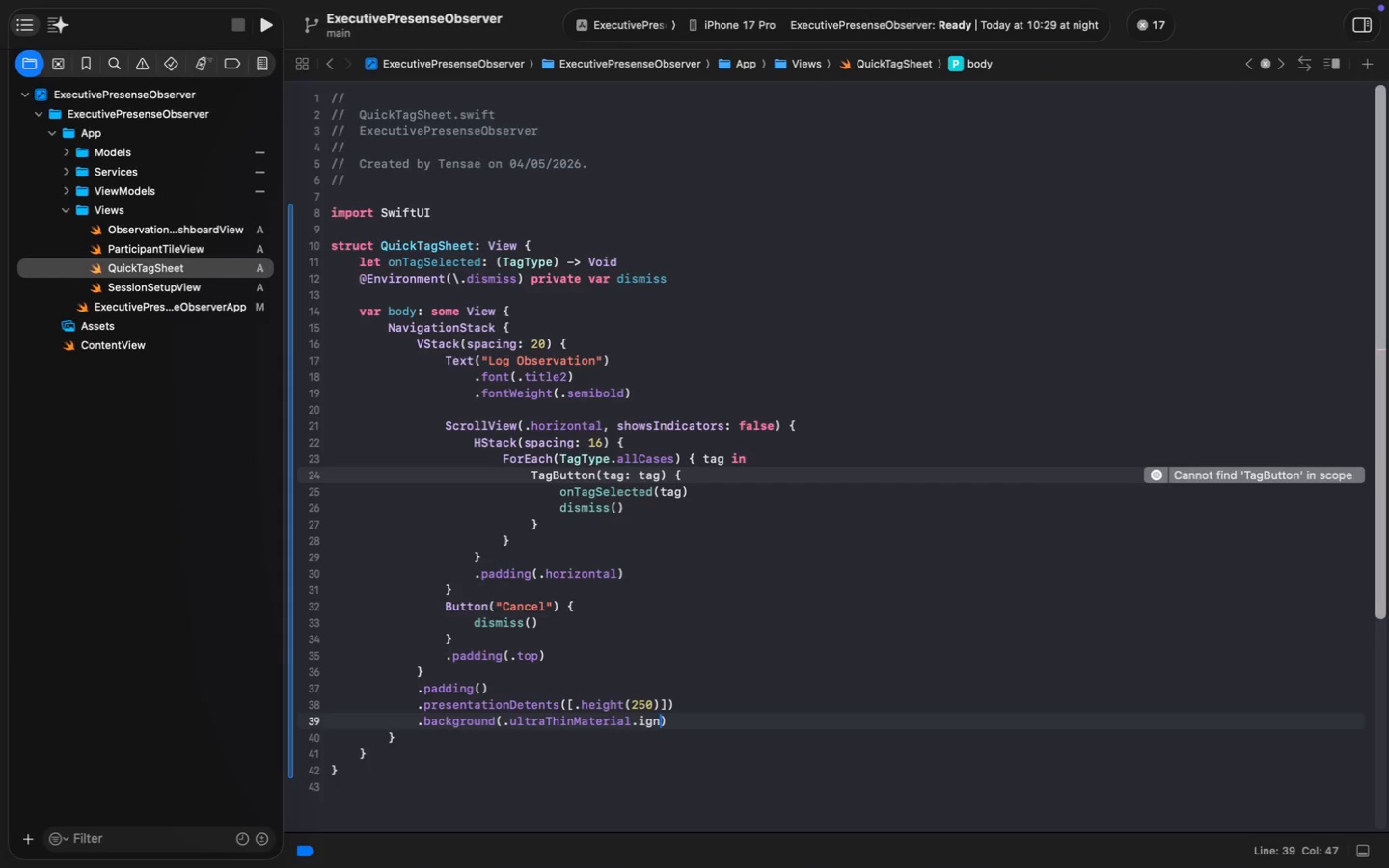 
key(Backspace)
key(Backspace)
key(Backspace)
key(Backspace)
type(.ignoreSaa)
key(Backspace)
type(fe)
 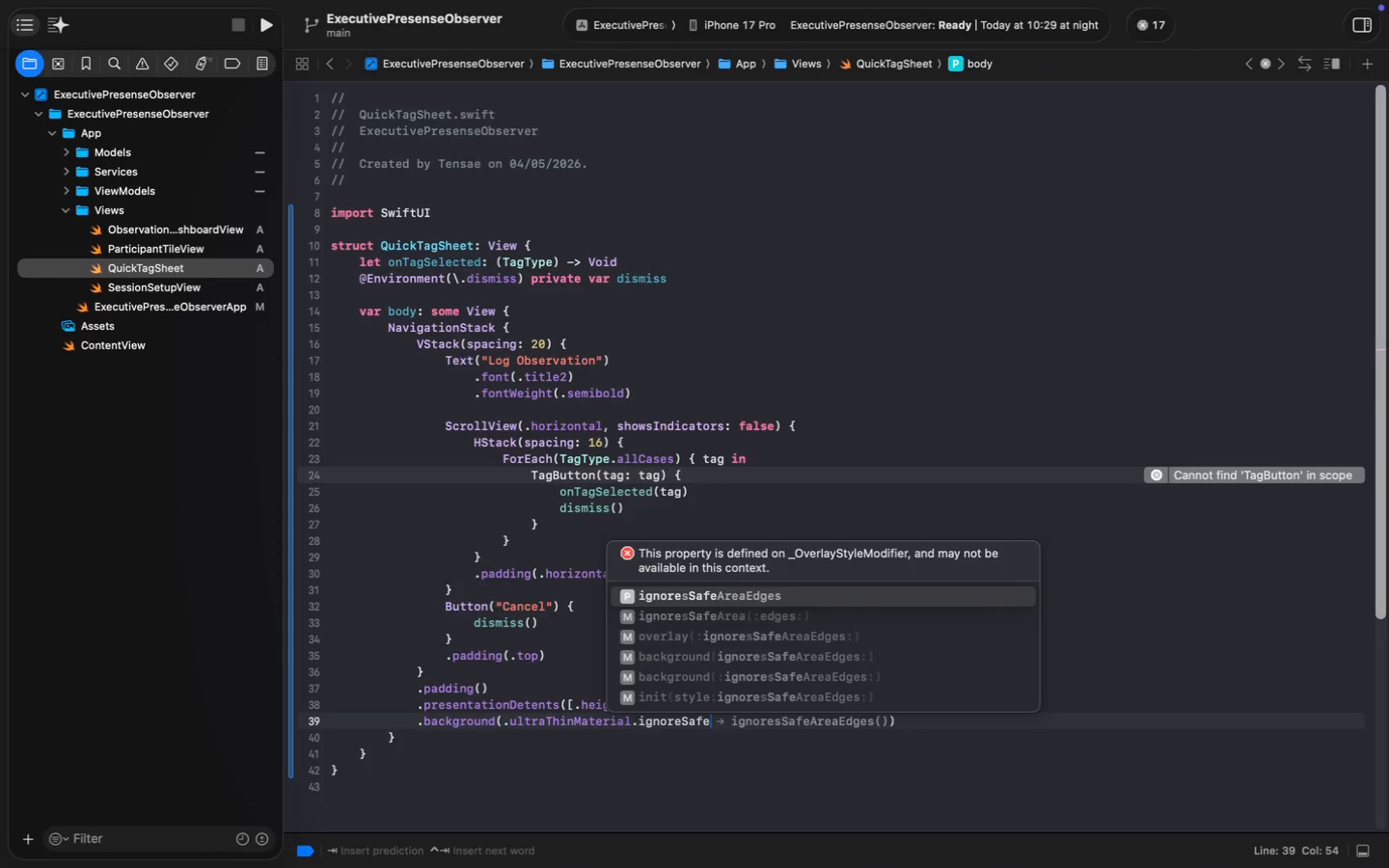 
key(ArrowDown)
 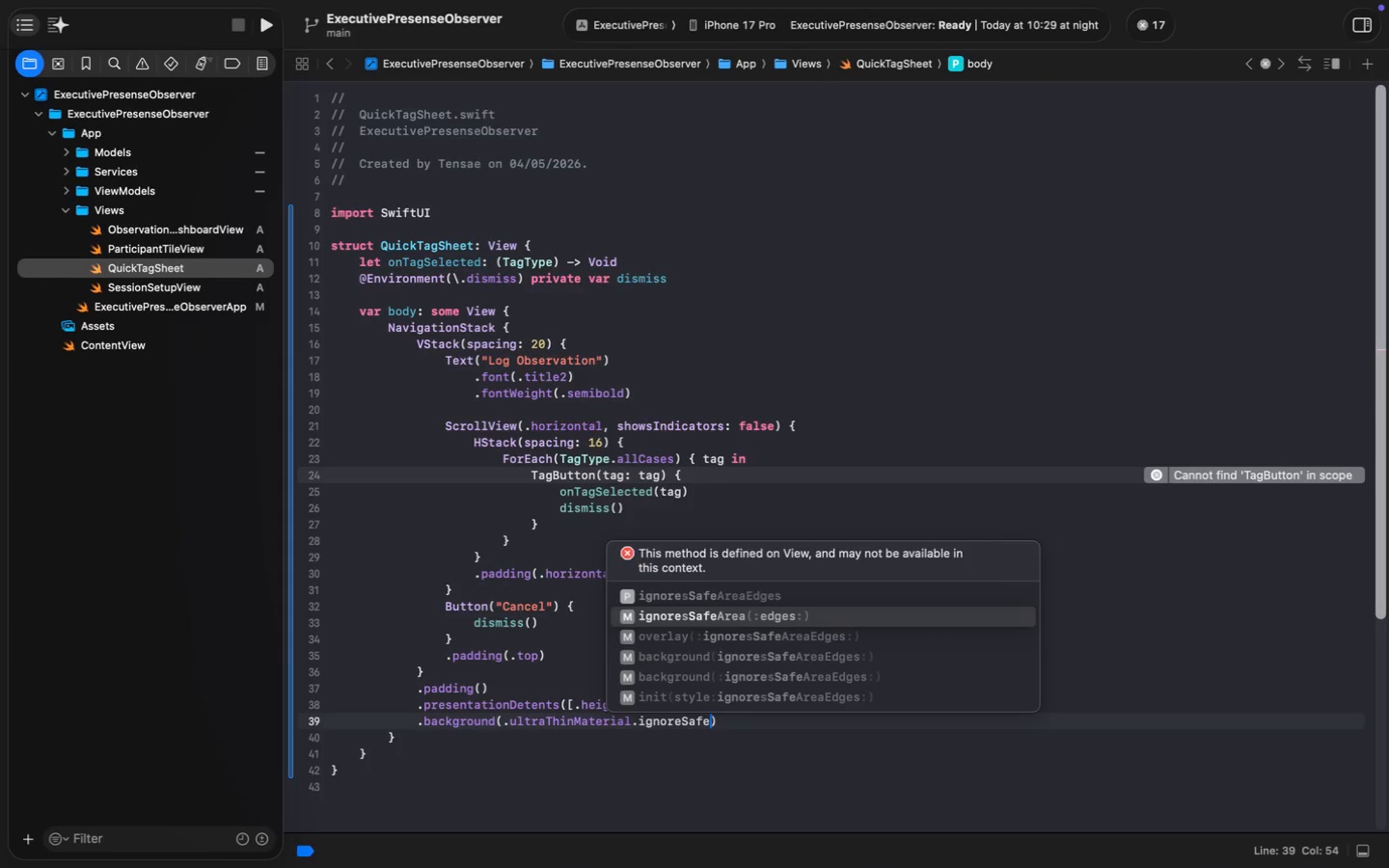 
key(Enter)
 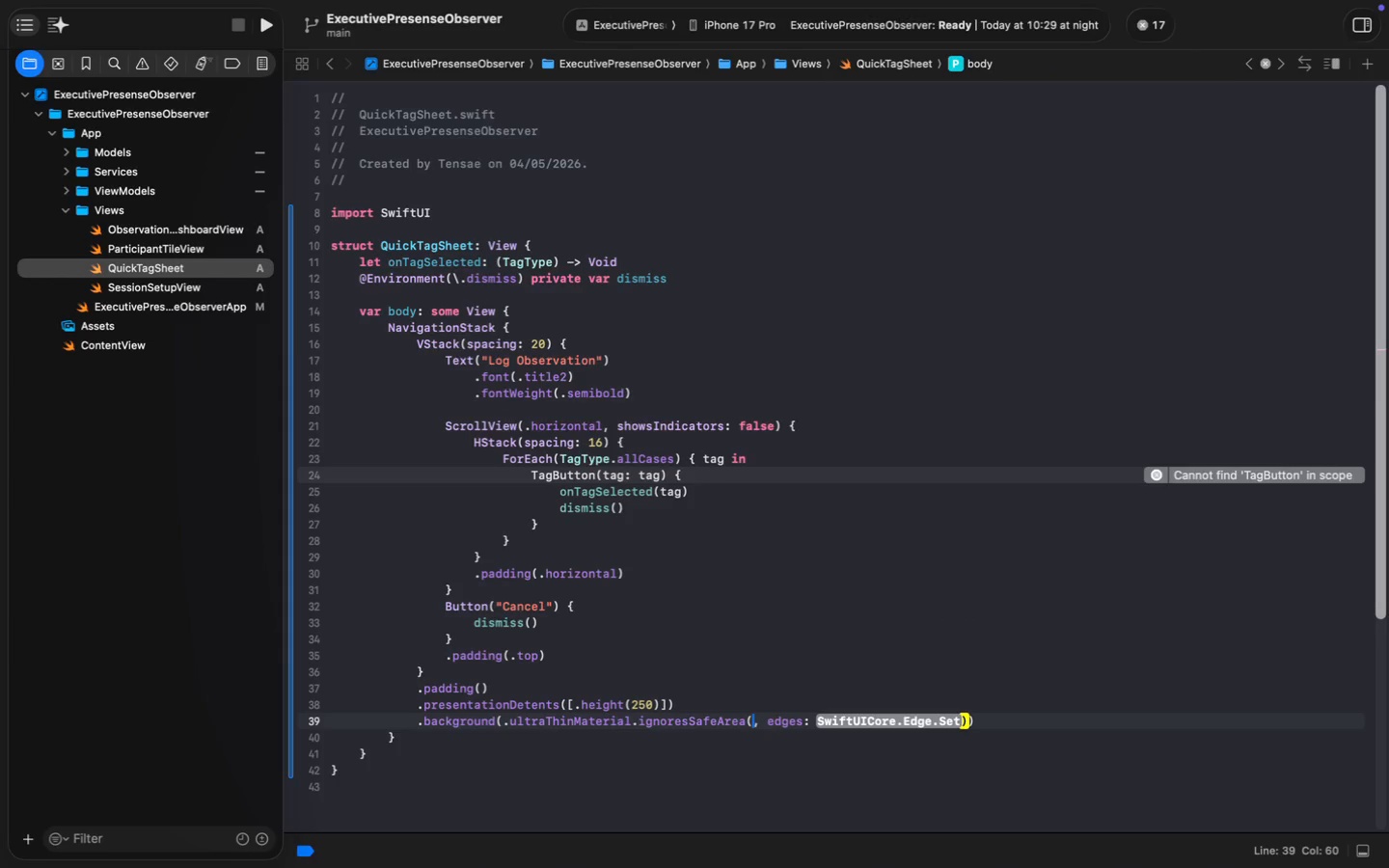 
key(Backspace)
key(Backspace)
type(())
 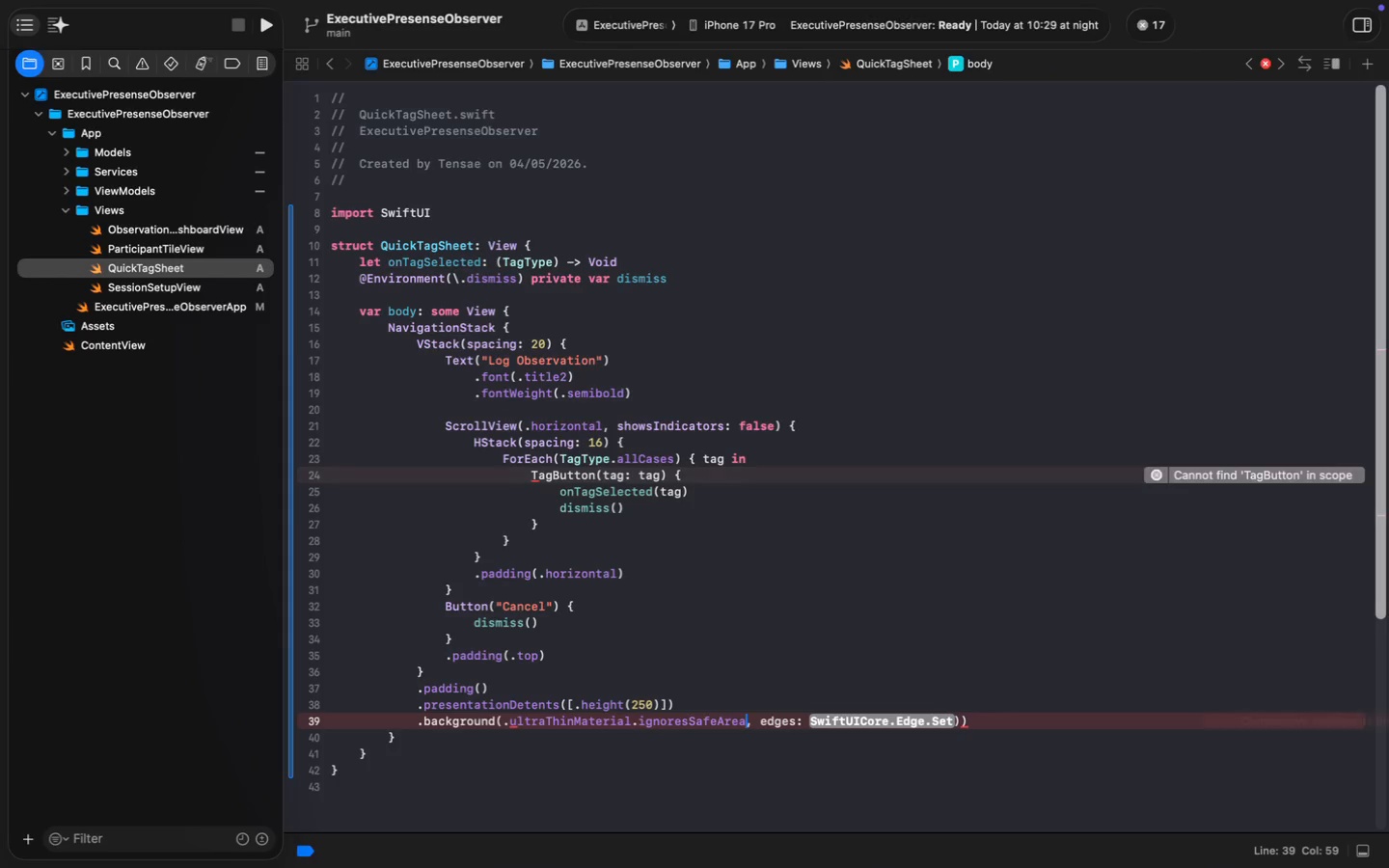 
key(Alt+Shift+ArrowRight)
 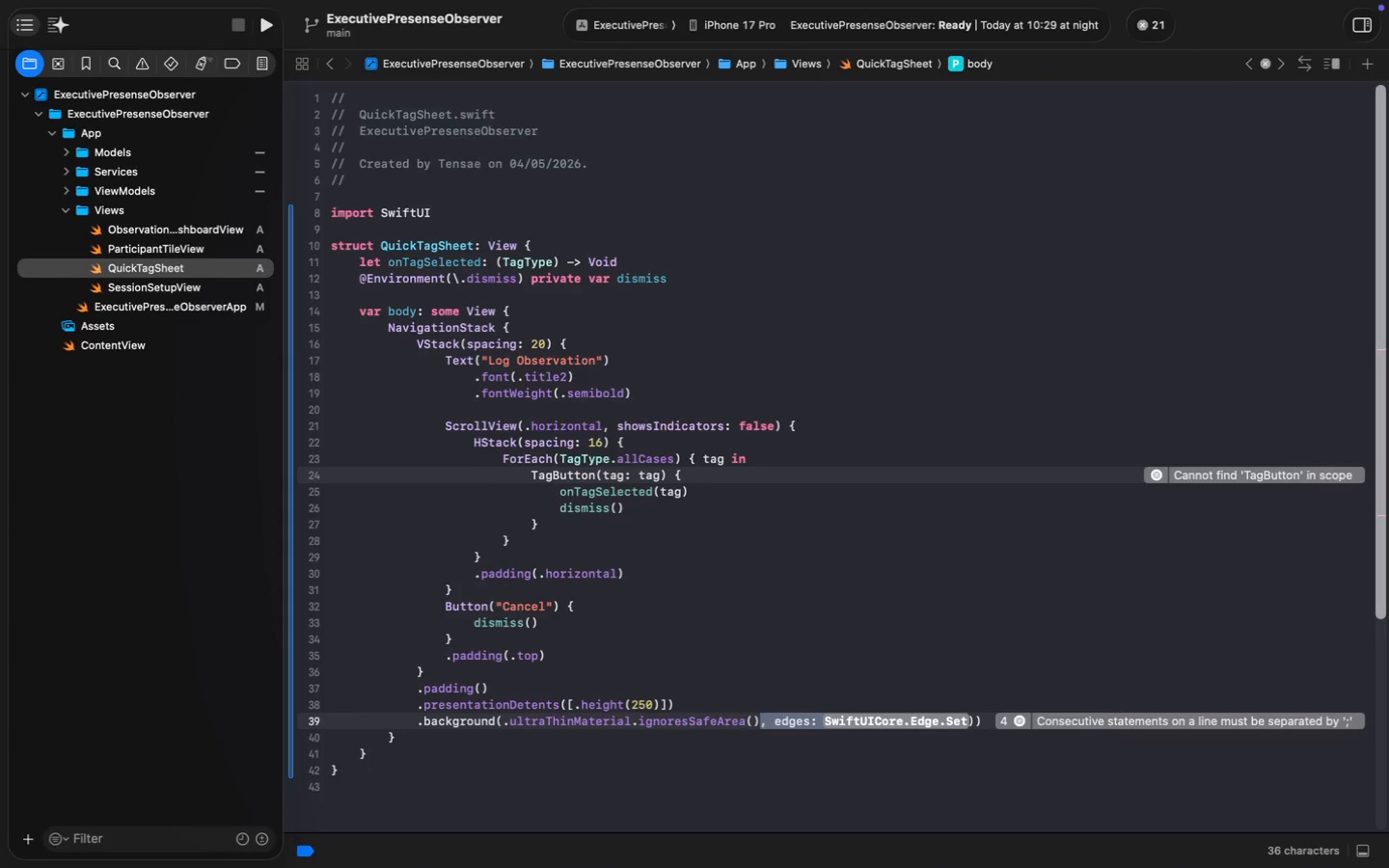 
key(Alt+Shift+ArrowRight)
 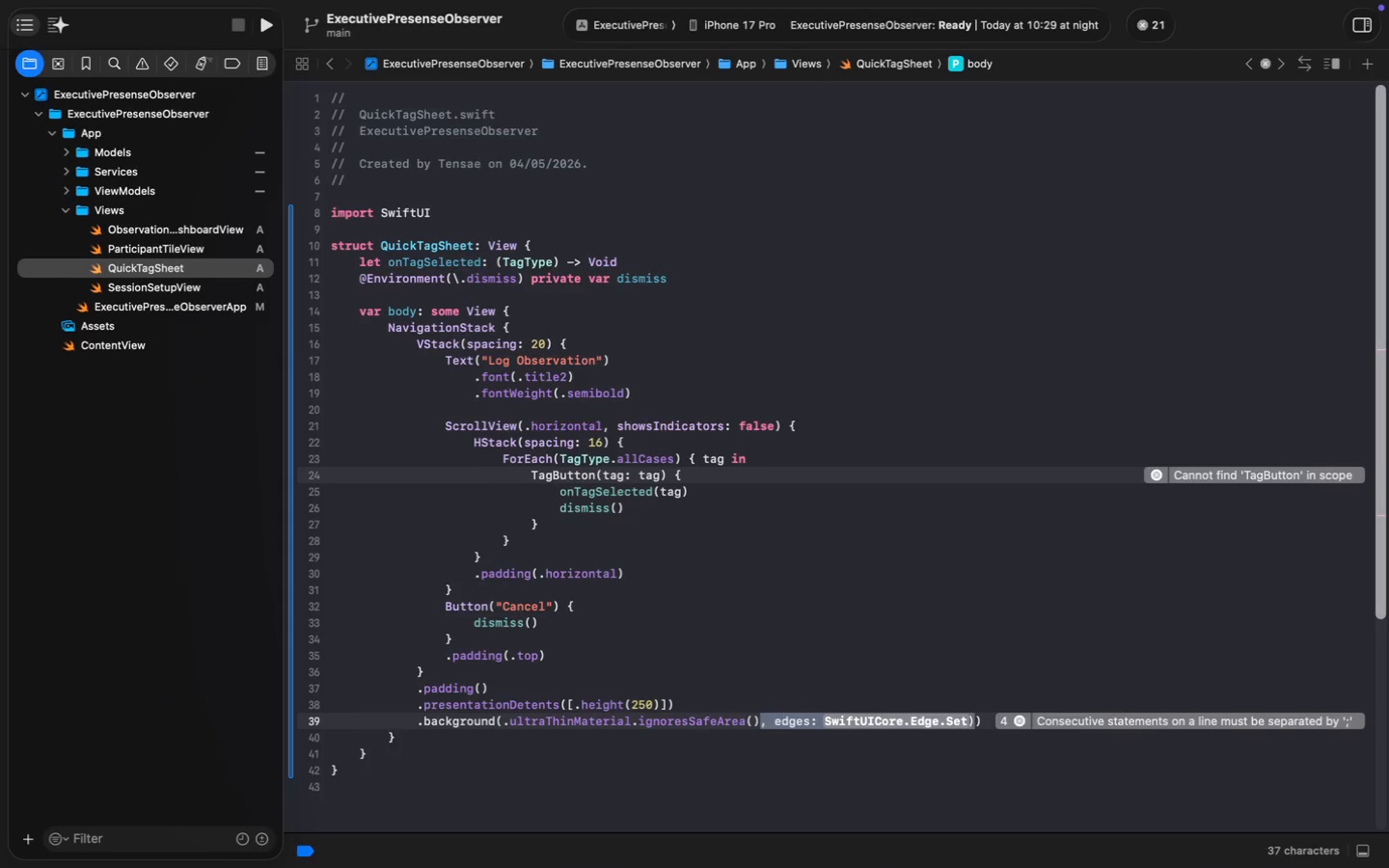 
key(Alt+Shift+ArrowRight)
 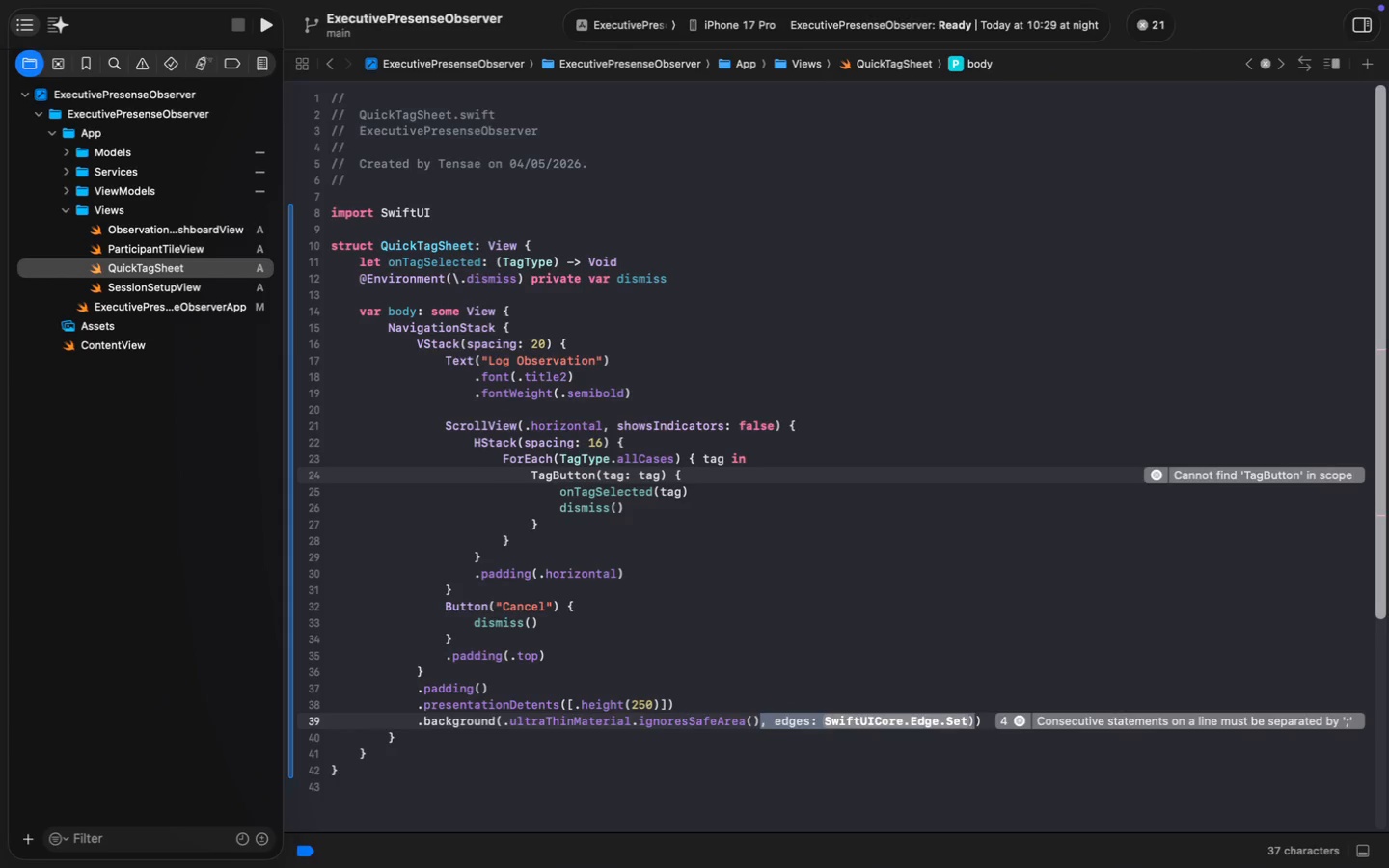 
key(Backspace)
 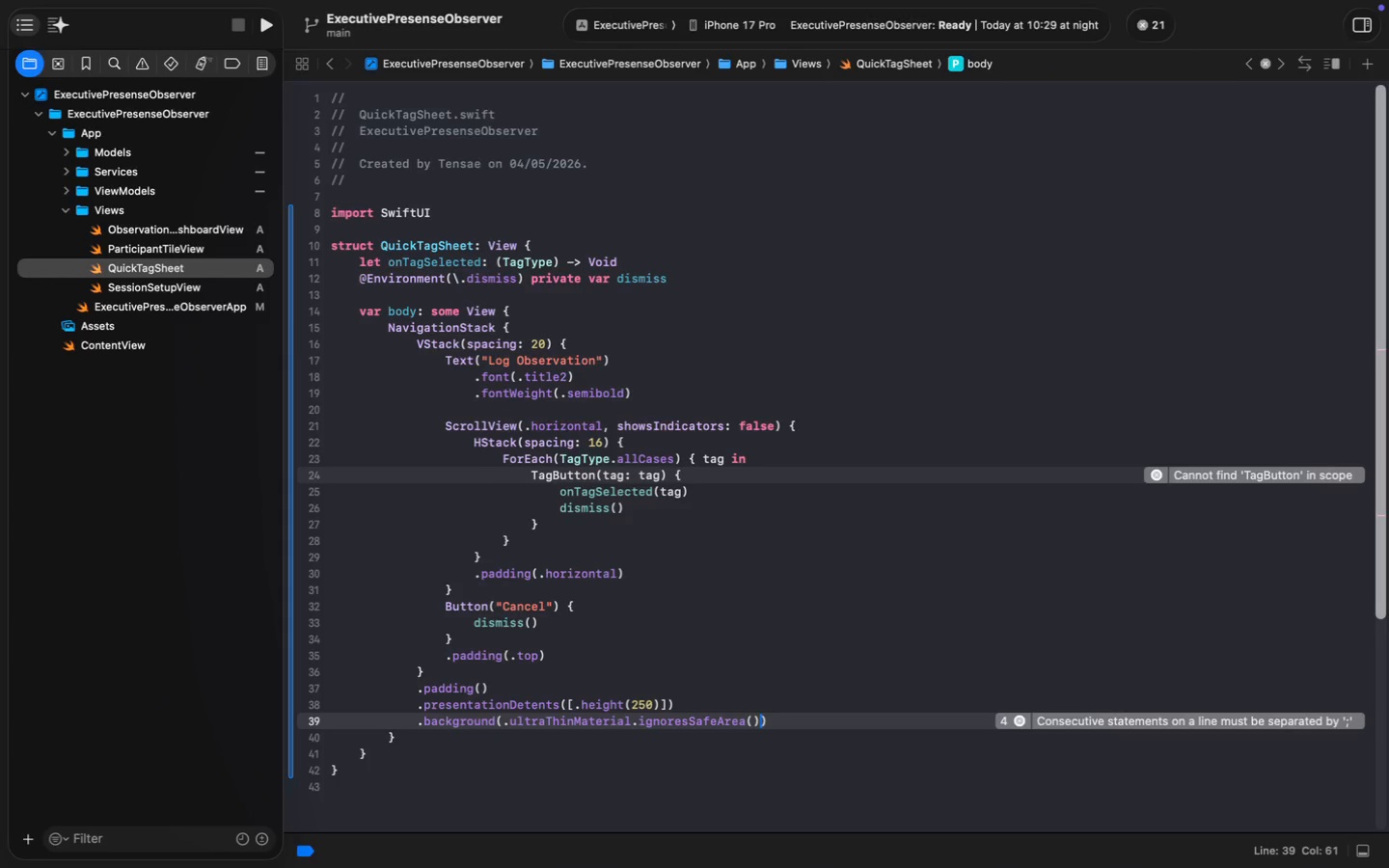 
key(ArrowDown)
 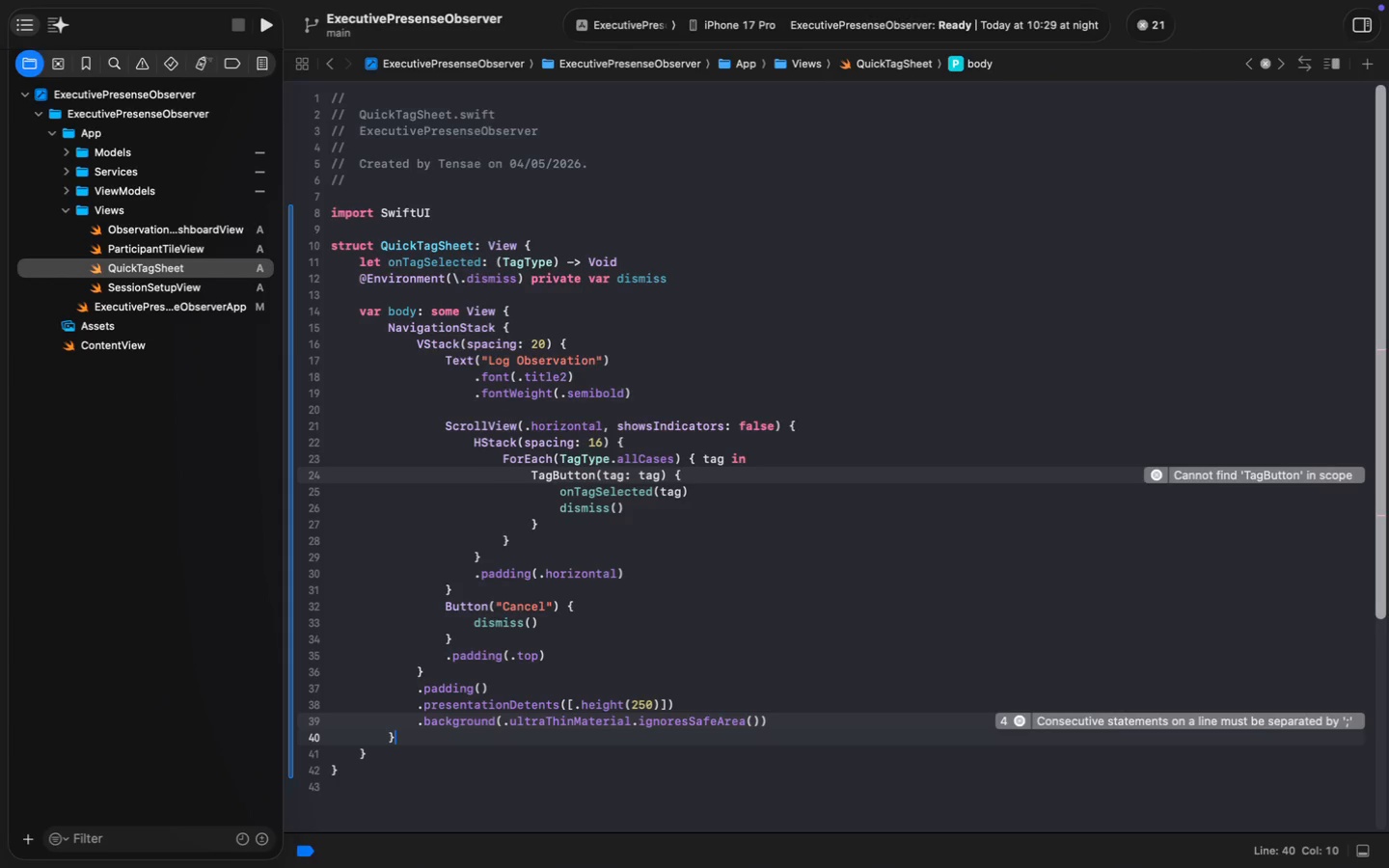 
key(ArrowDown)
 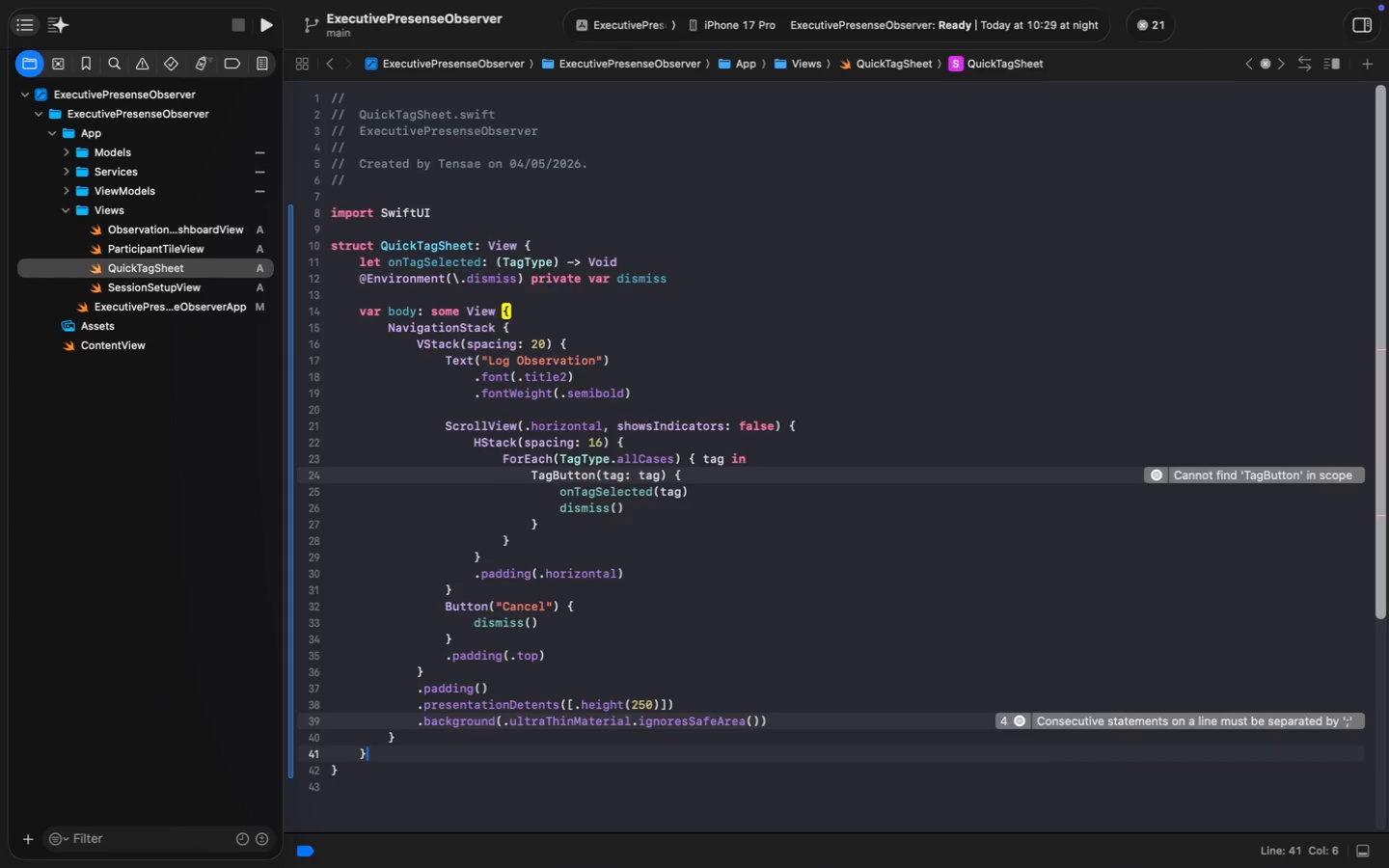 
key(ArrowDown)
 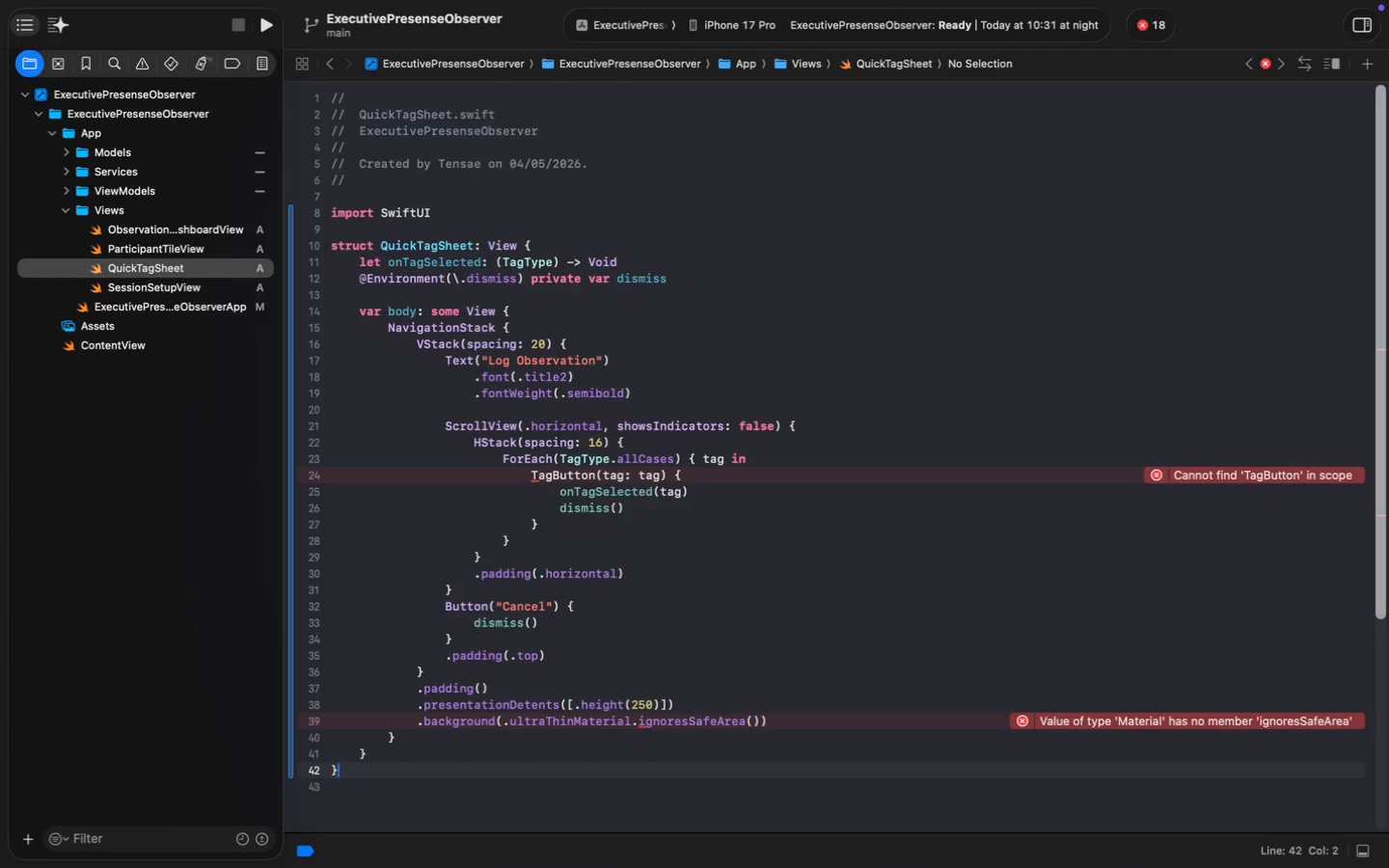 
wait(30.37)
 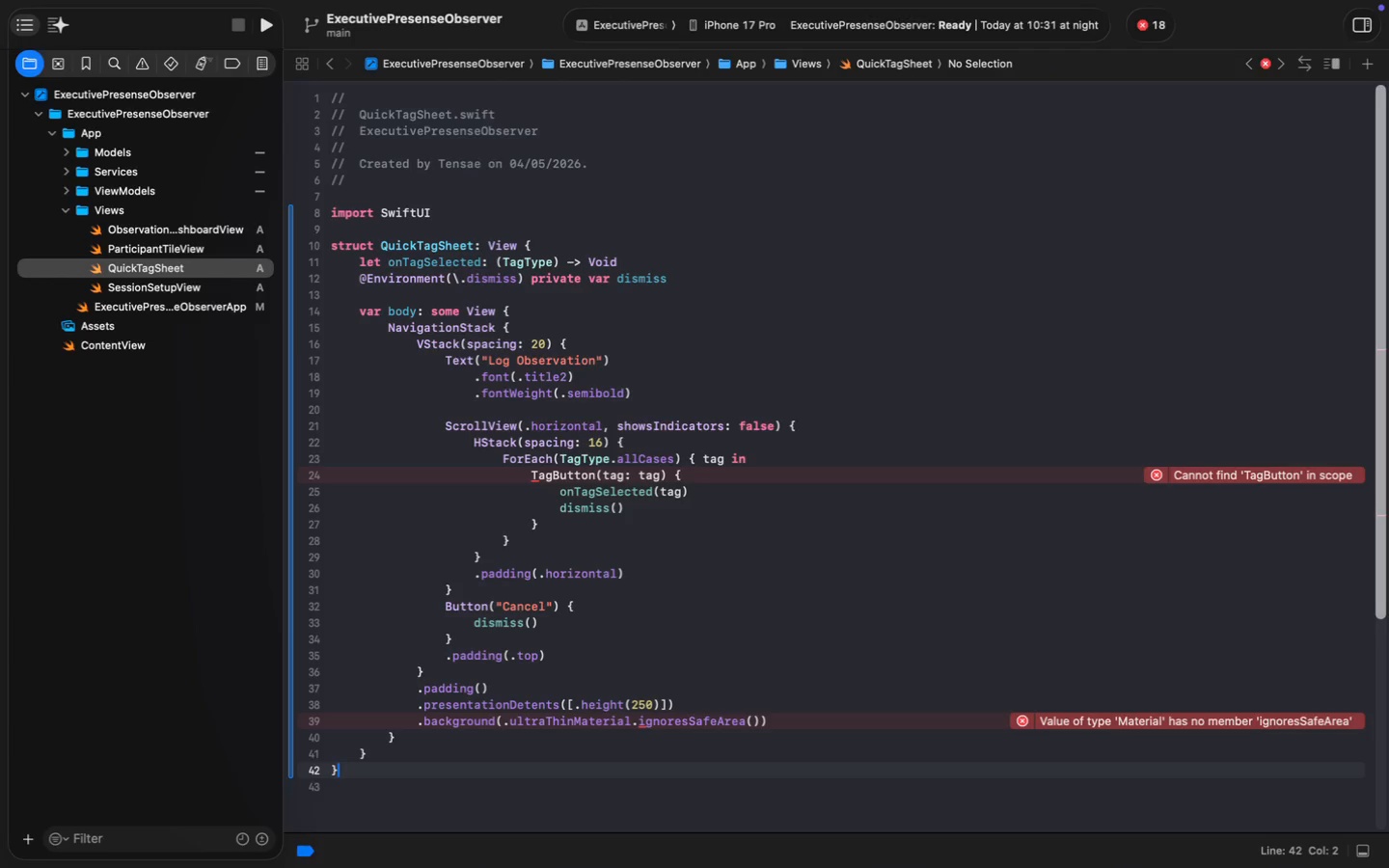 
key(Enter)
 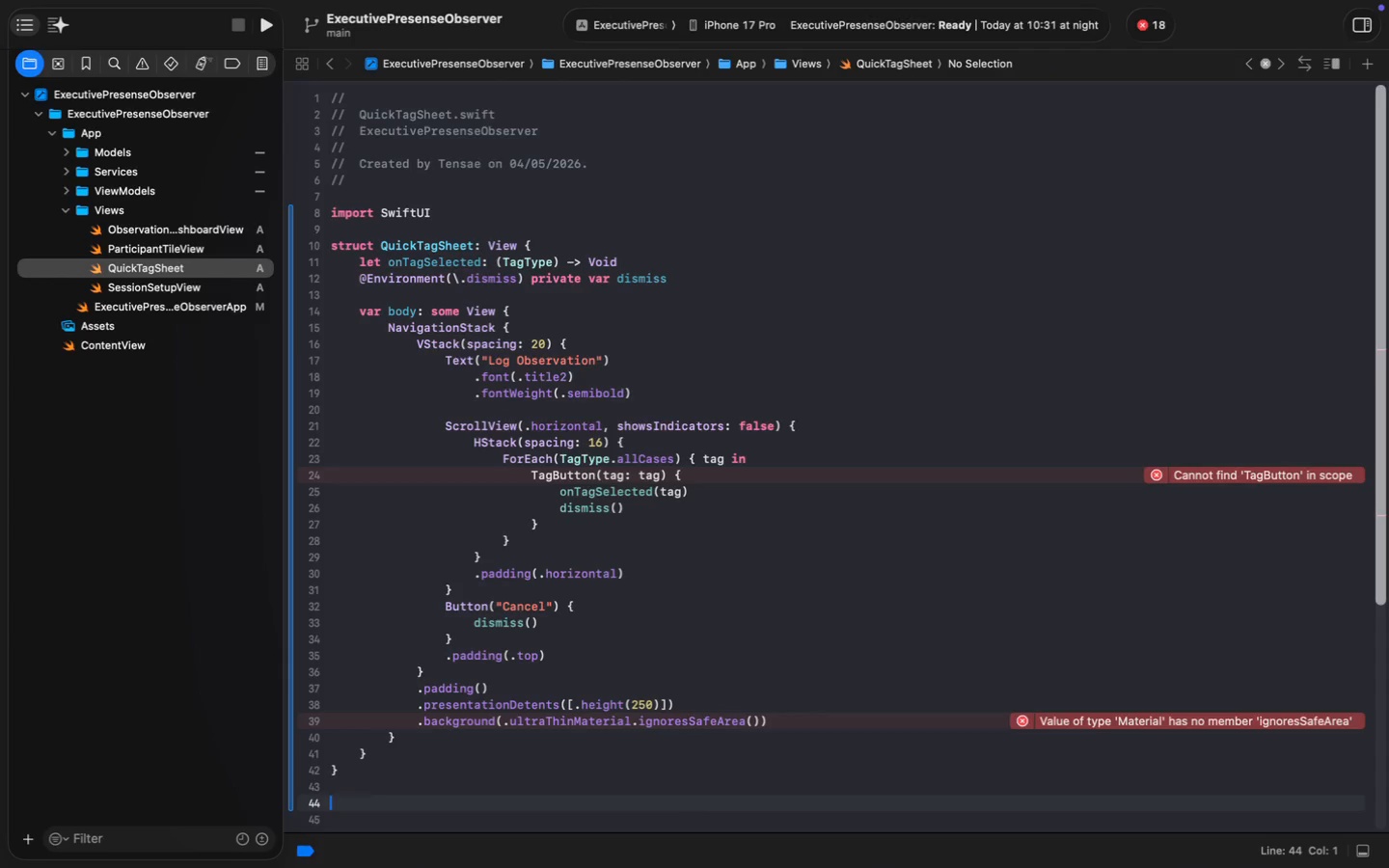 
key(Enter)
 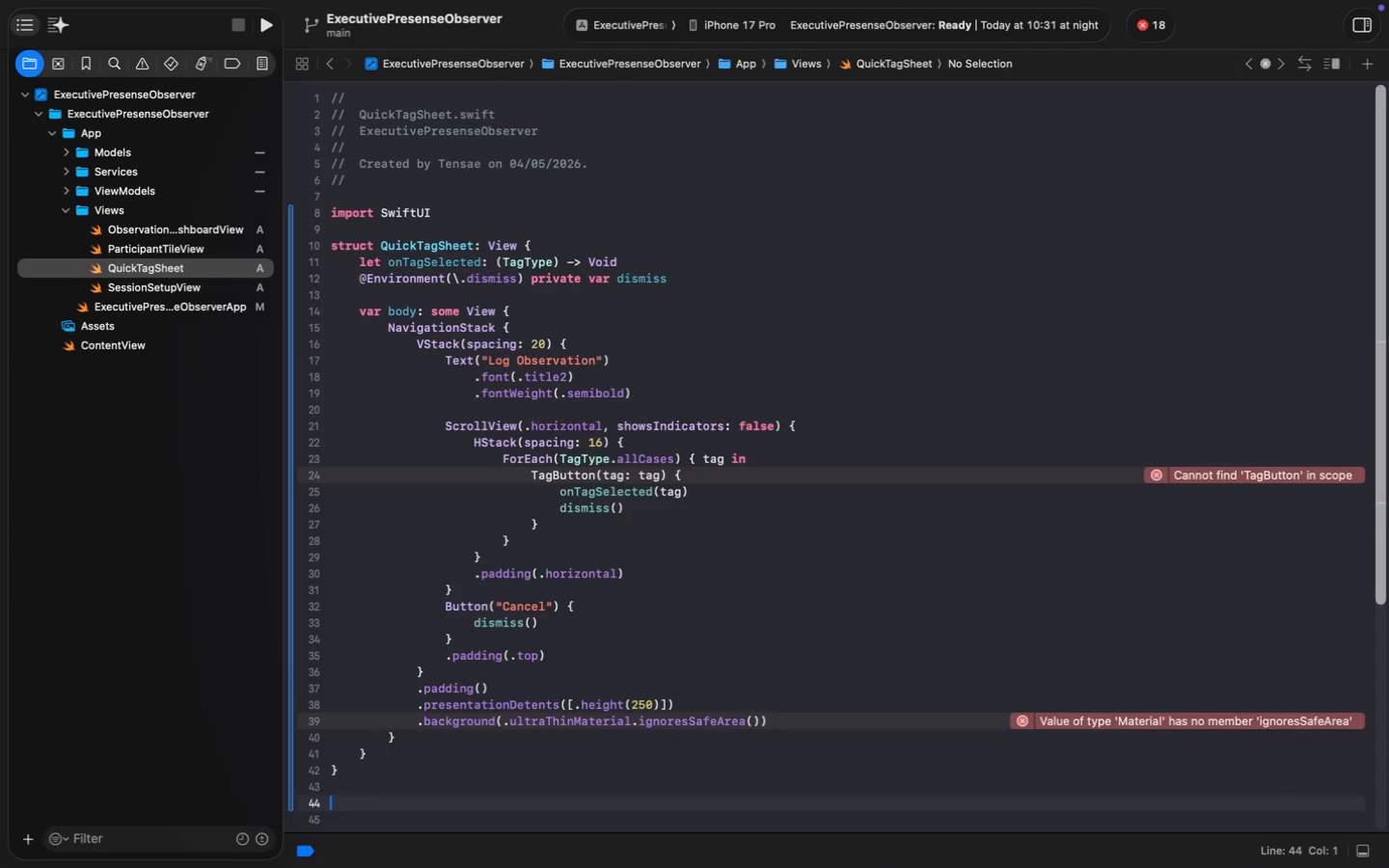 
hold_key(key=ShiftLeft, duration=0.42)
 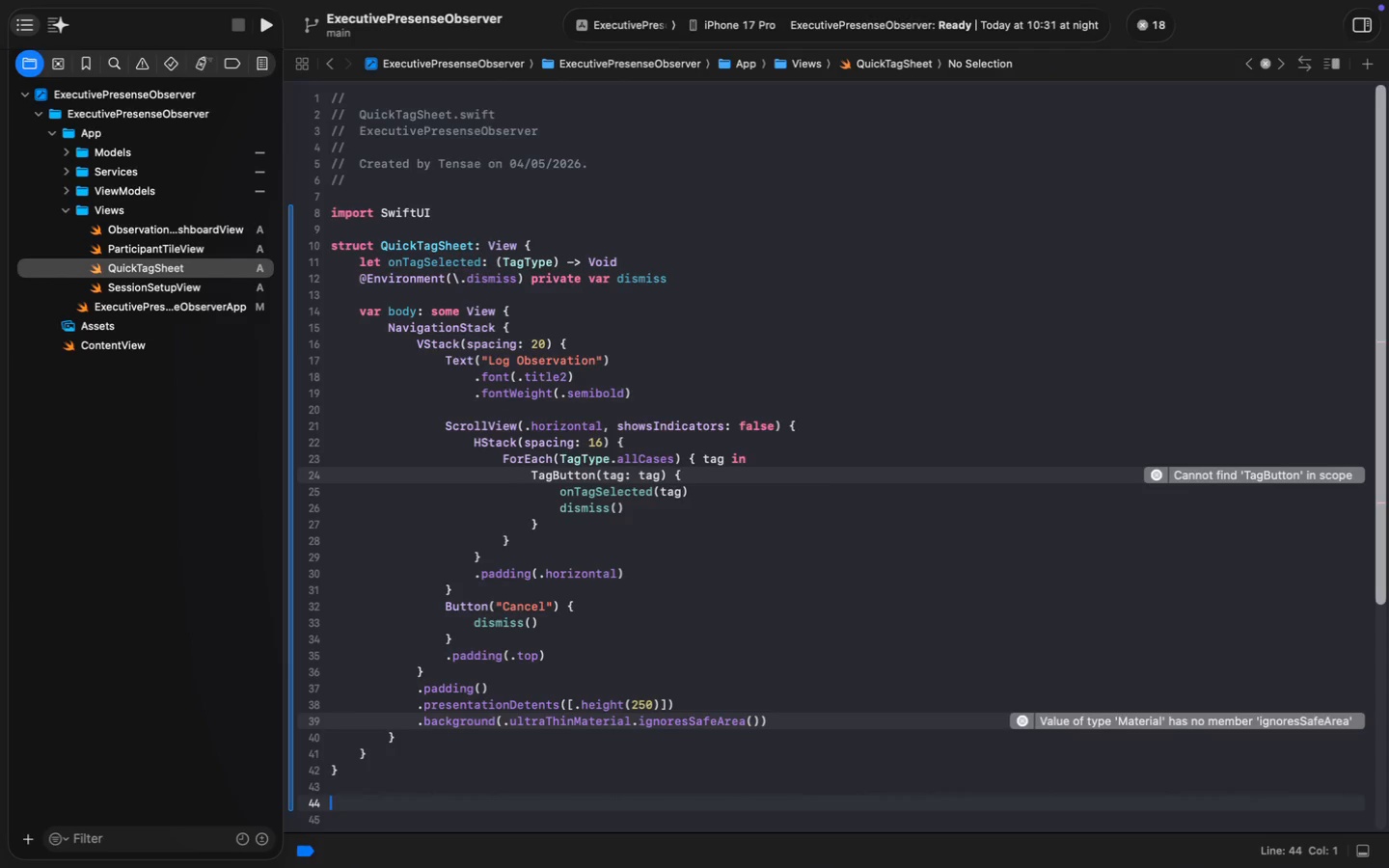 
type(struct TagButton: V)
key(Tab)
 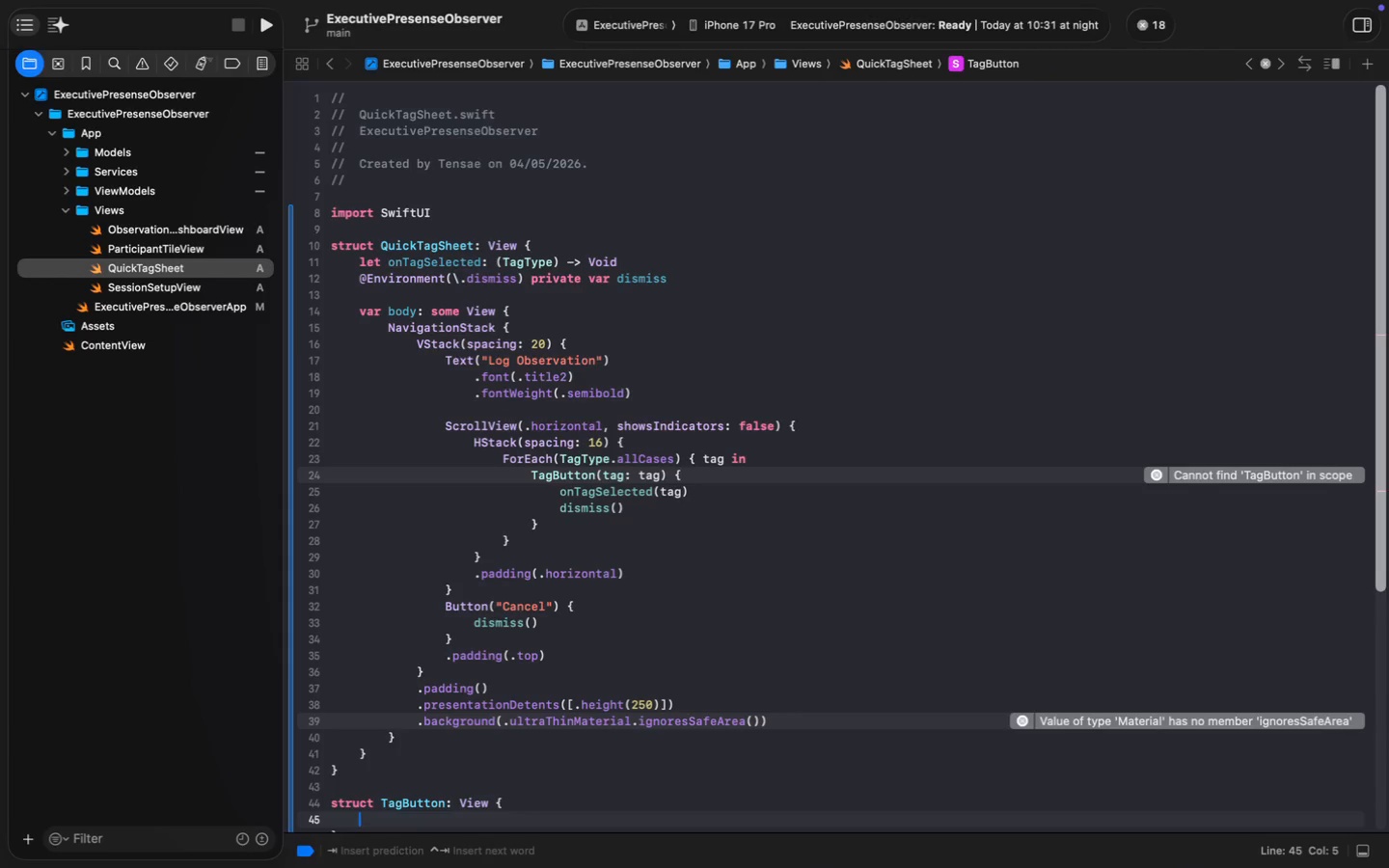 
scroll: coordinate [421, 210], scroll_direction: down, amount: 14.0
 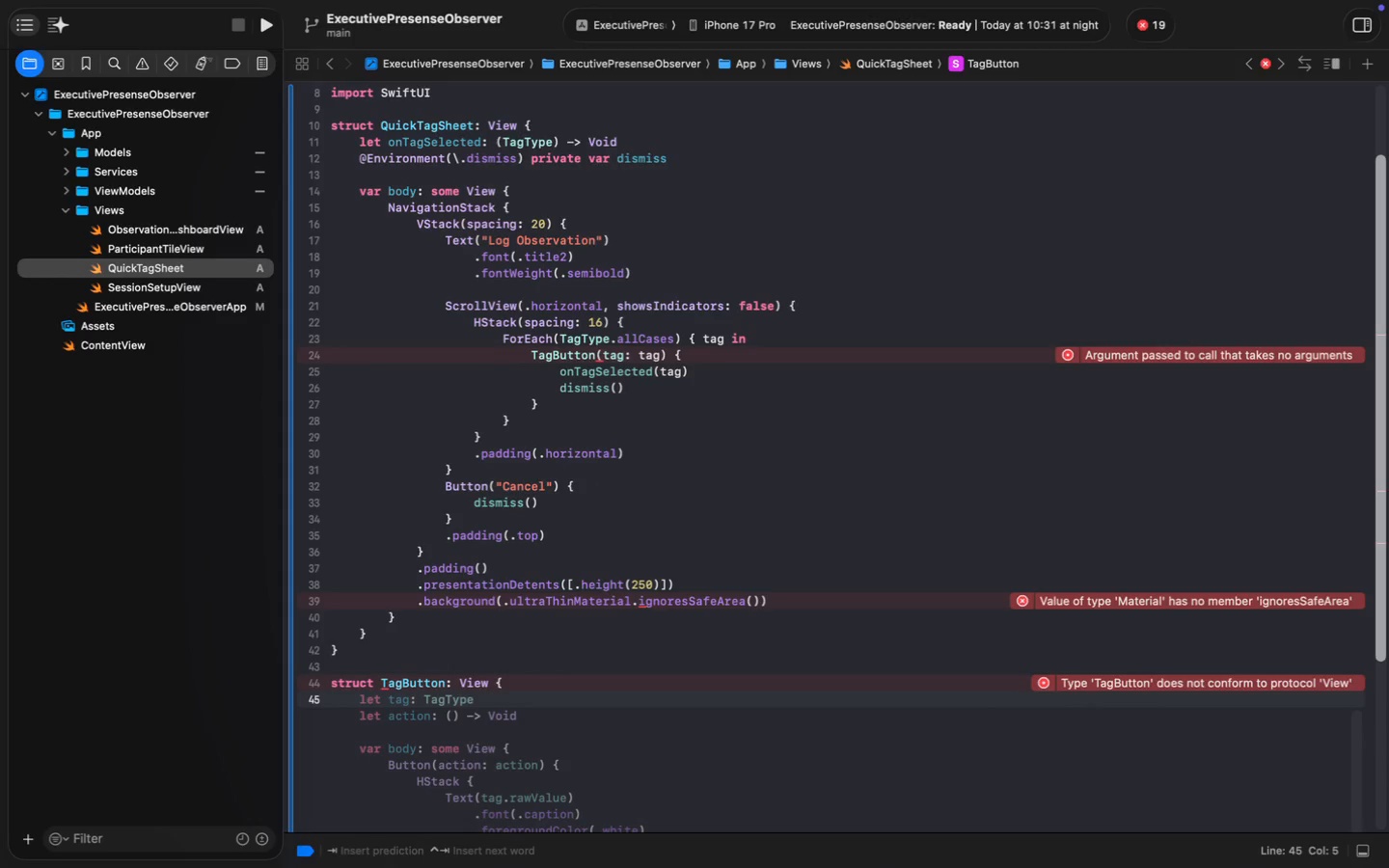 
key(Tab)
 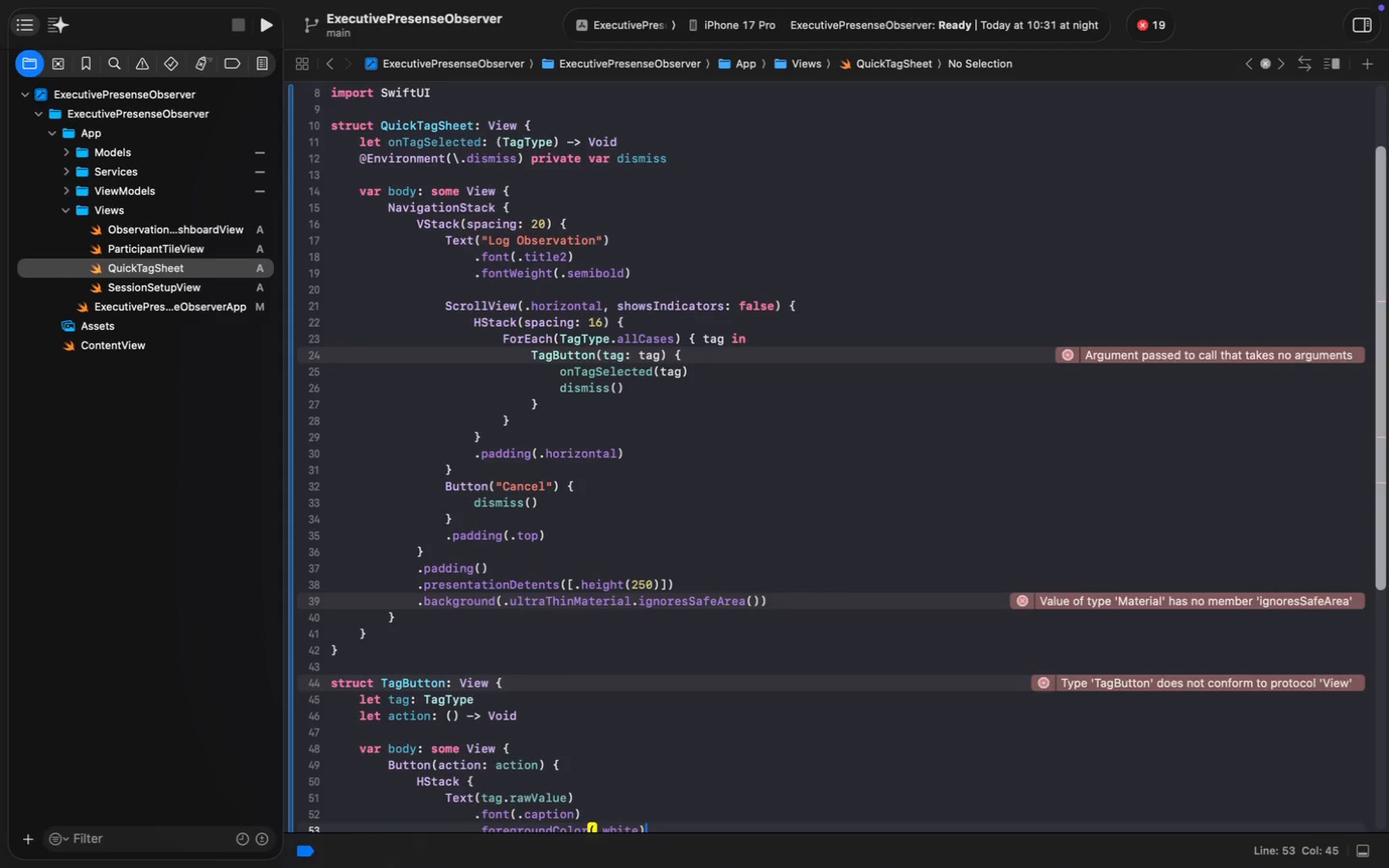 
scroll: coordinate [420, 210], scroll_direction: down, amount: 19.0
 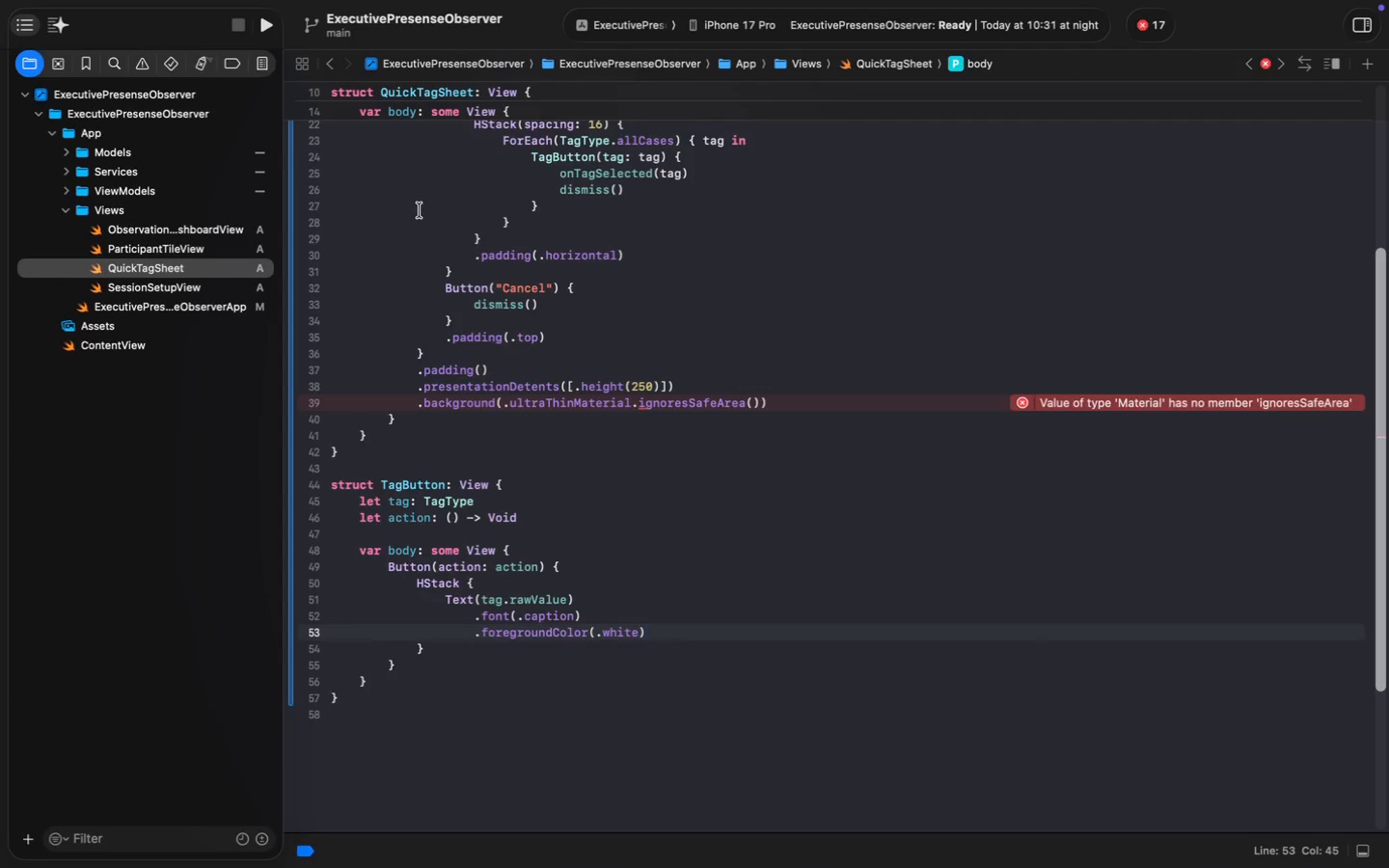 
wait(7.44)
 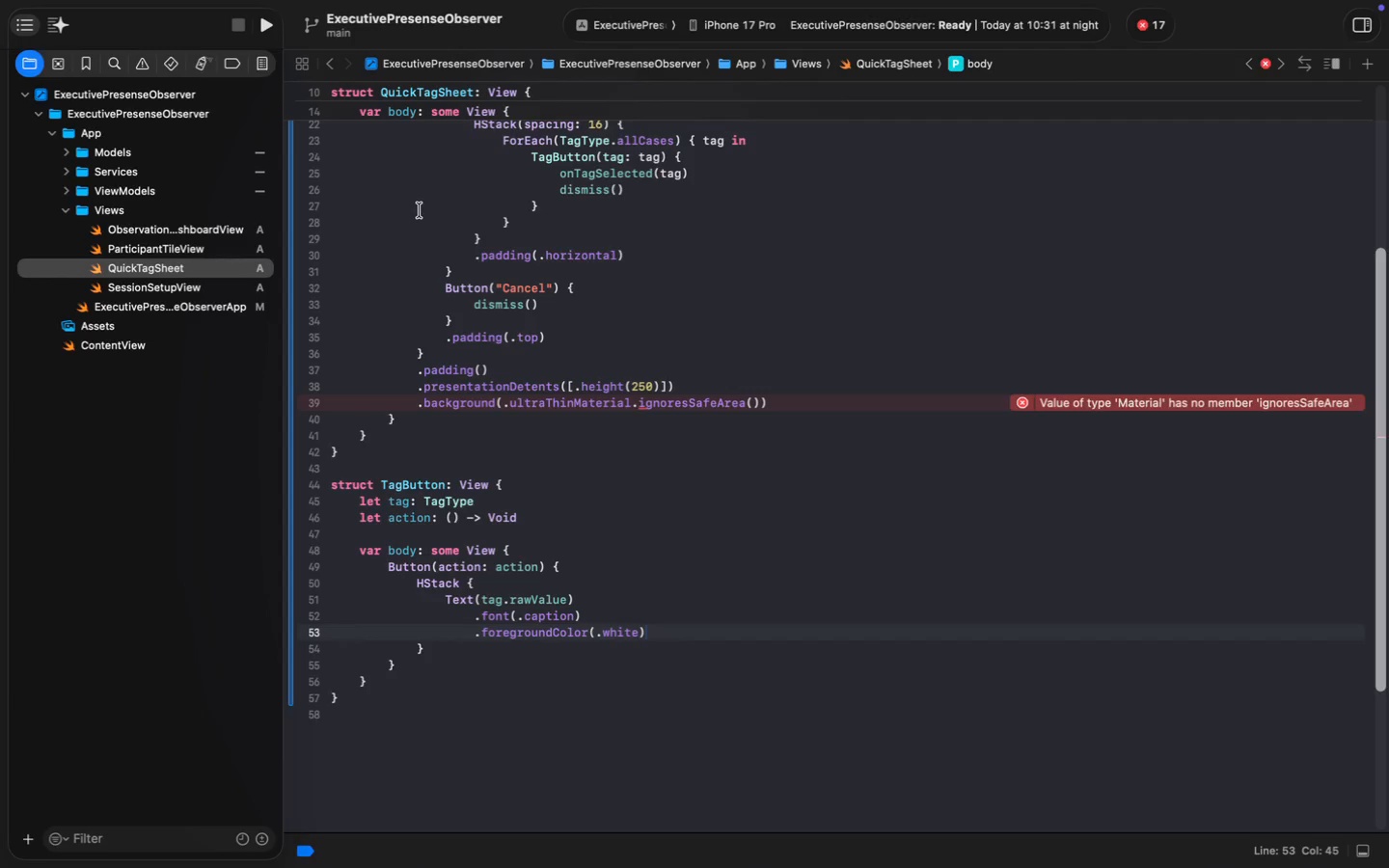 
key(ArrowDown)
 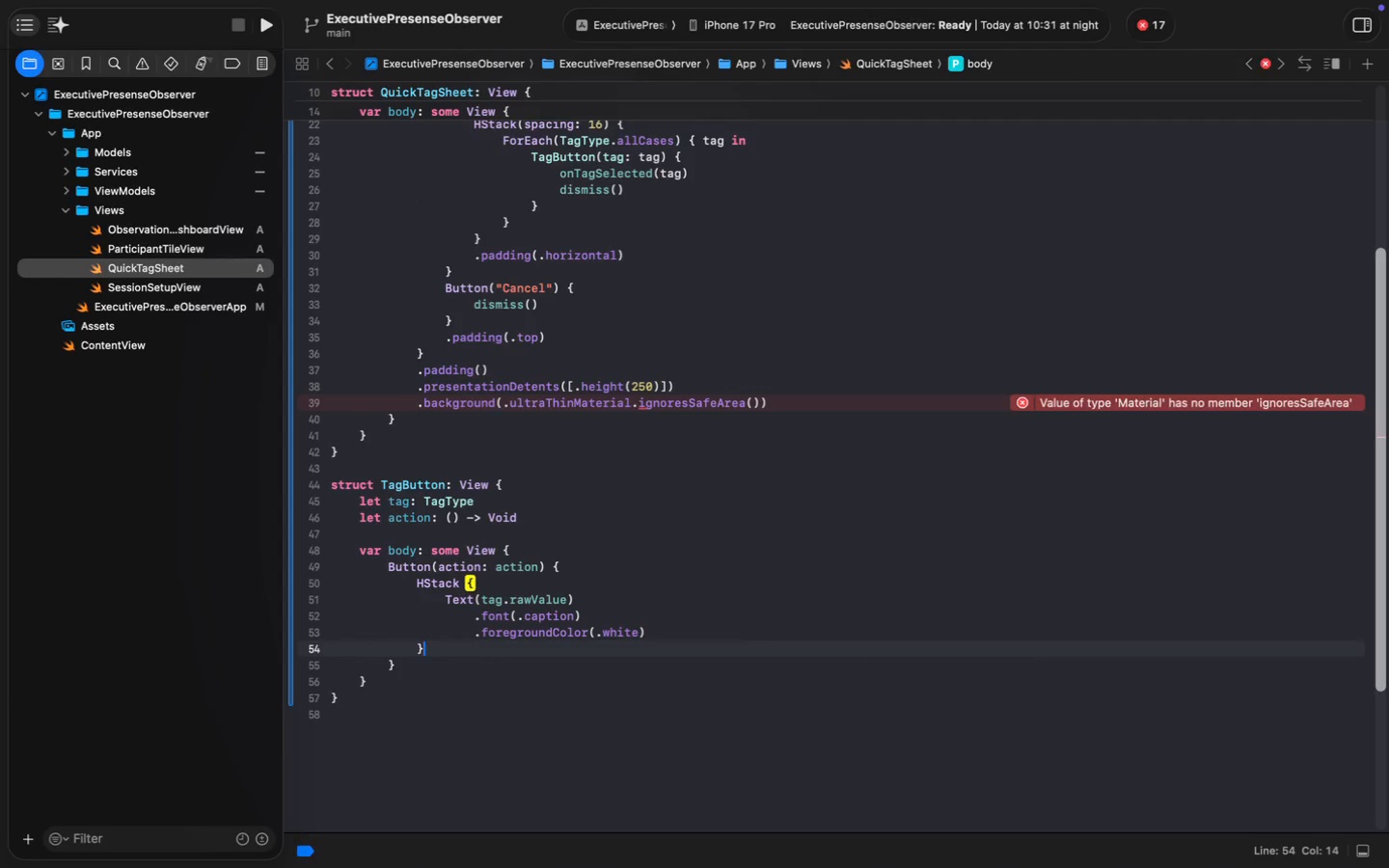 
key(Shift+ArrowUp)
 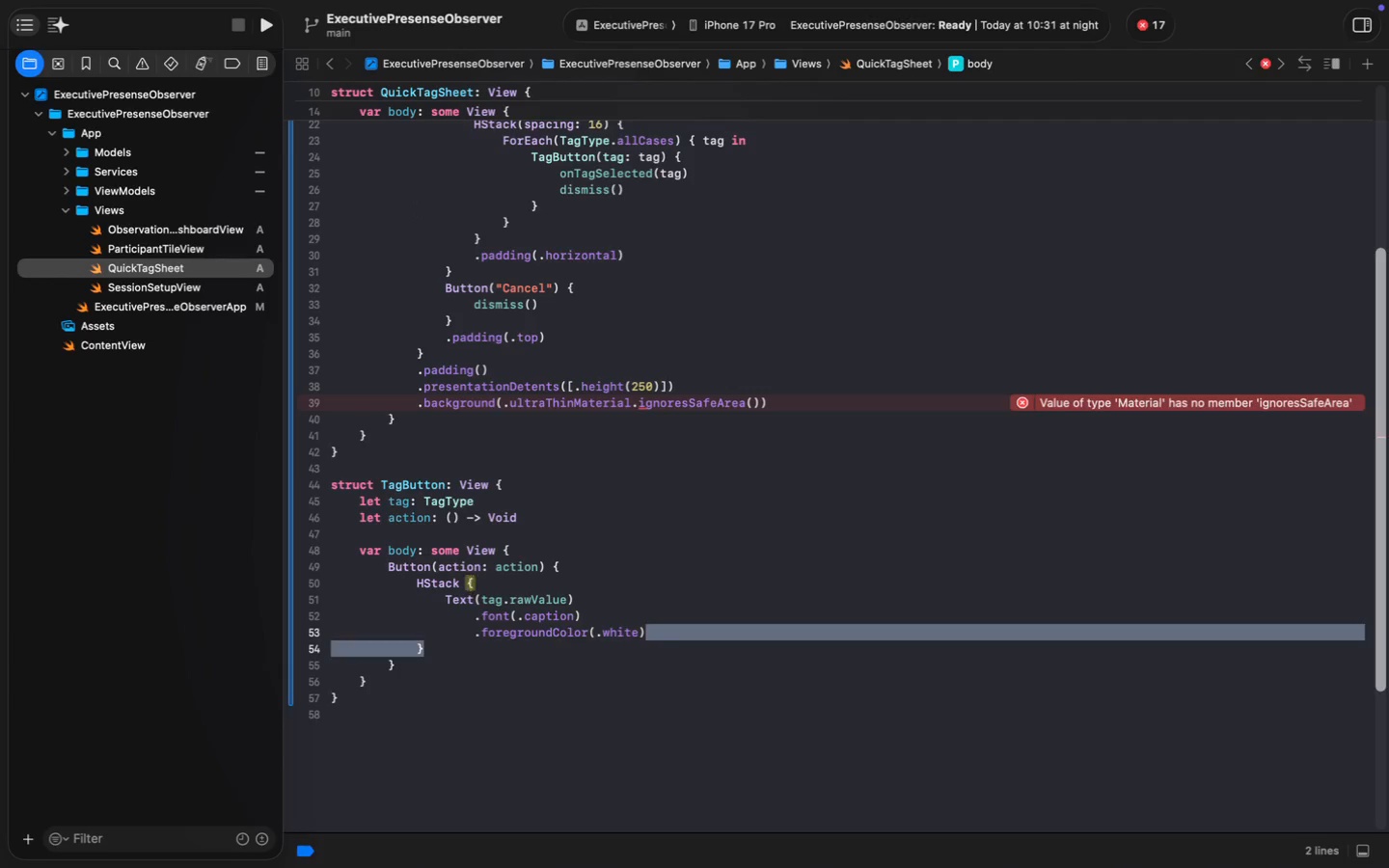 
key(Shift+ArrowUp)
 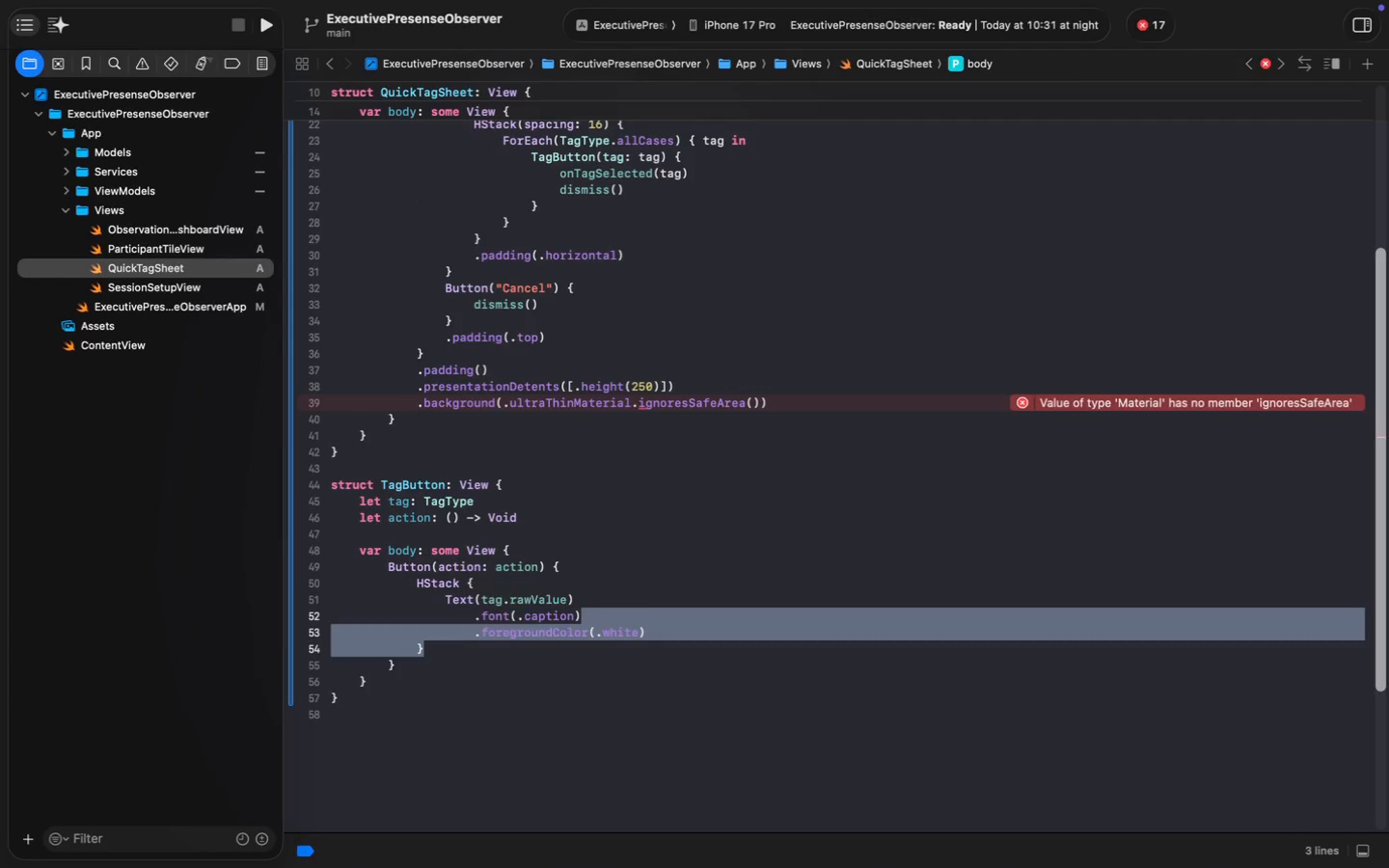 
key(Shift+ArrowUp)
 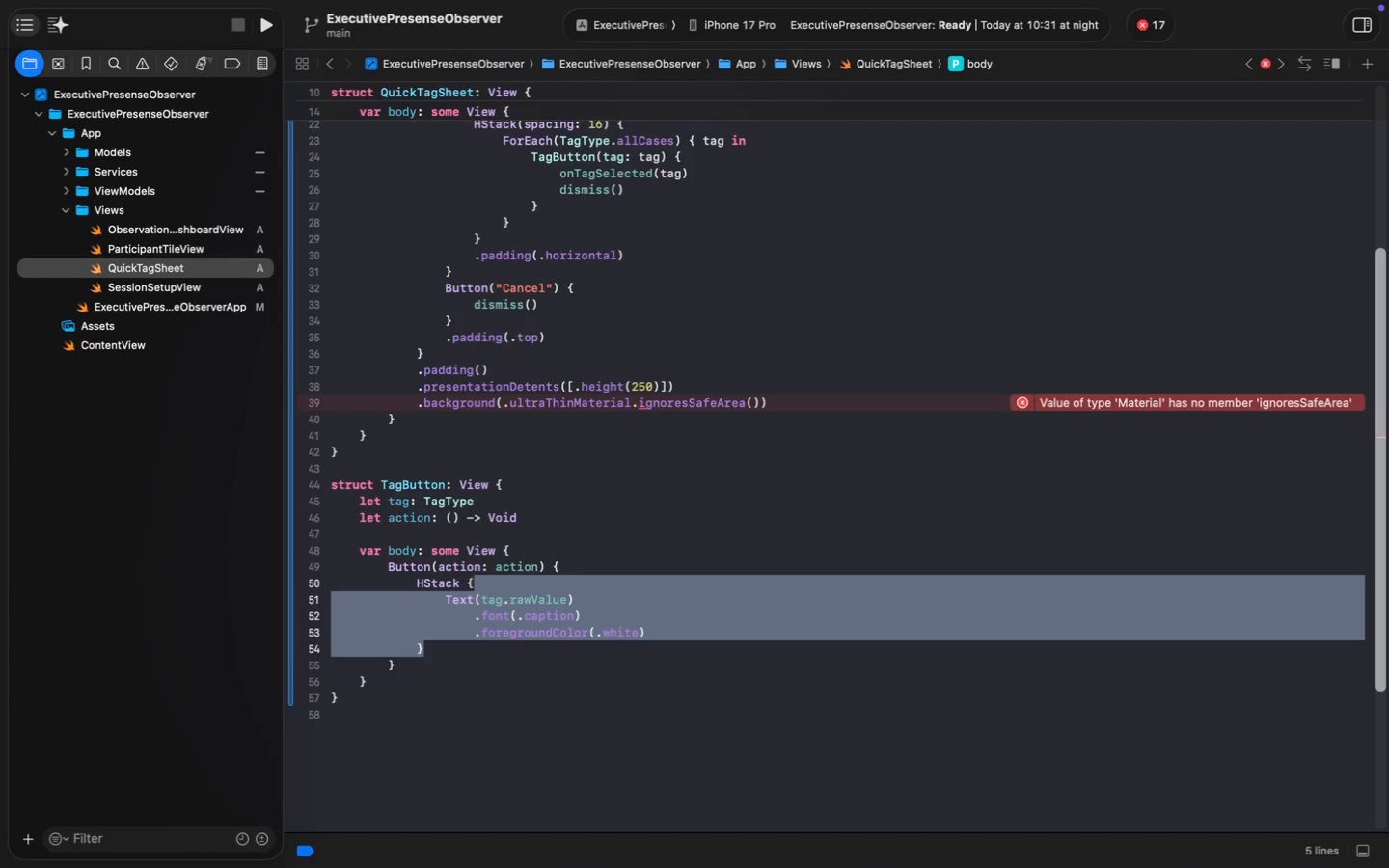 
key(Shift+ArrowUp)
 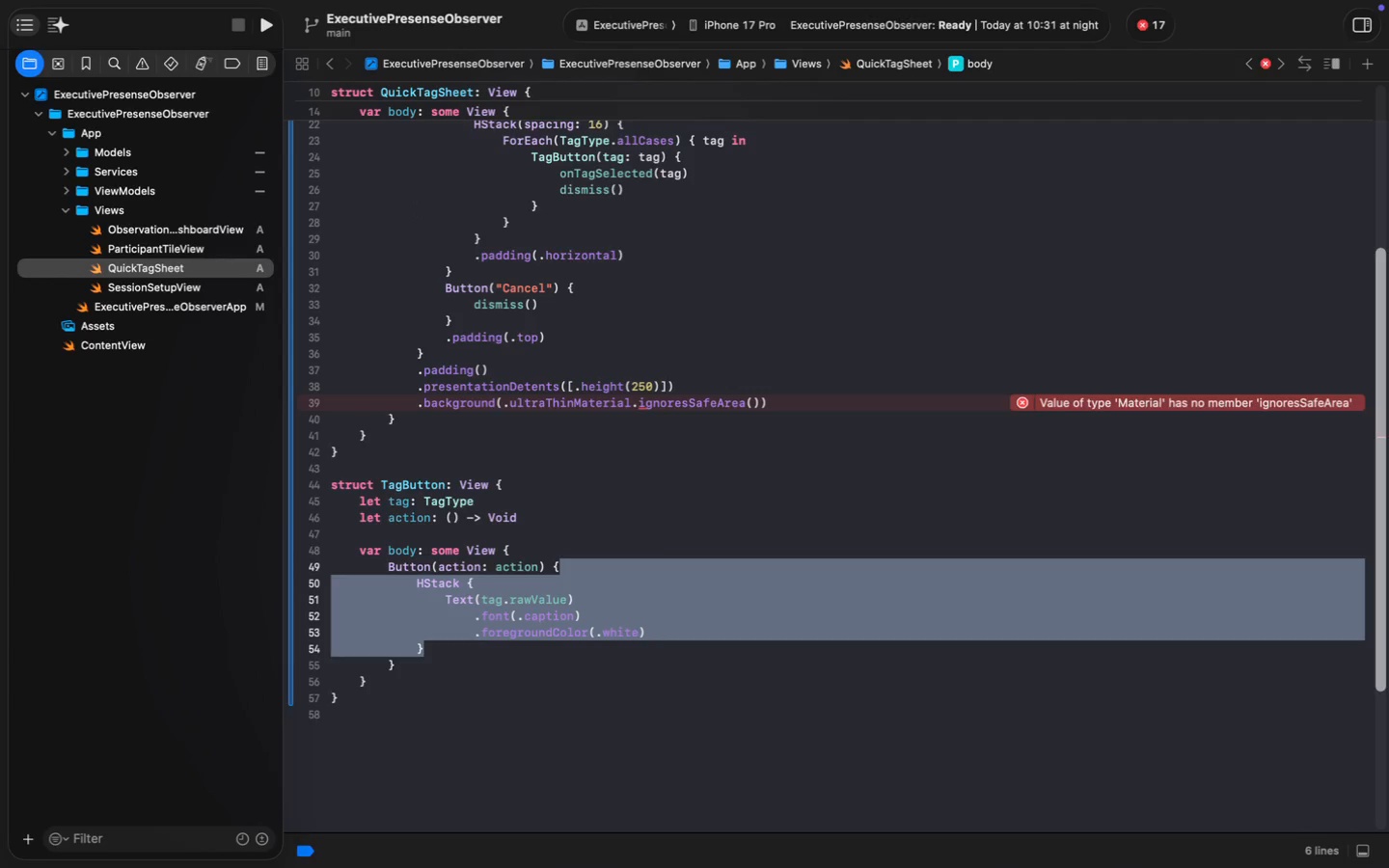 
key(Shift+ArrowUp)
 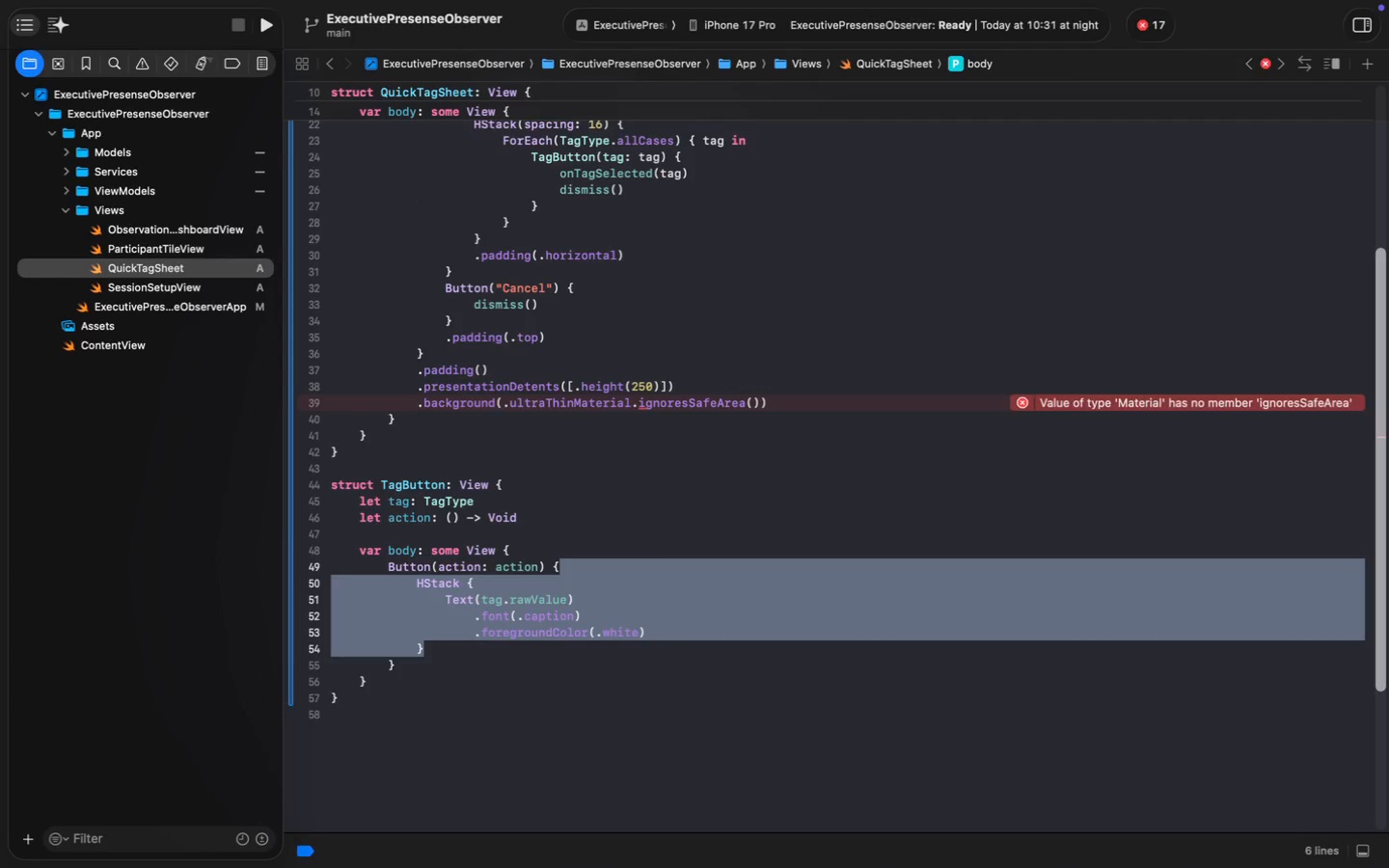 
key(Enter)
 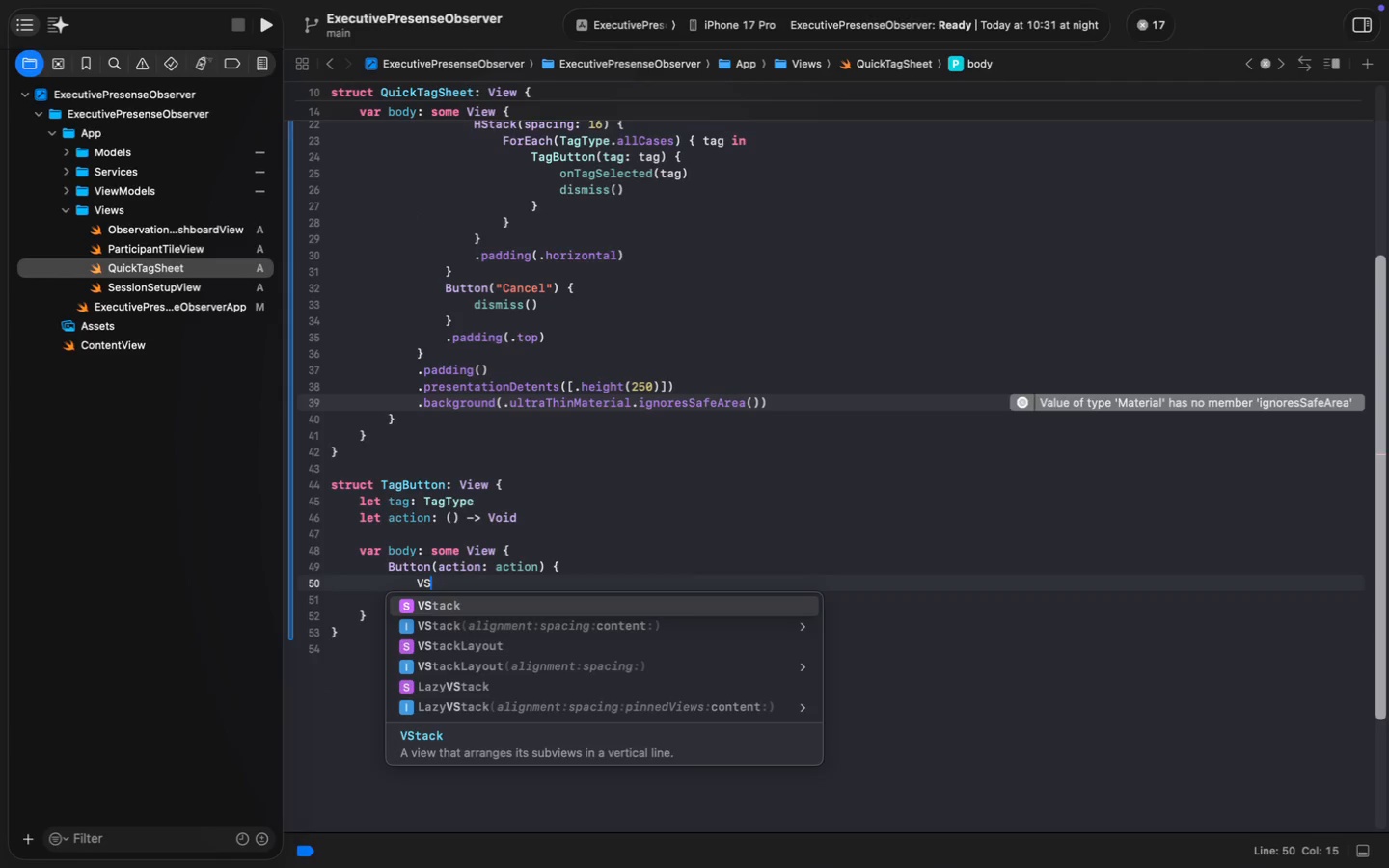 
type(VSt)
 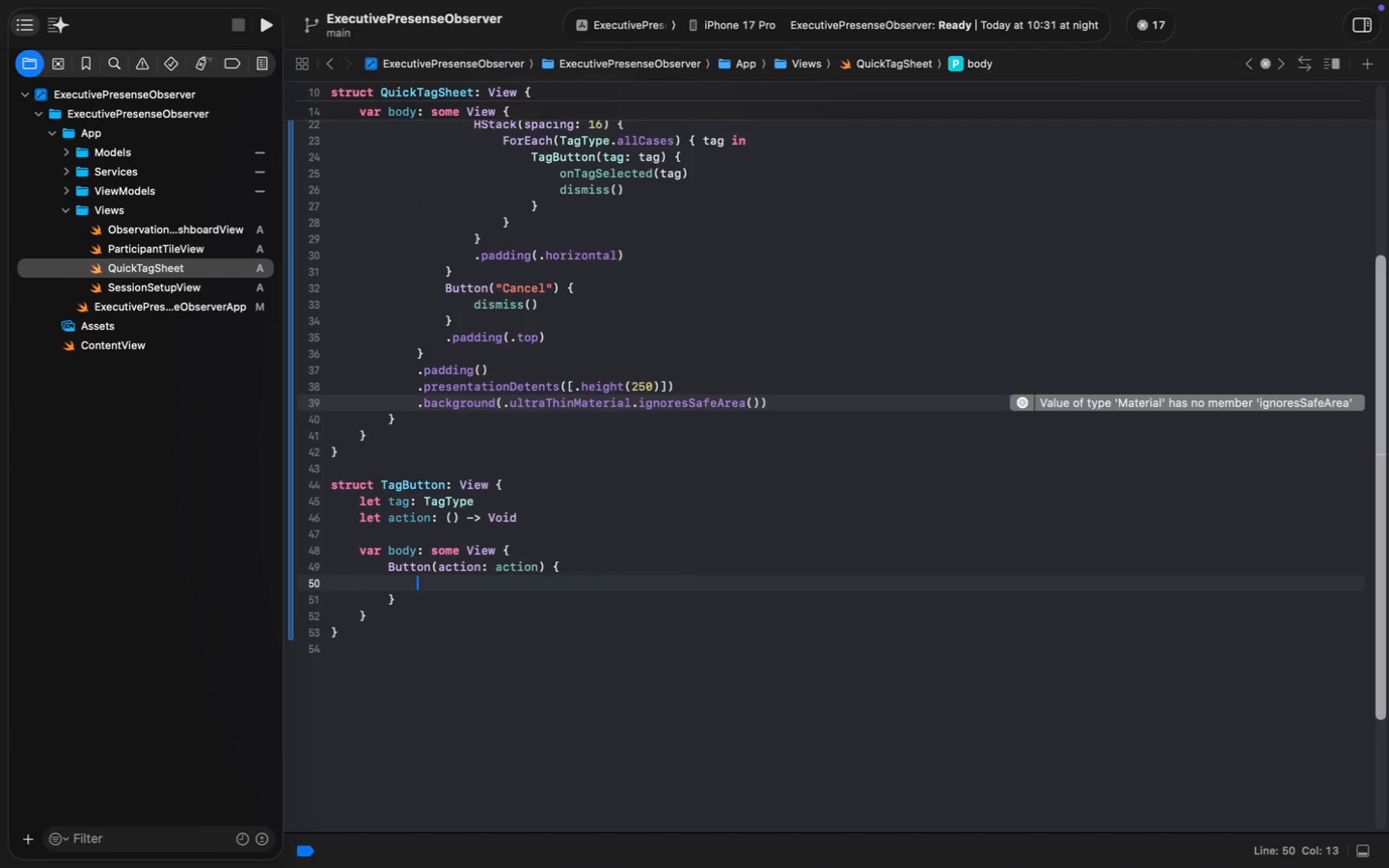 
key(Enter)
 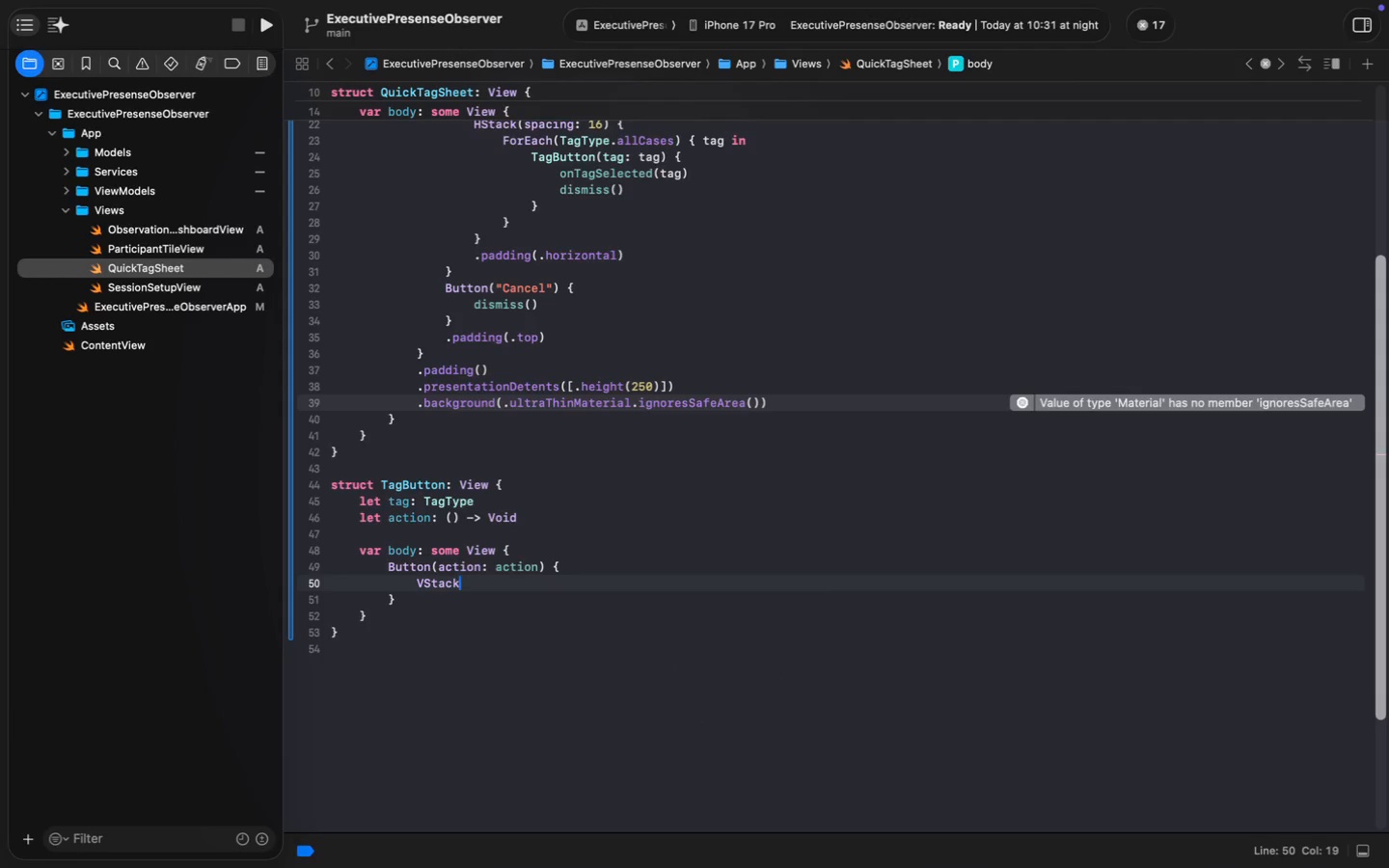 
type((Spac)
key(Tab)
type(8)
 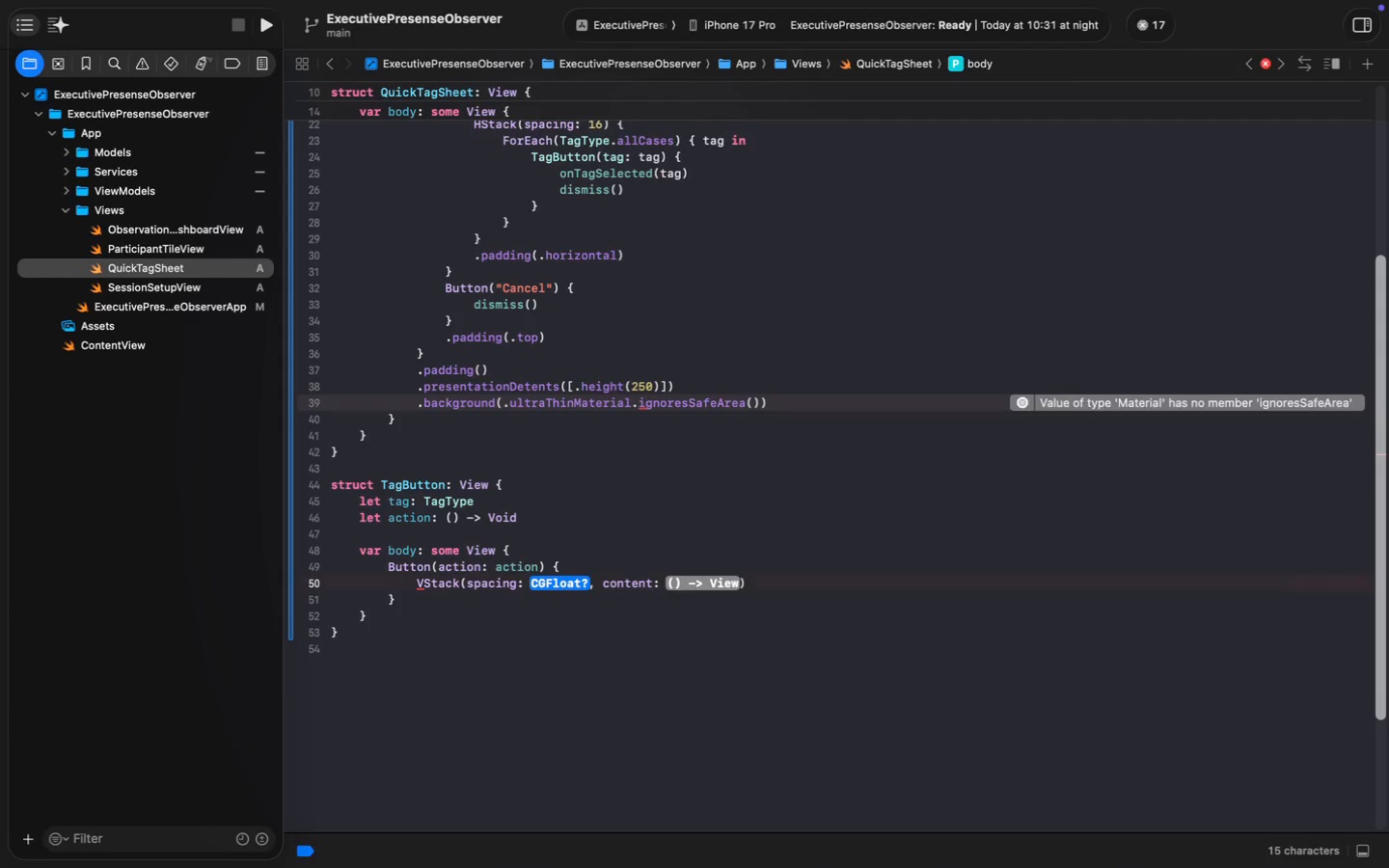 
key(Alt+Shift+ArrowRight)
 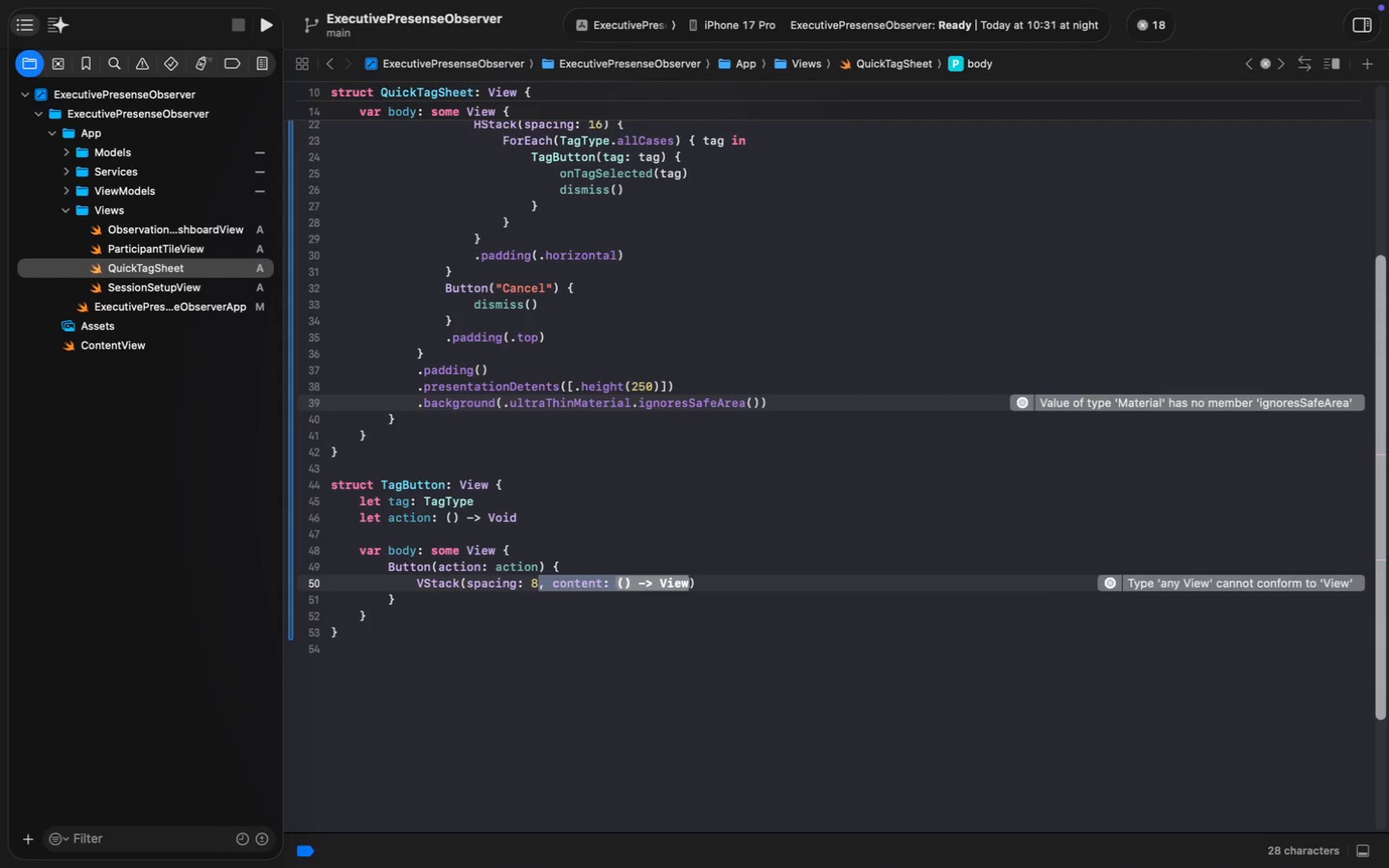 
key(Alt+Shift+ArrowRight)
 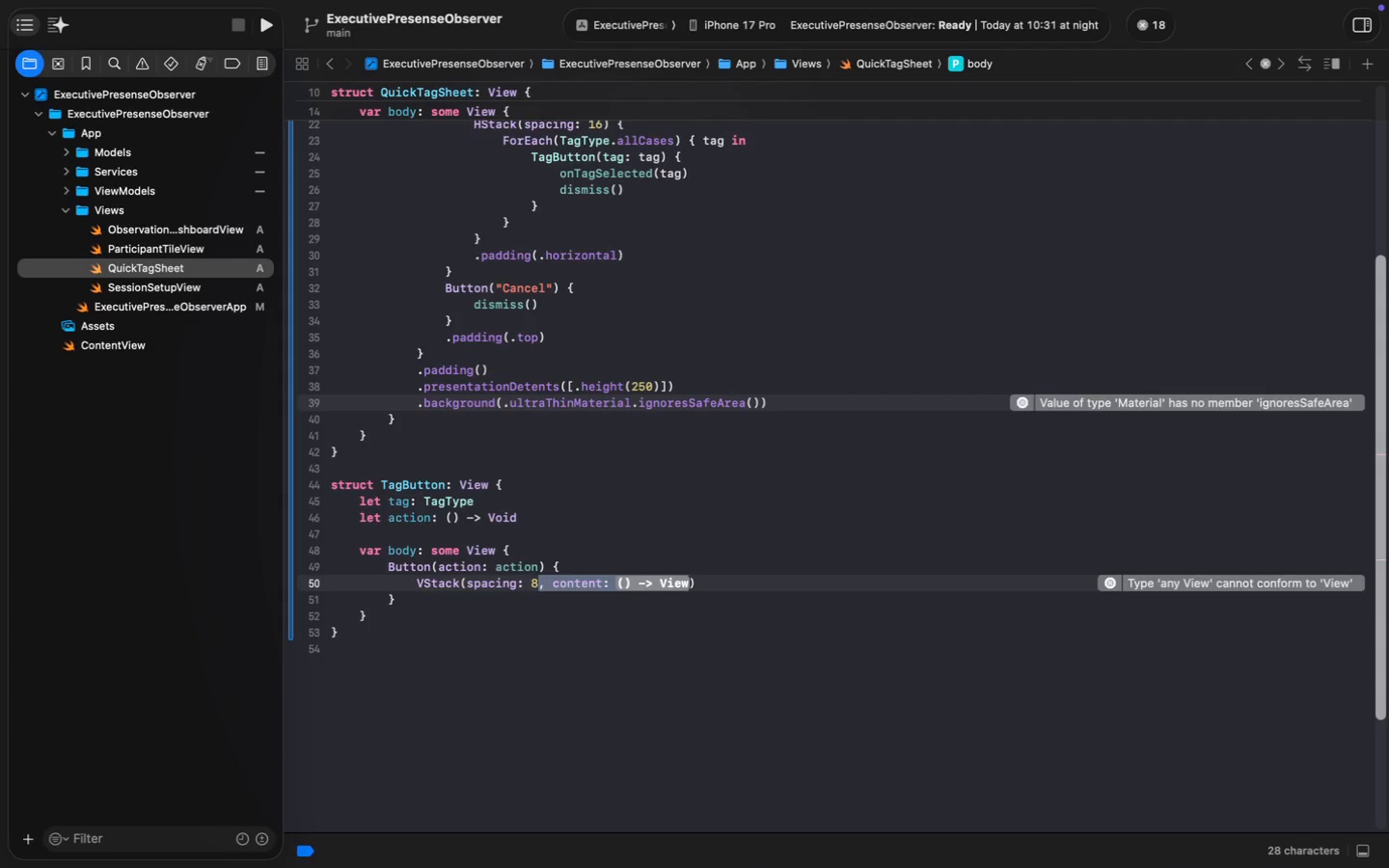 
key(Backspace)
 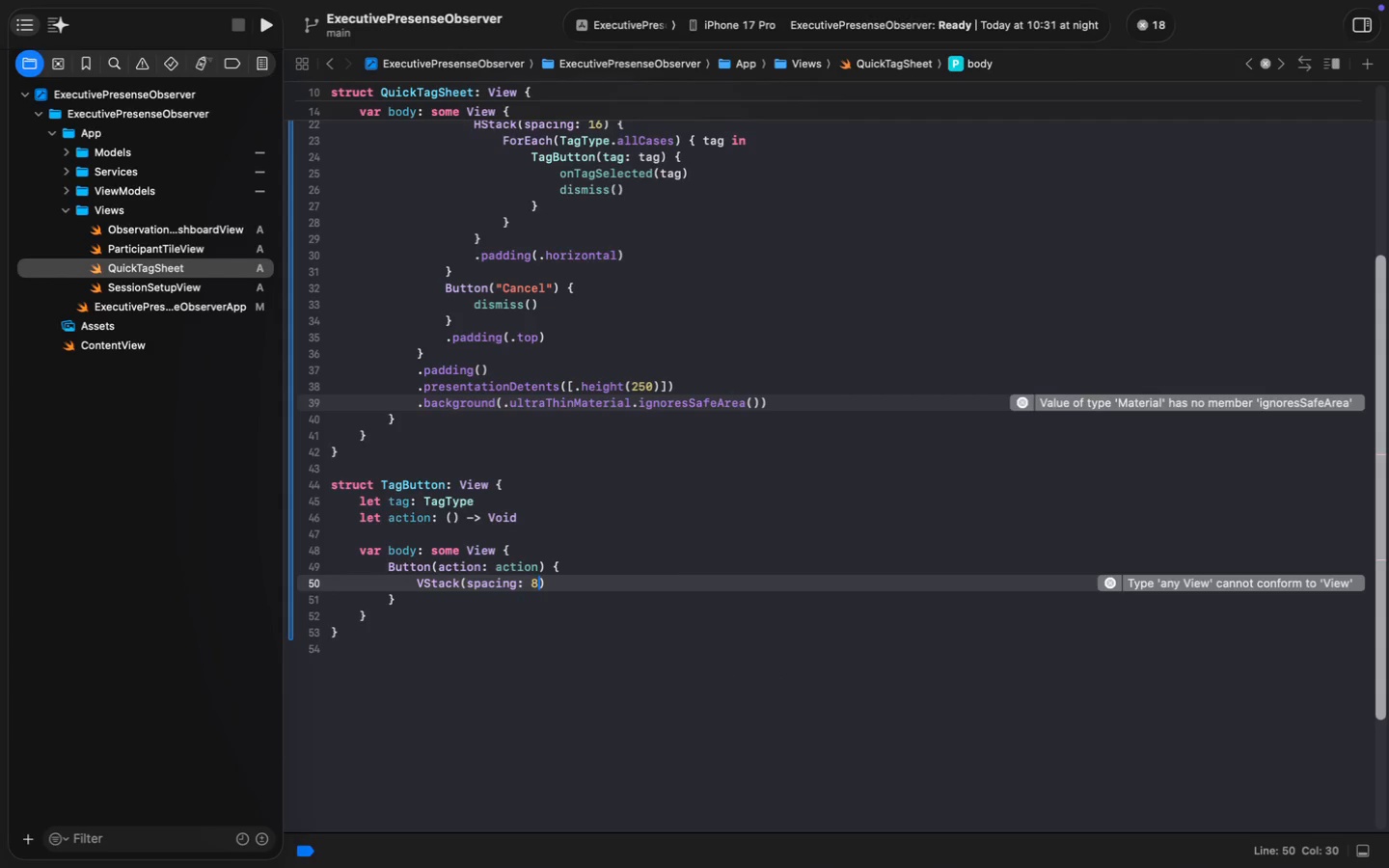 
key(Meta+MetaRight)
 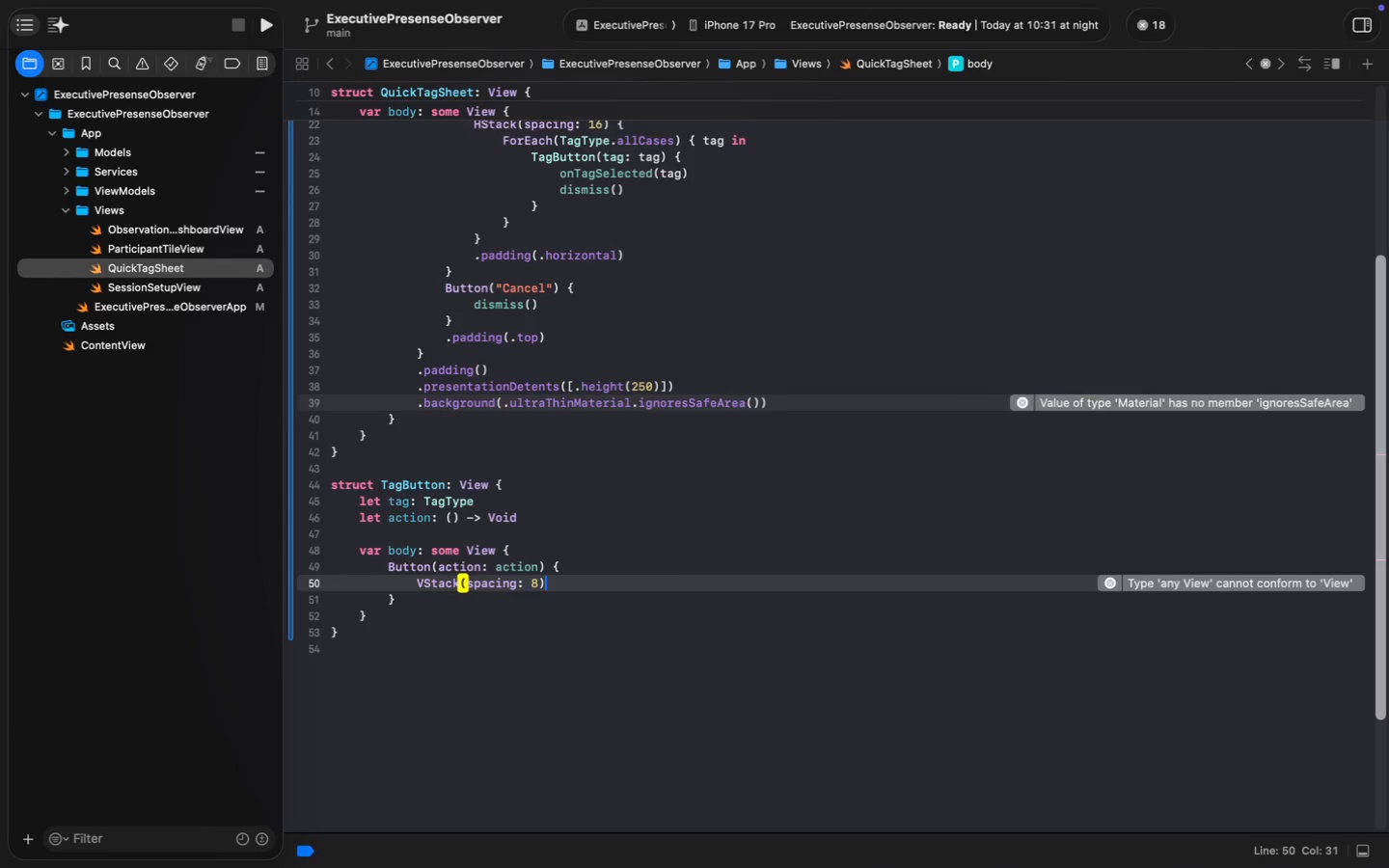 
key(Meta+ArrowRight)
 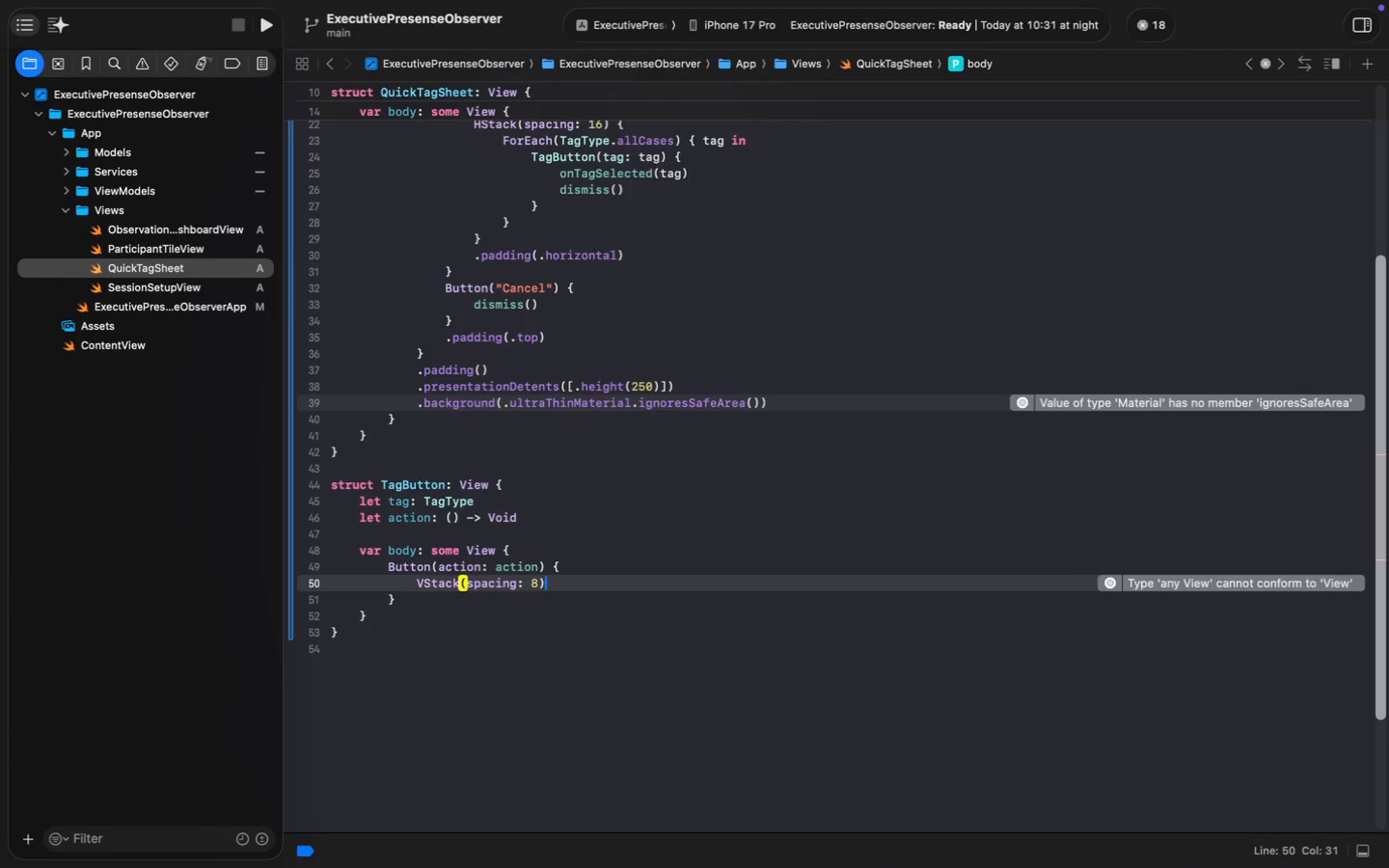 
key(Space)
 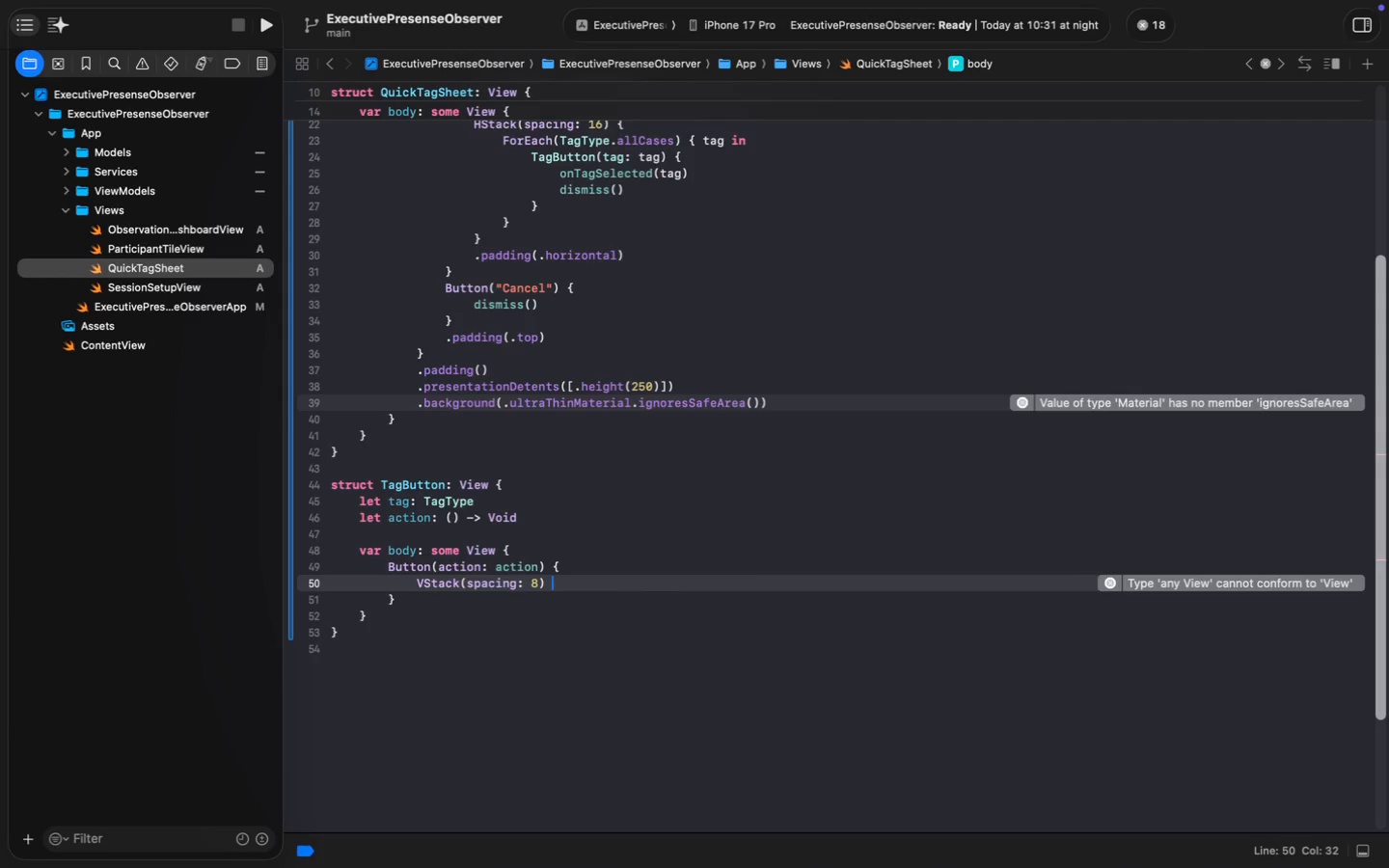 
hold_key(key=ShiftLeft, duration=0.3)
 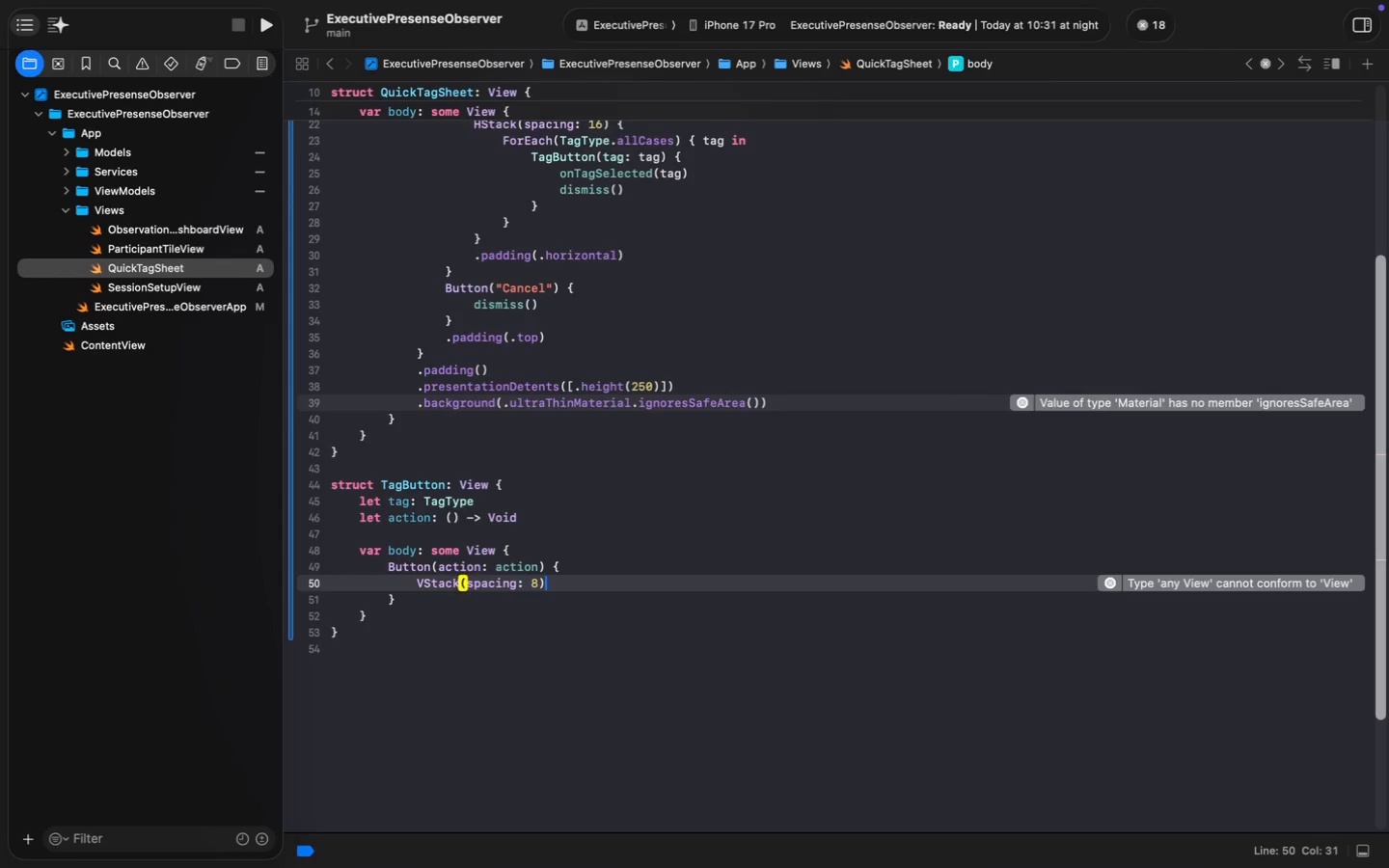 
key(Shift+ShiftLeft)
 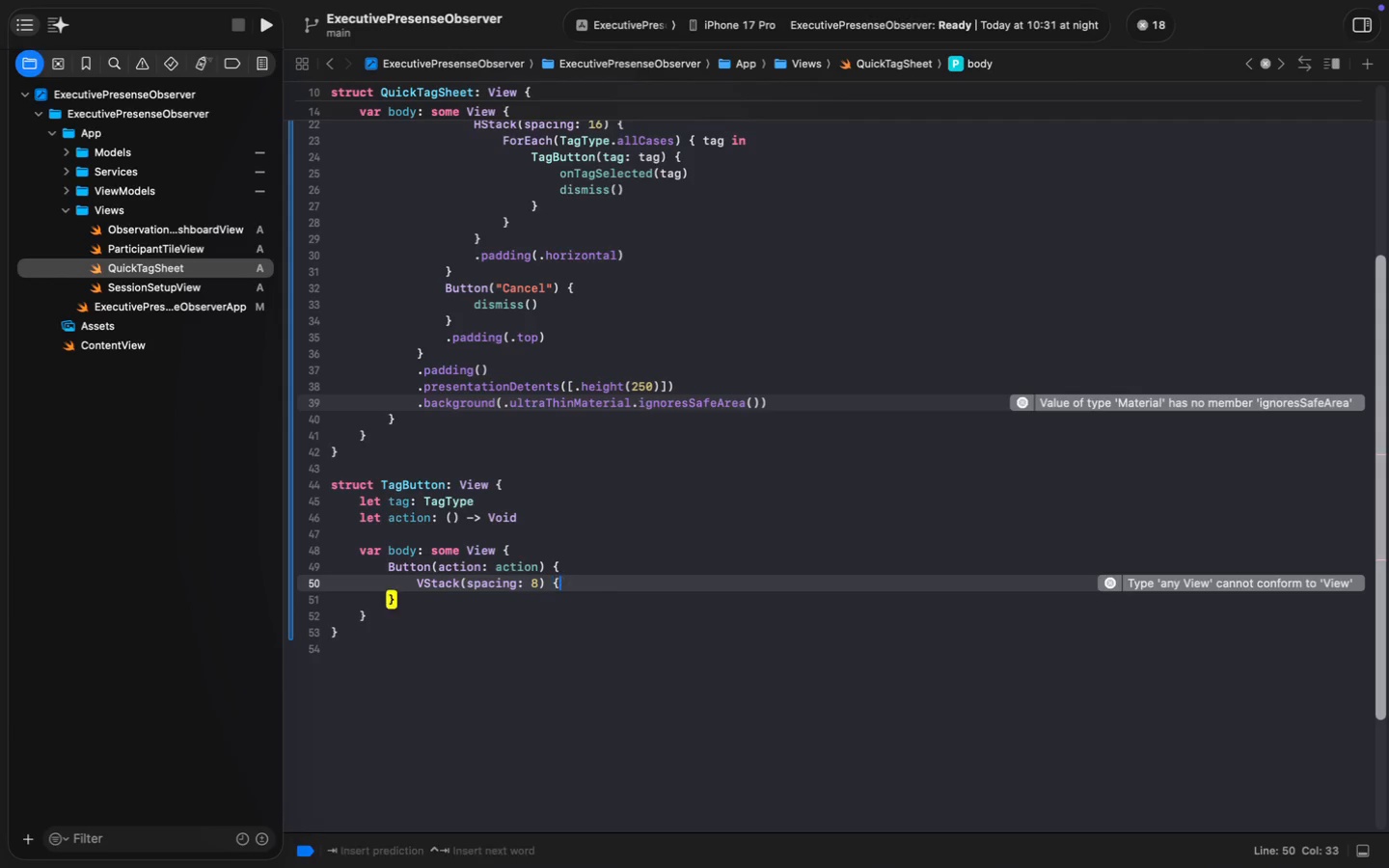 
key(Shift+BracketLeft)
 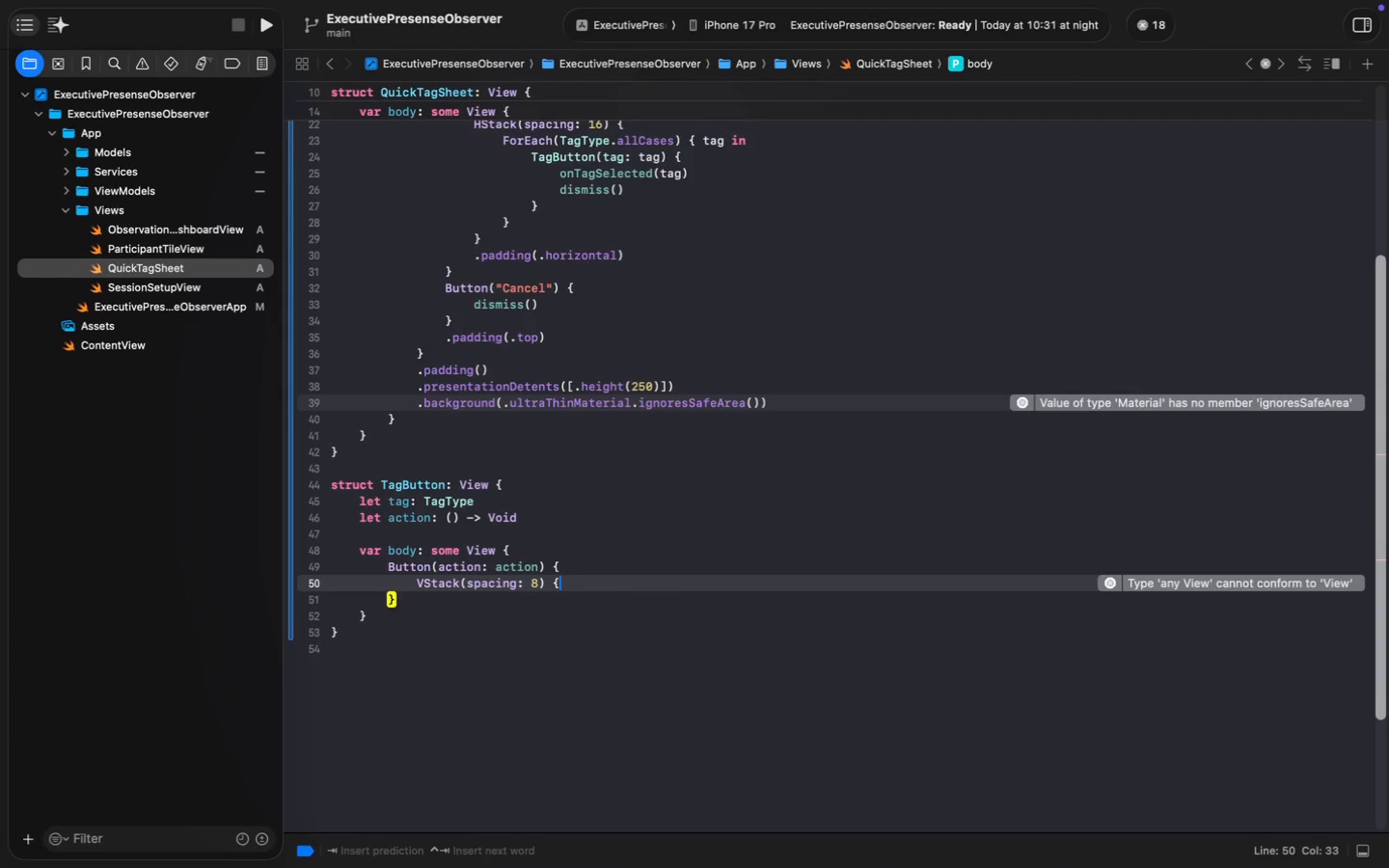 
key(Enter)
 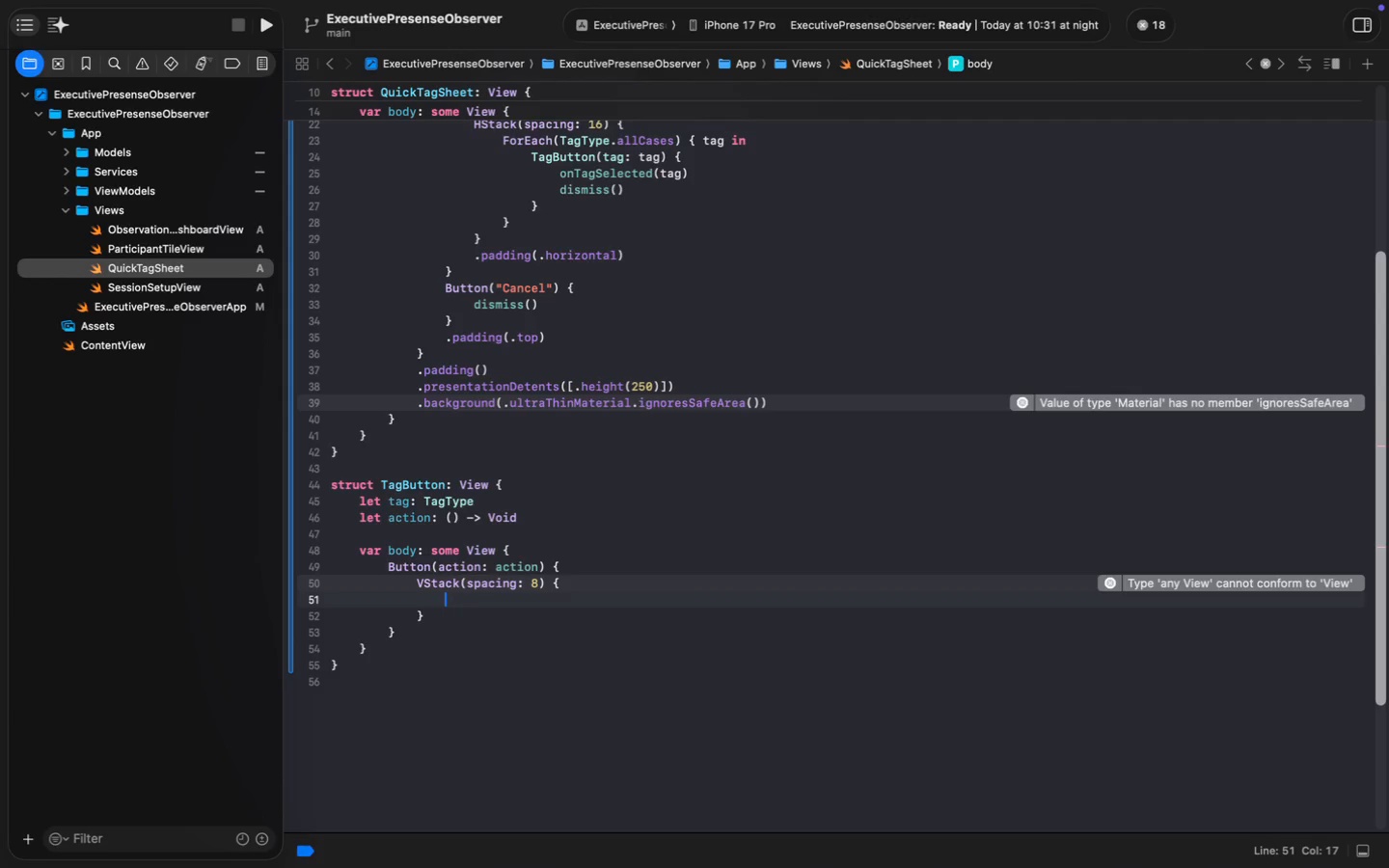 
type(Ia)
key(Backspace)
type(mah)
key(Backspace)
 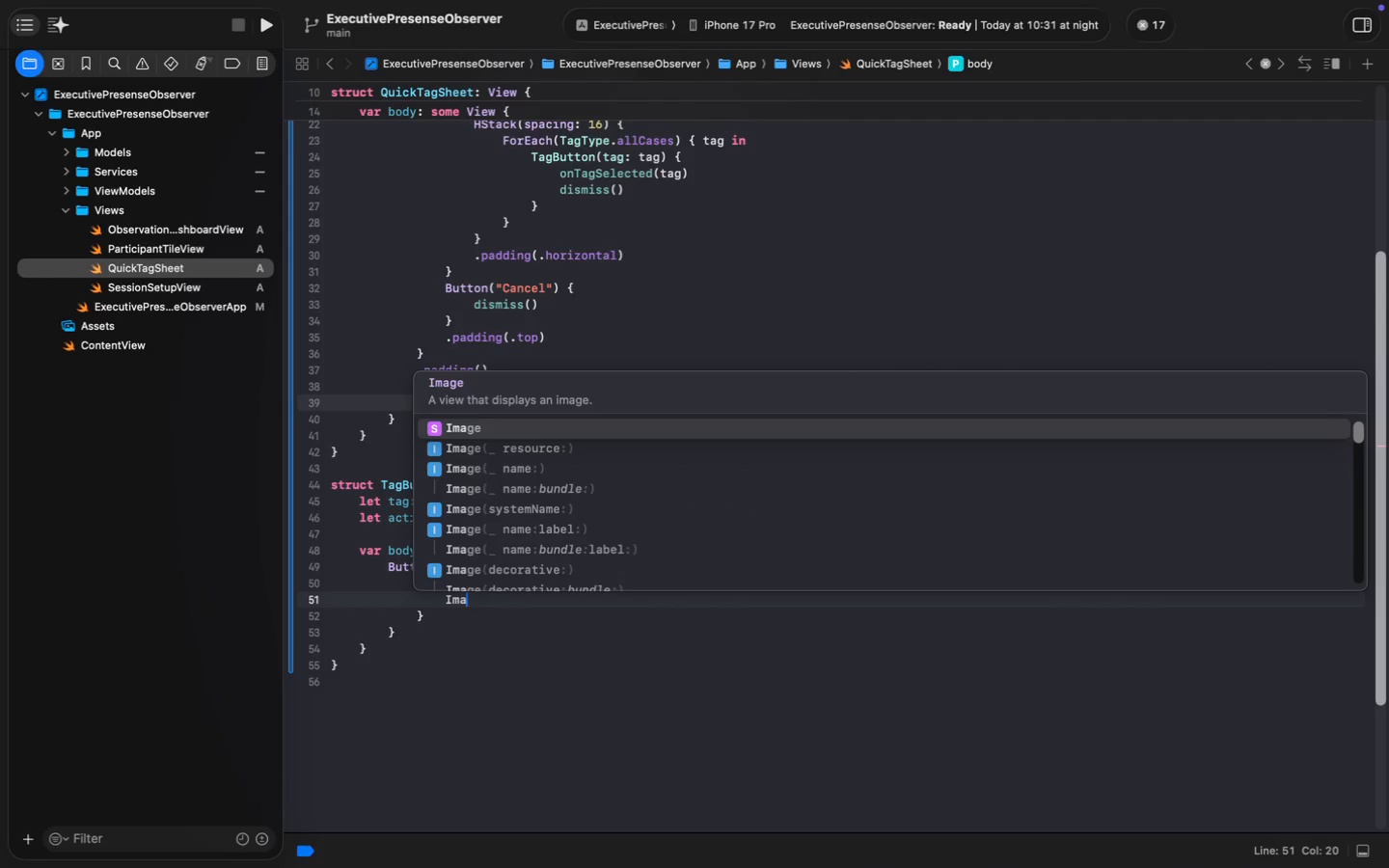 
key(Enter)
 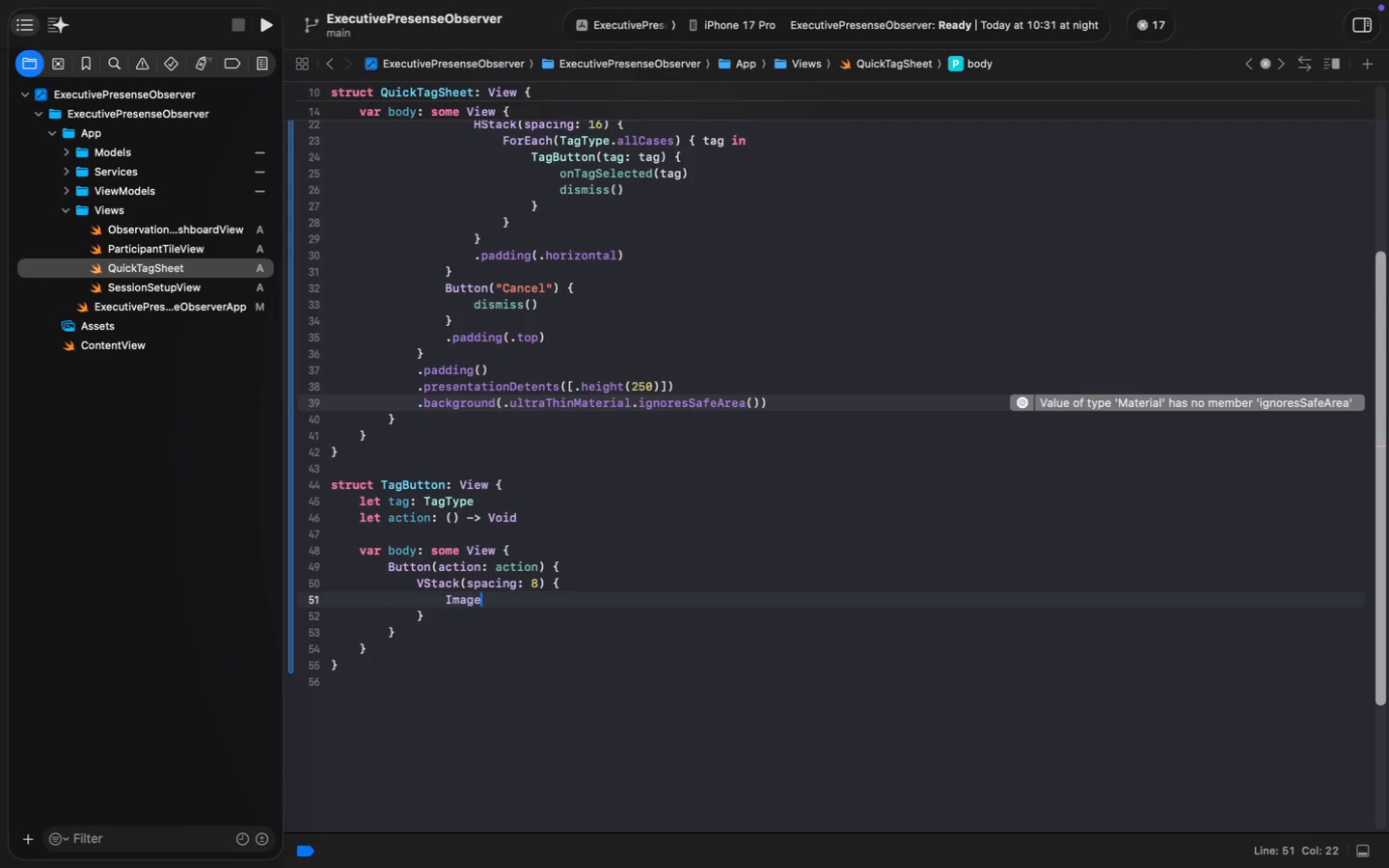 
type((syst)
 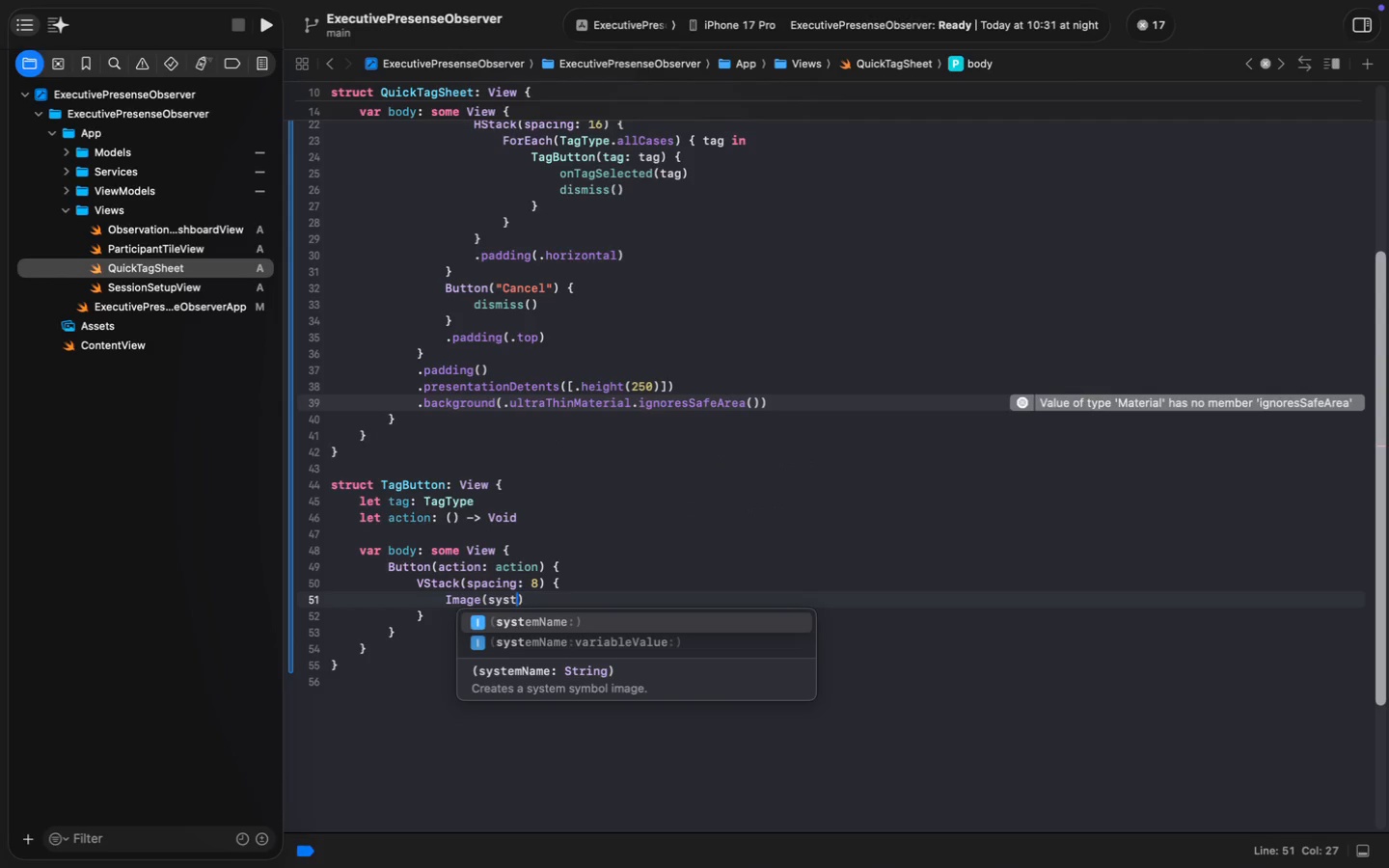 
key(Enter)
 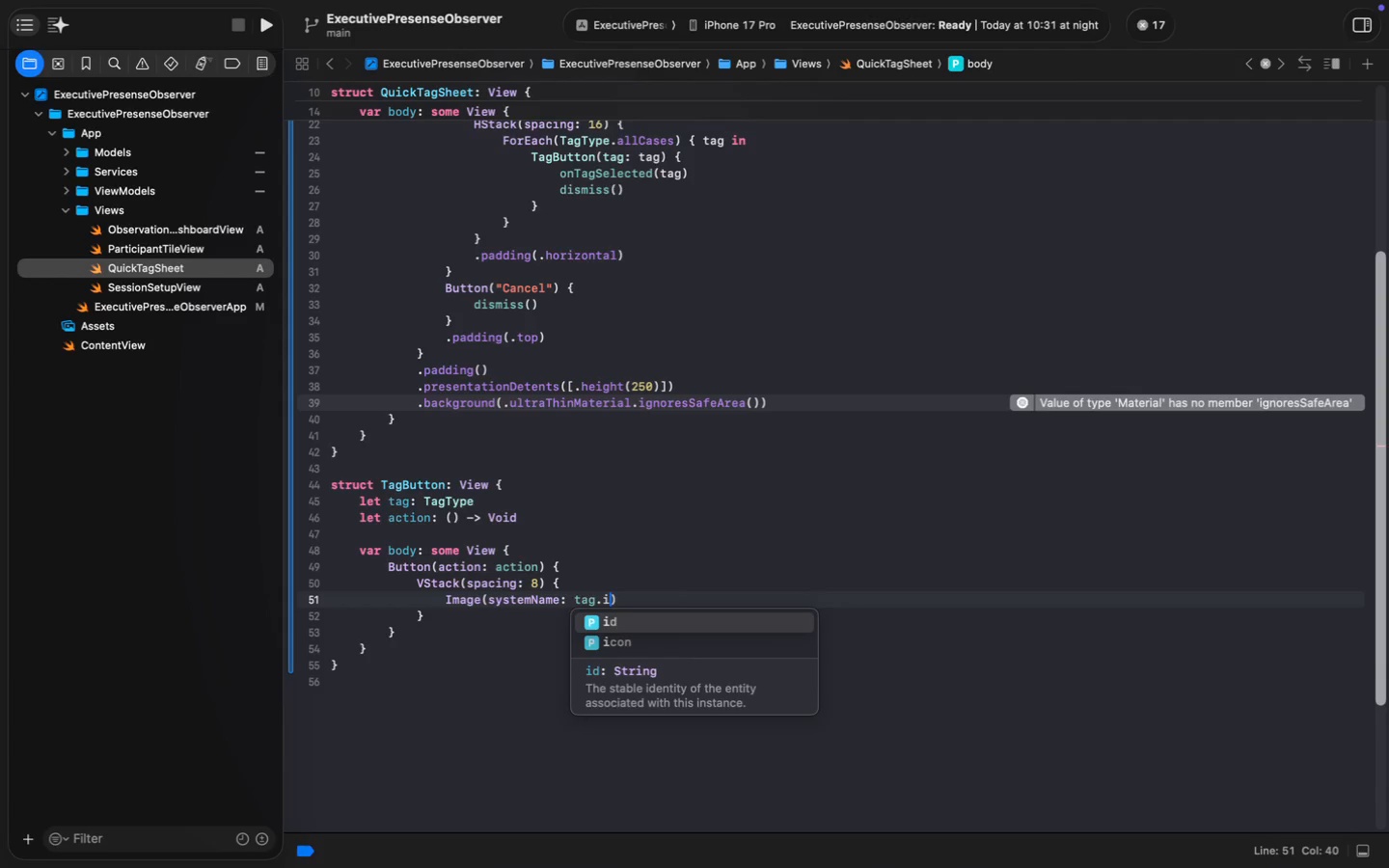 
type(tag.i)
 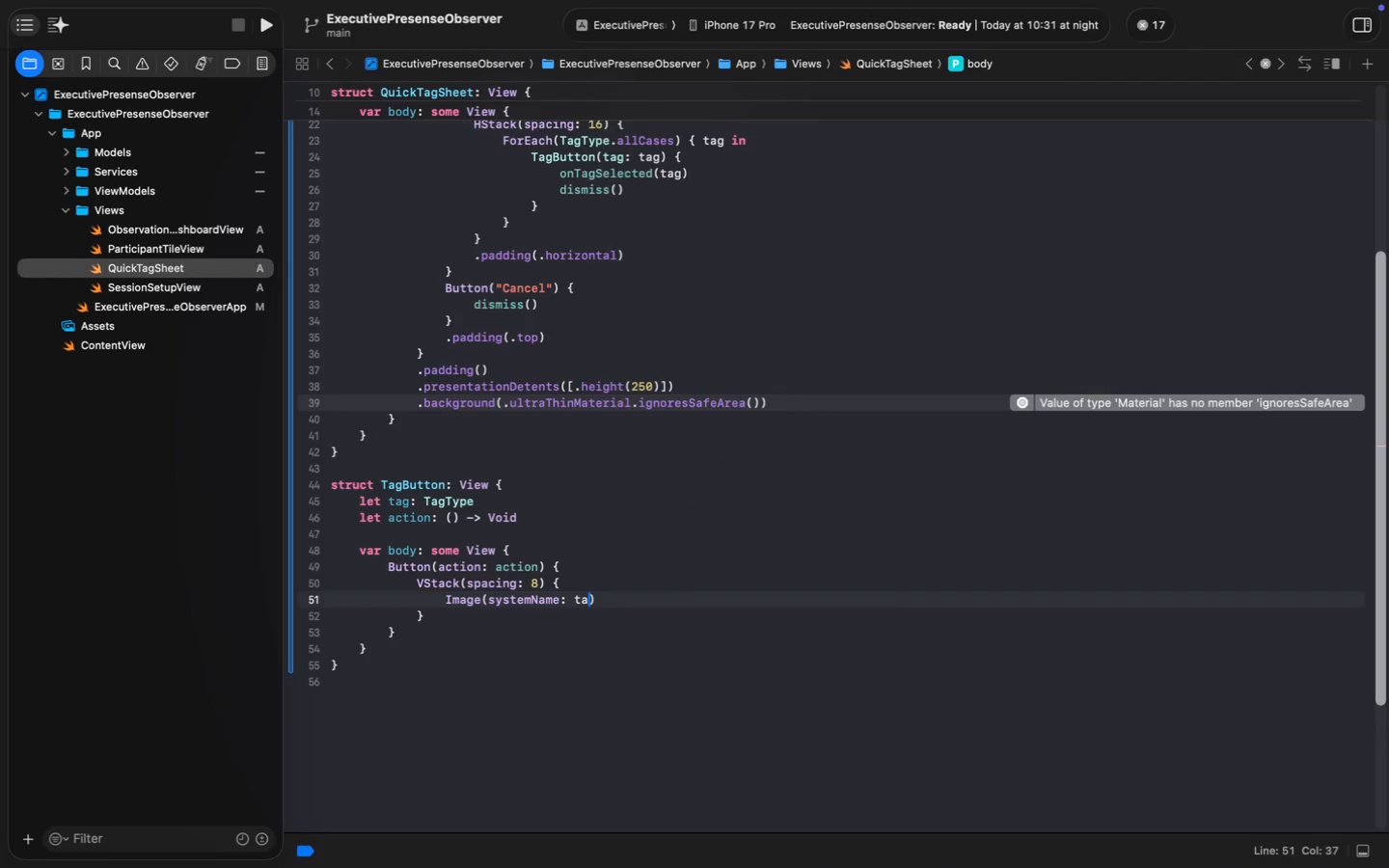 
key(ArrowDown)
 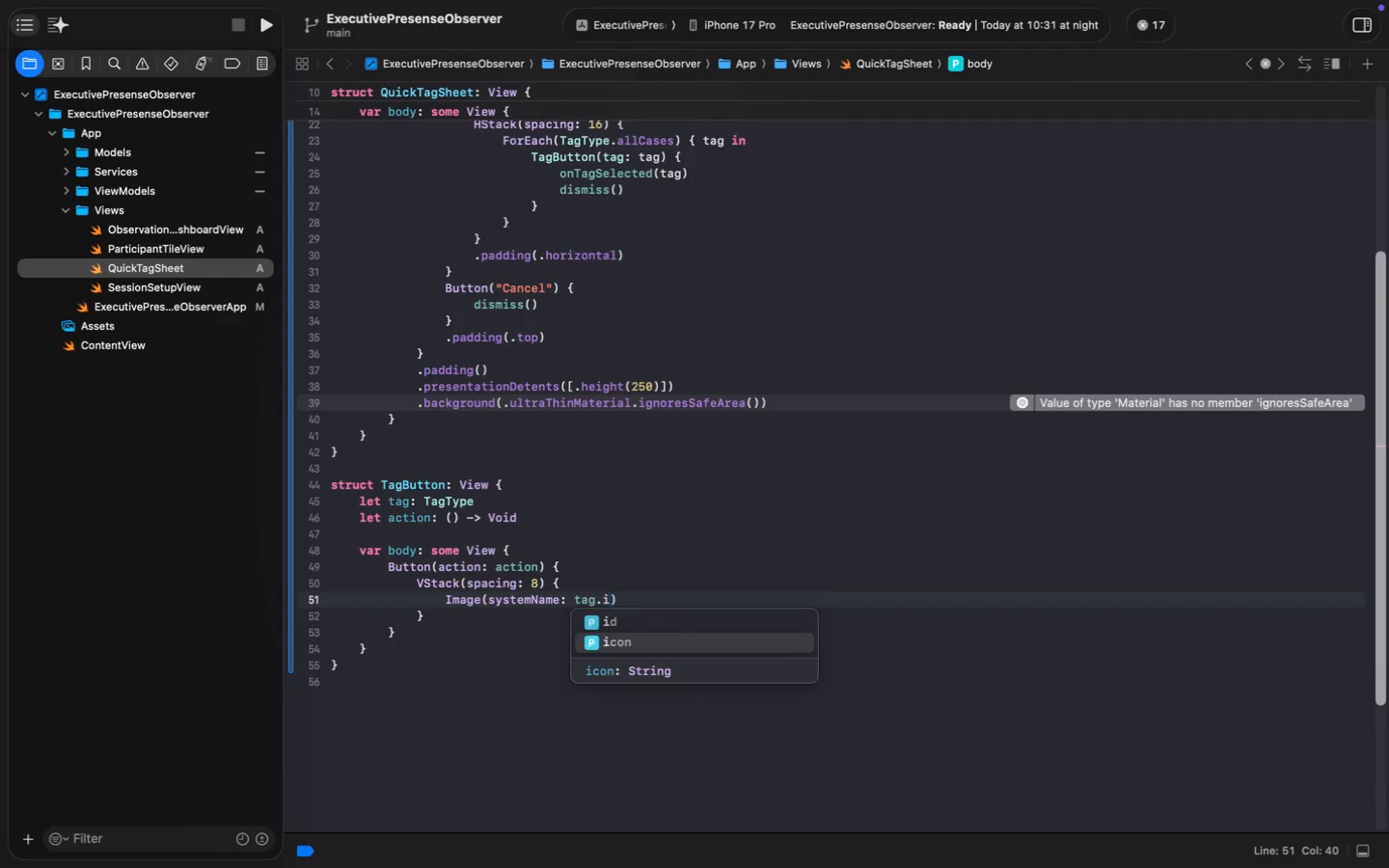 
key(Enter)
 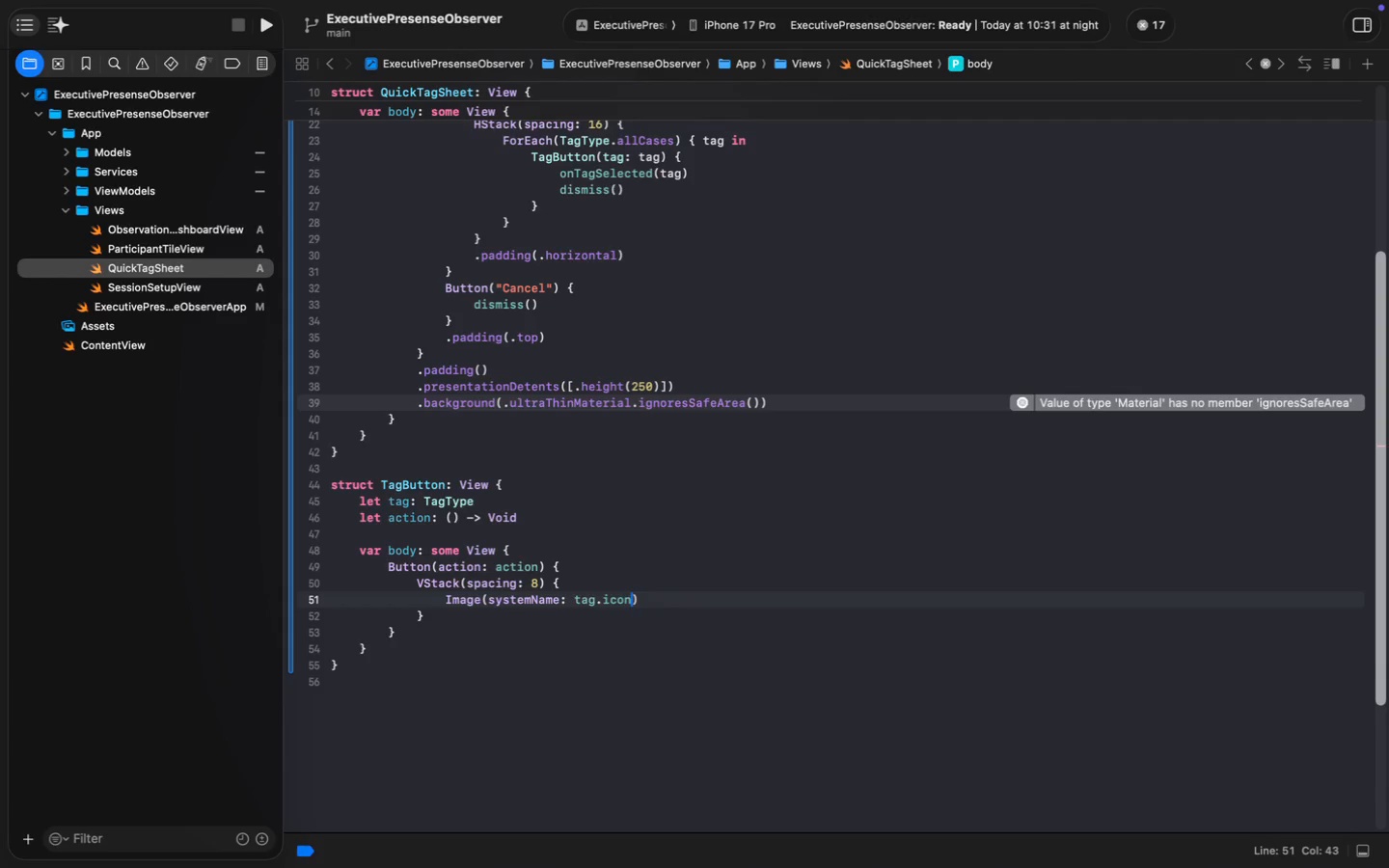 
key(ArrowRight)
 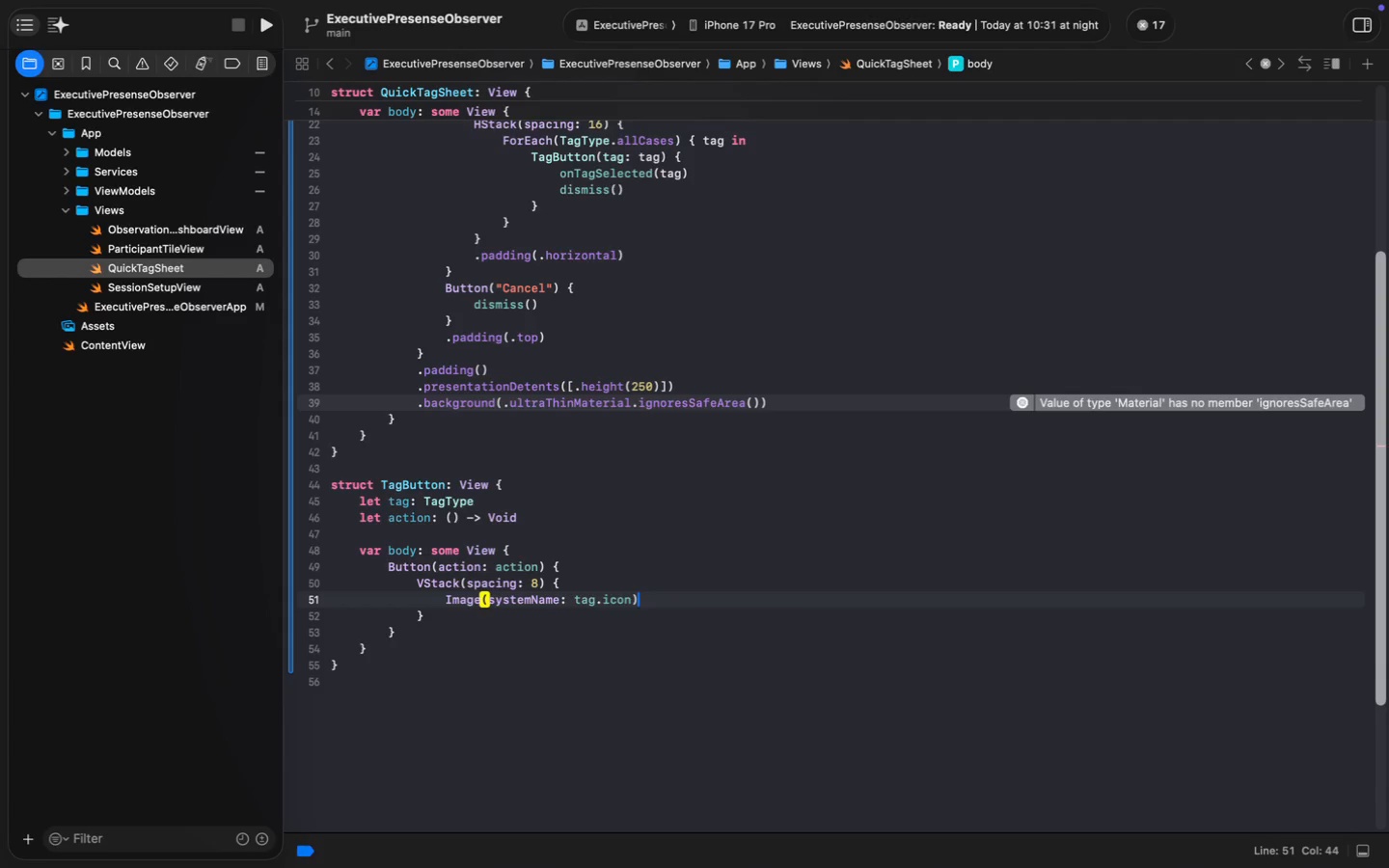 
key(Enter)
 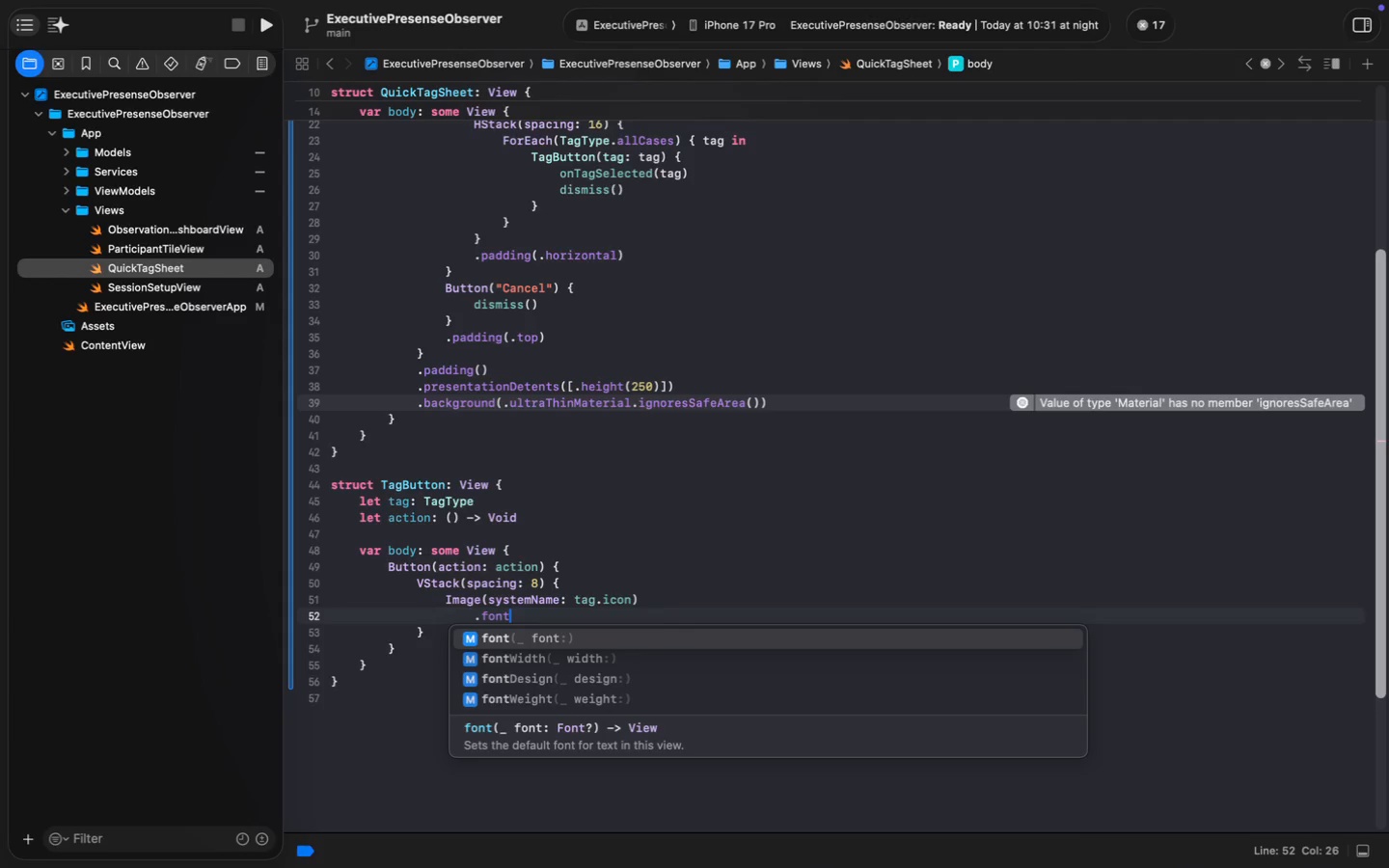 
type(.font)
 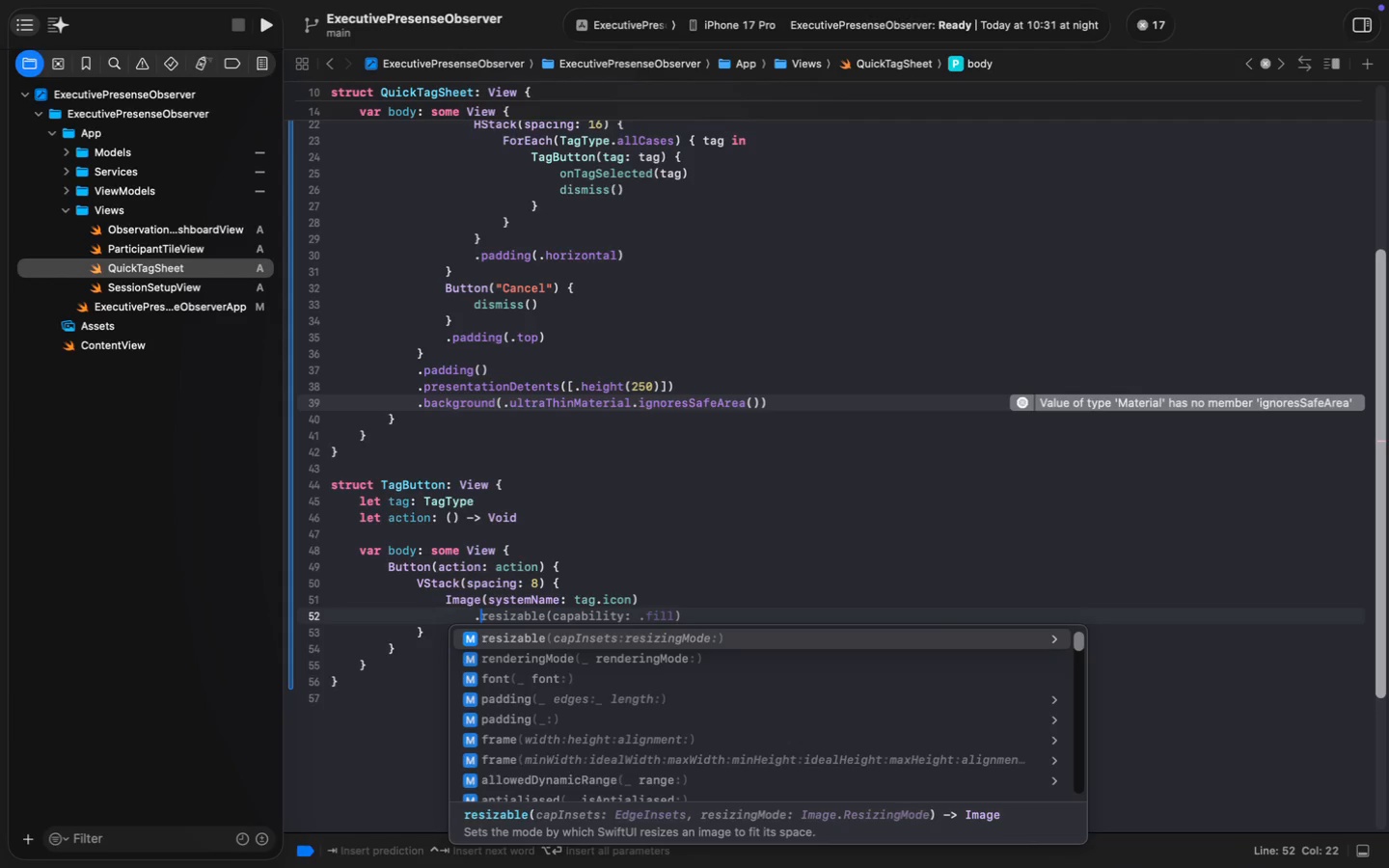 
key(Enter)
 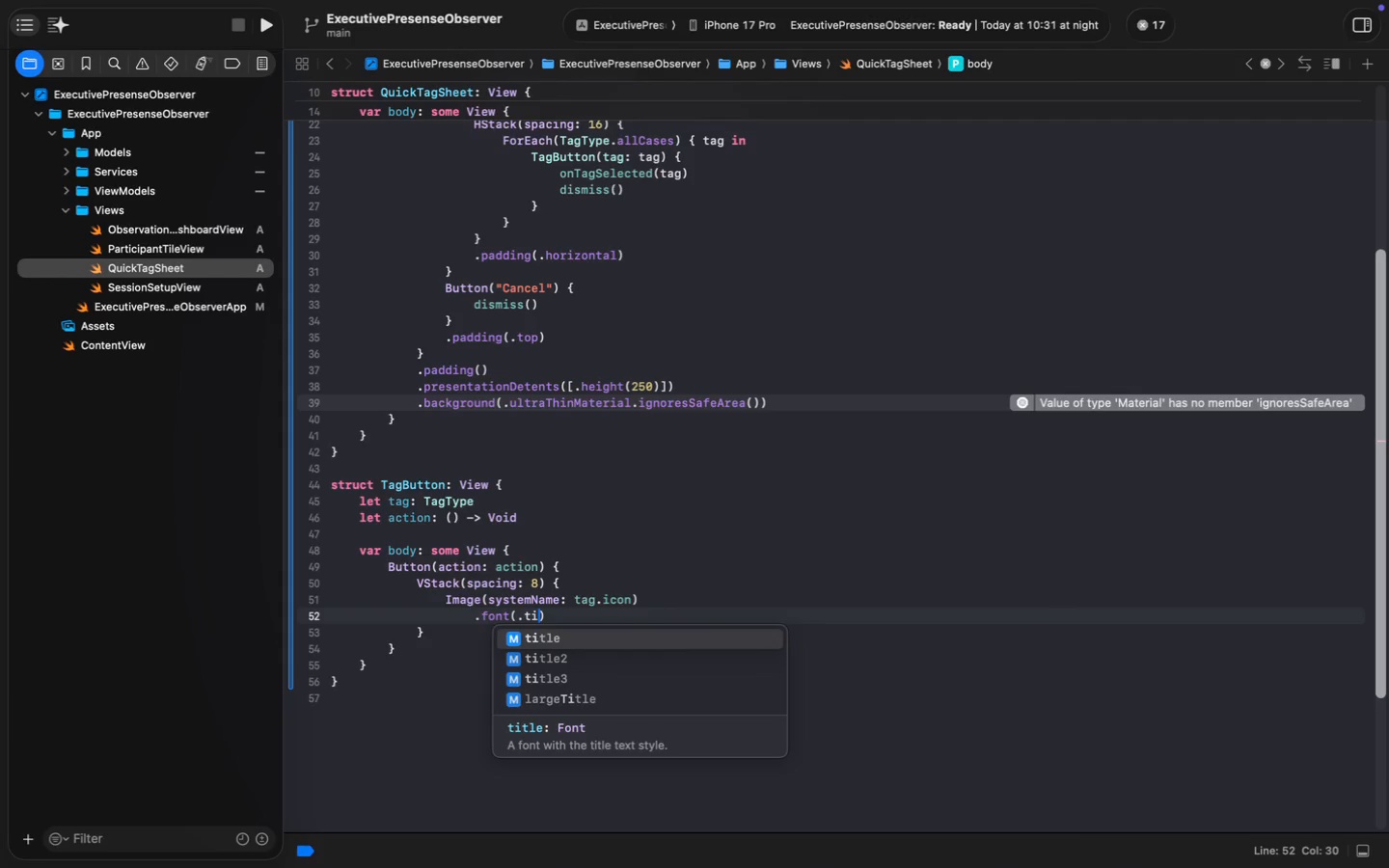 
type(.tit)
 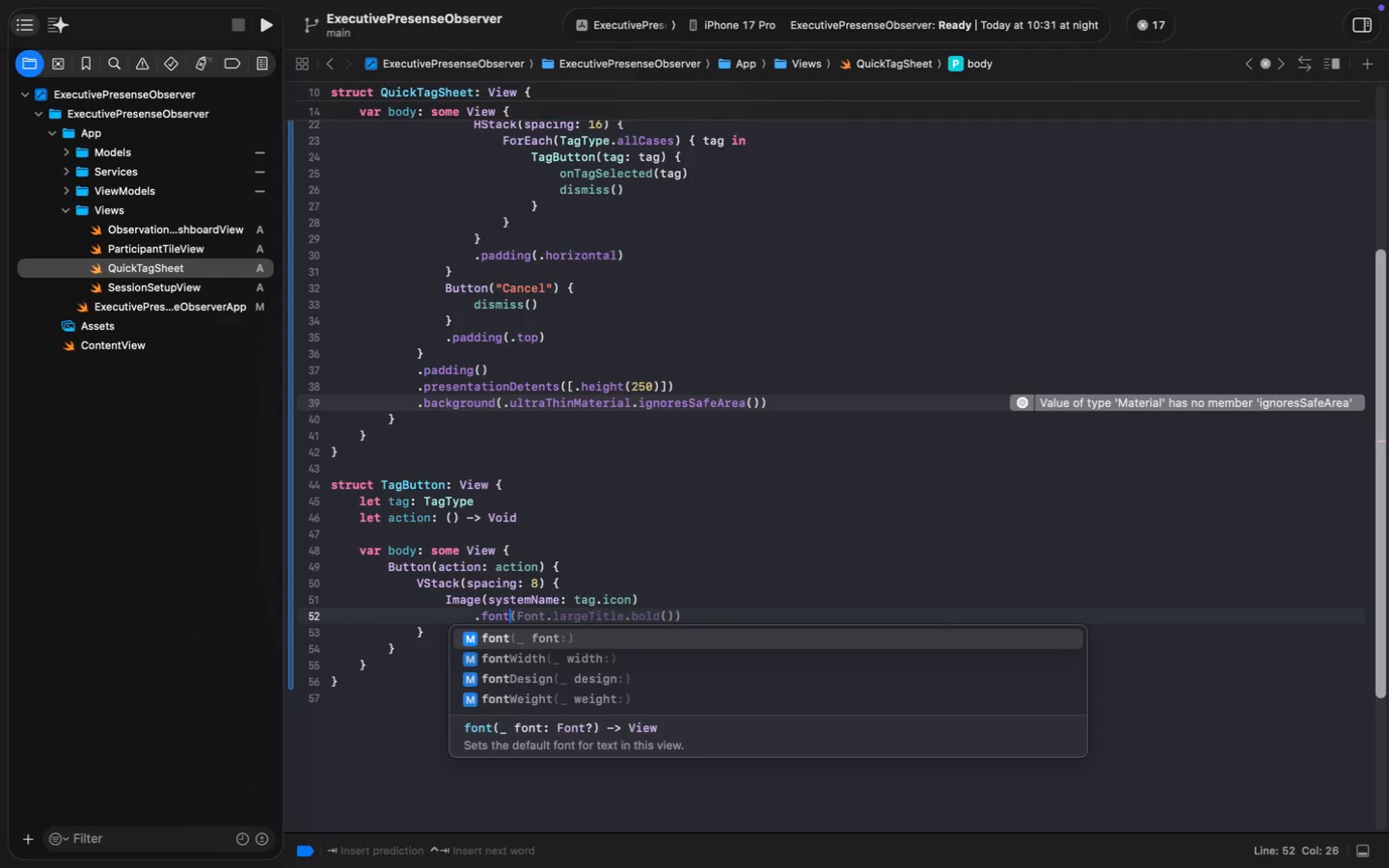 
key(Enter)
 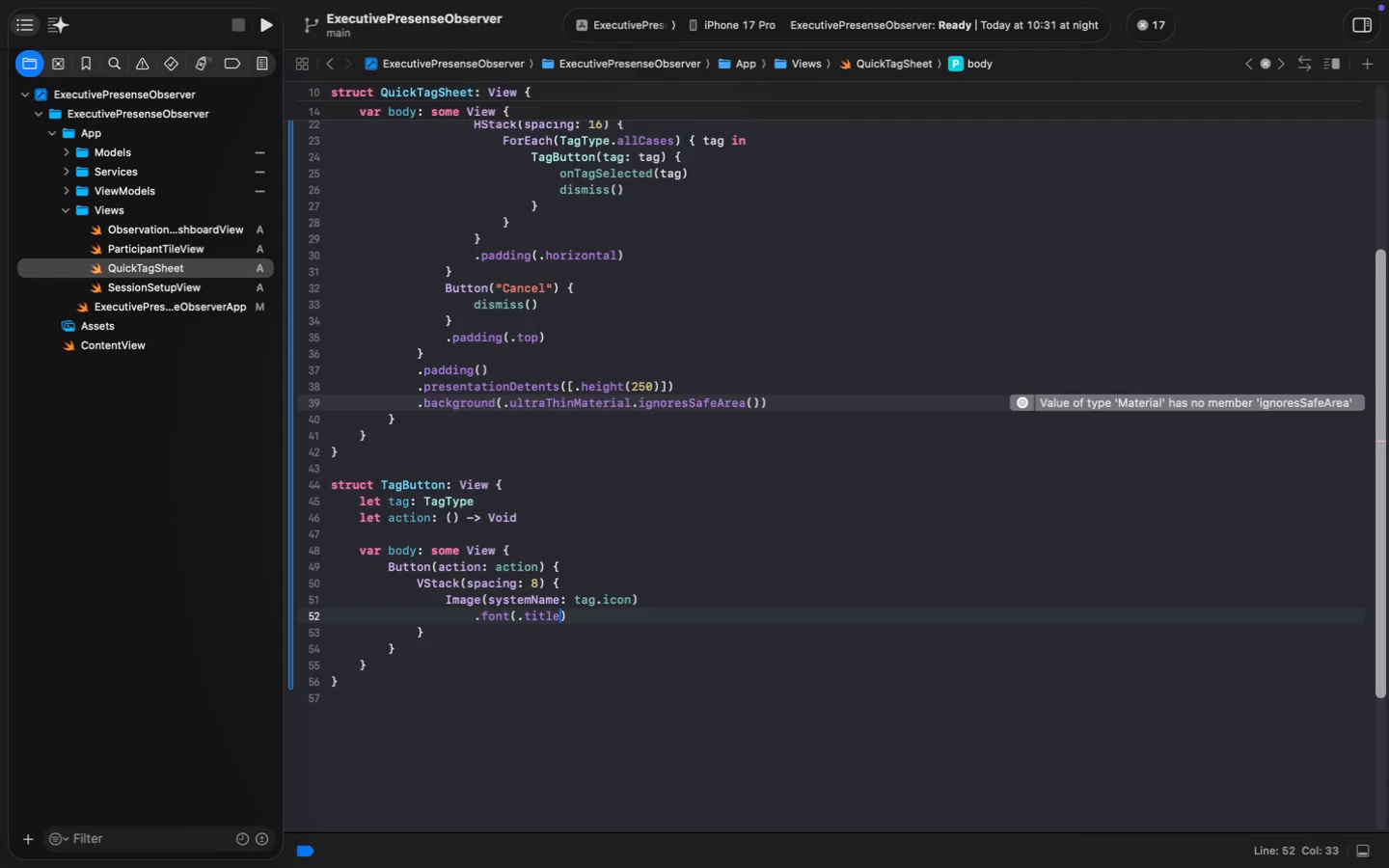 
key(ArrowRight)
 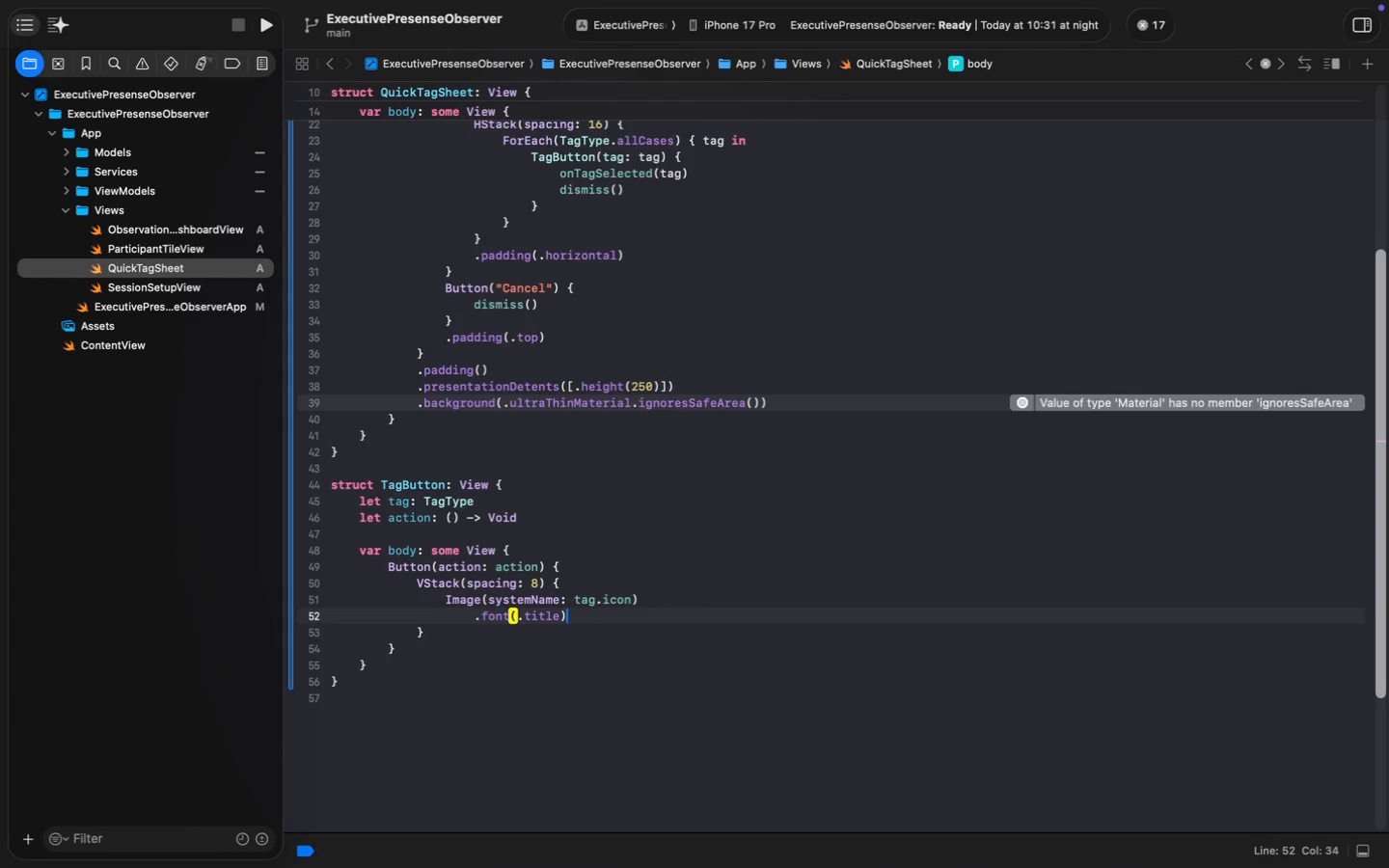 
key(Enter)
 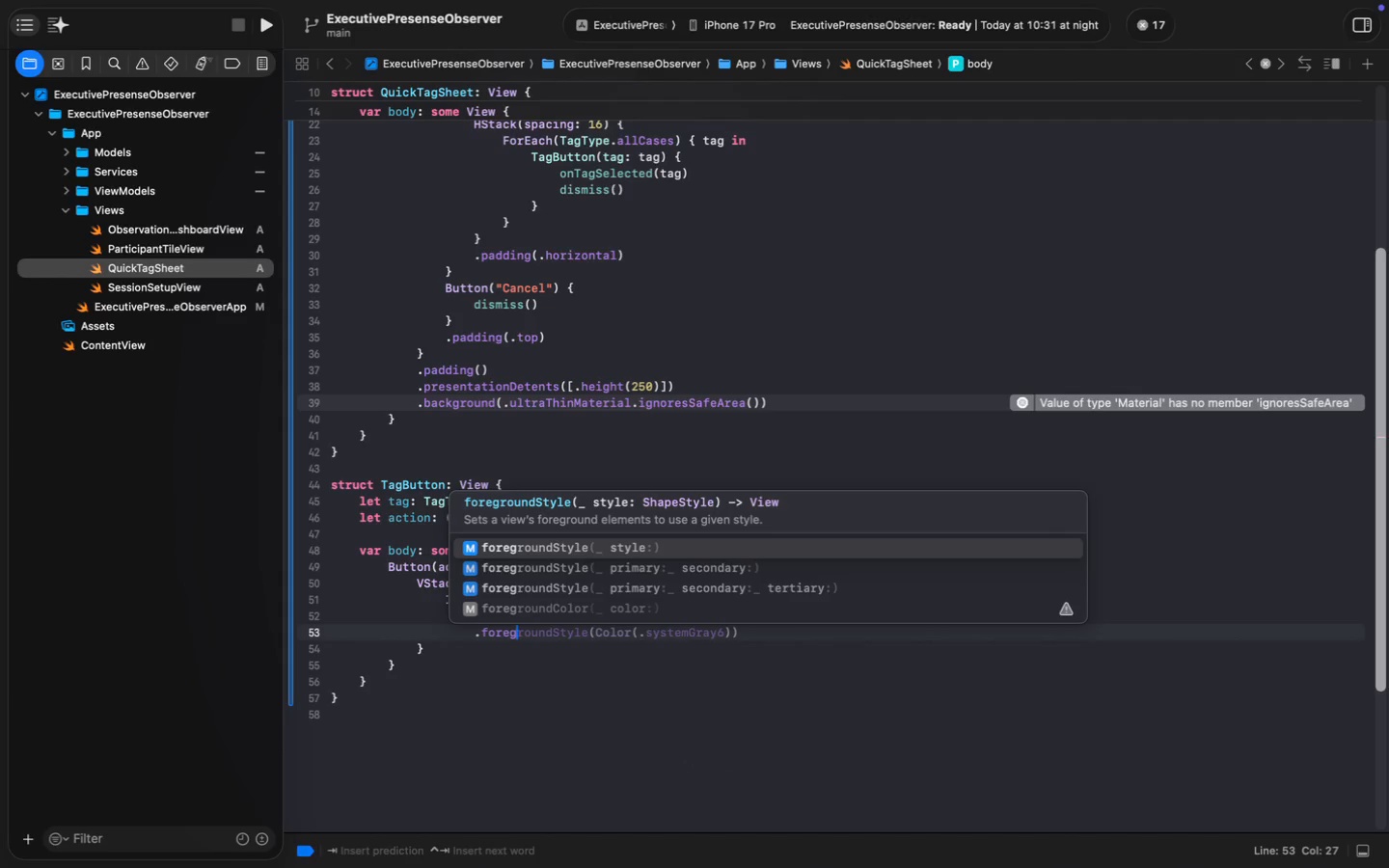 
type(.foreg)
 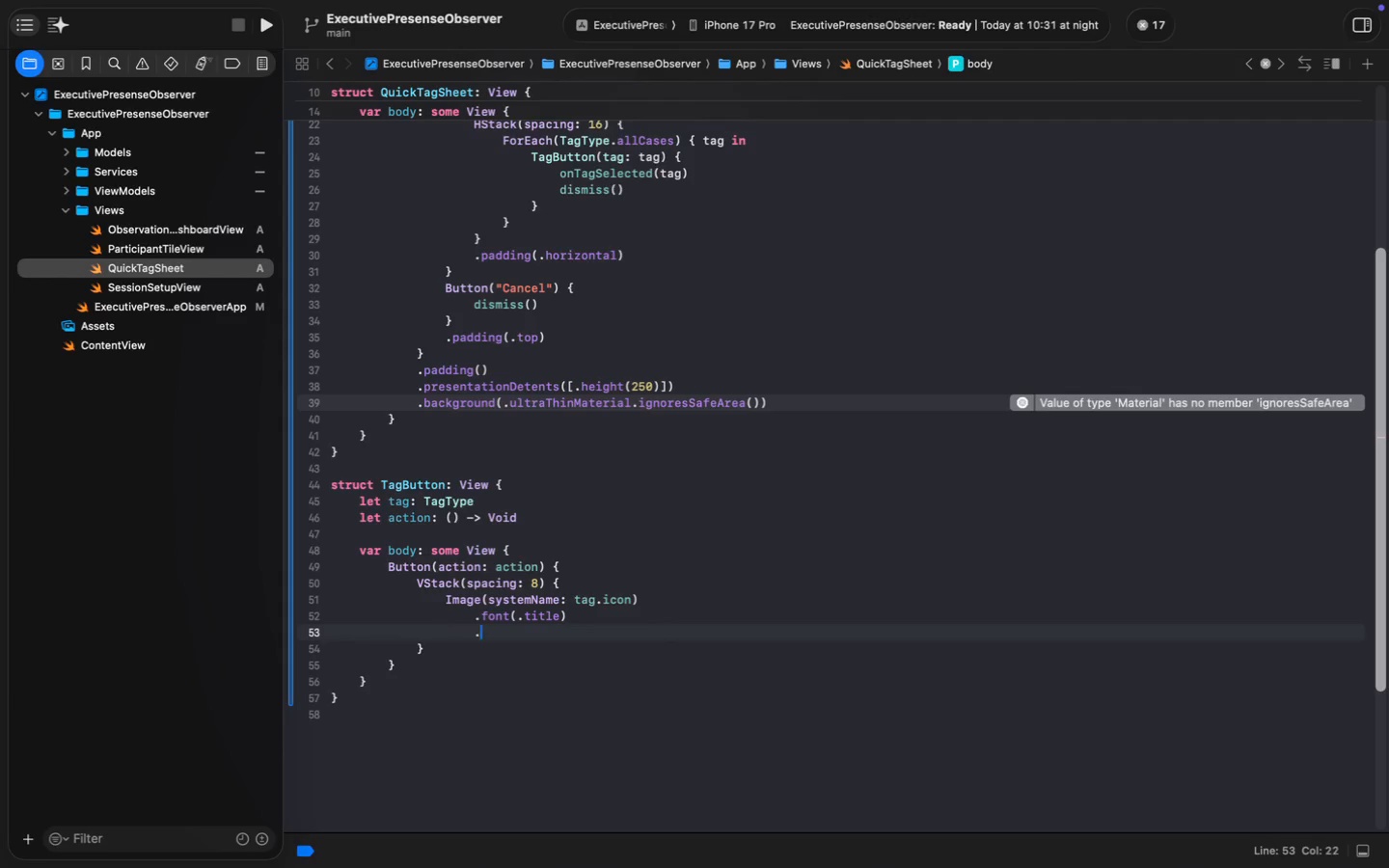 
key(ArrowDown)
 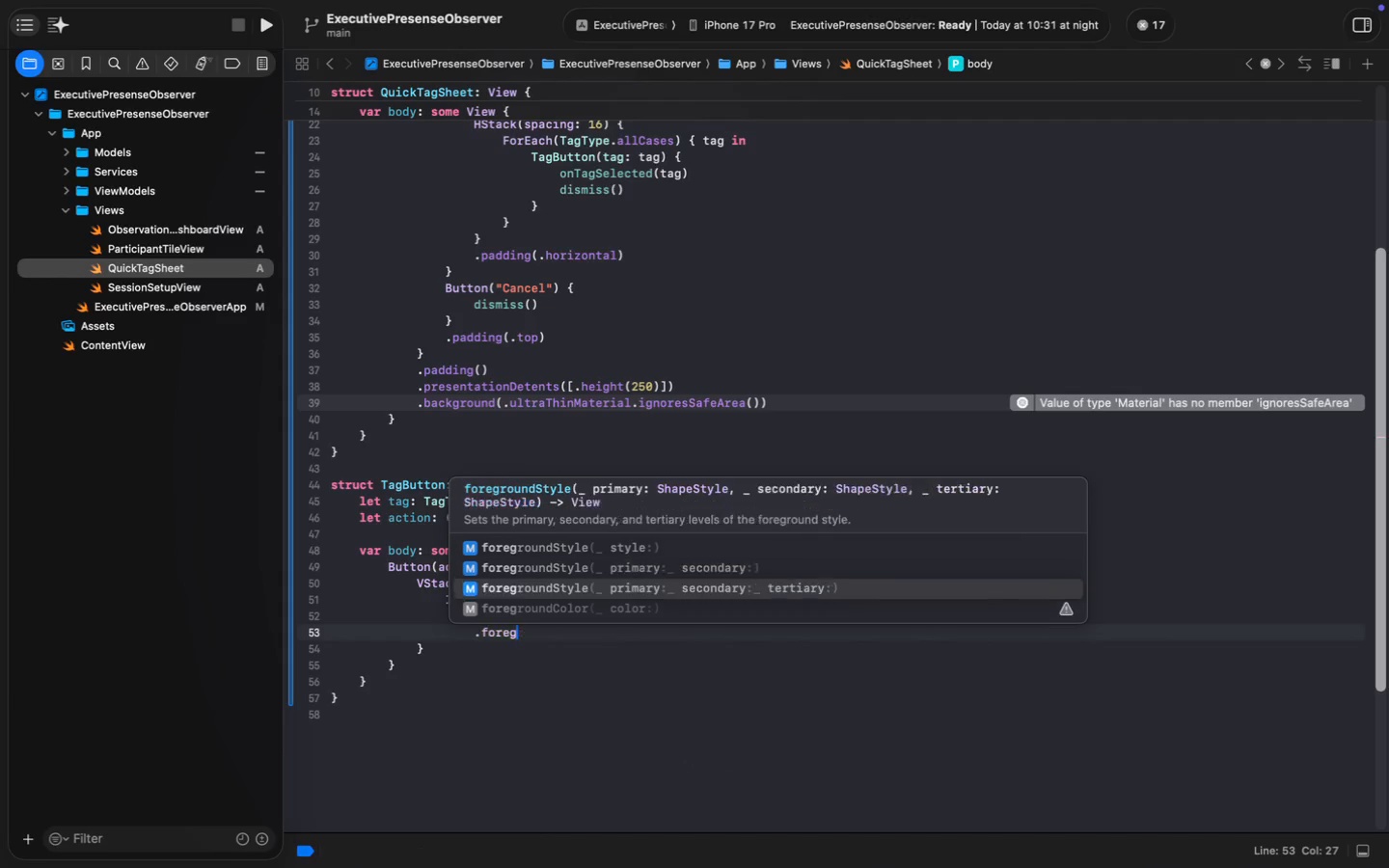 
key(ArrowDown)
 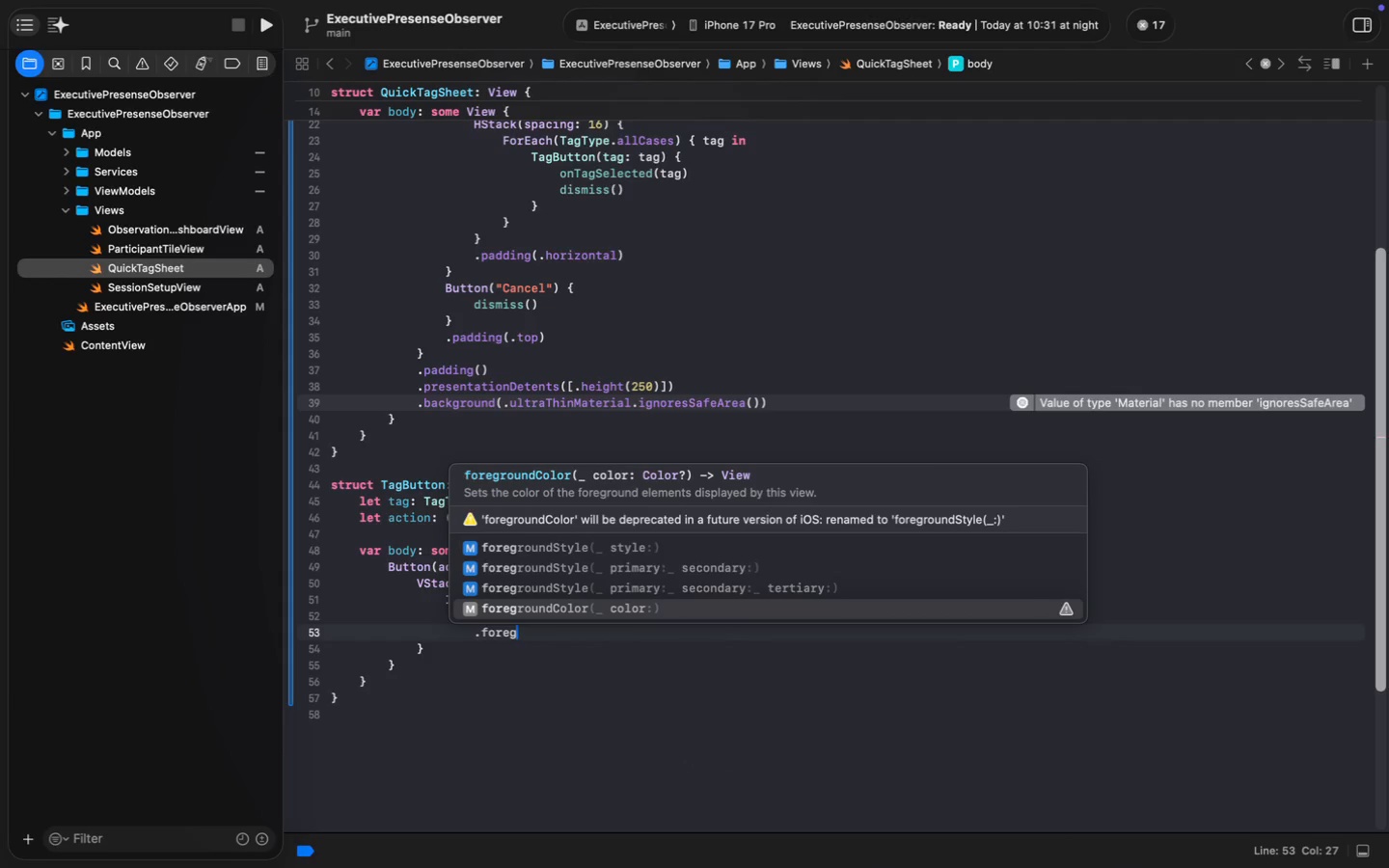 
key(ArrowDown)
 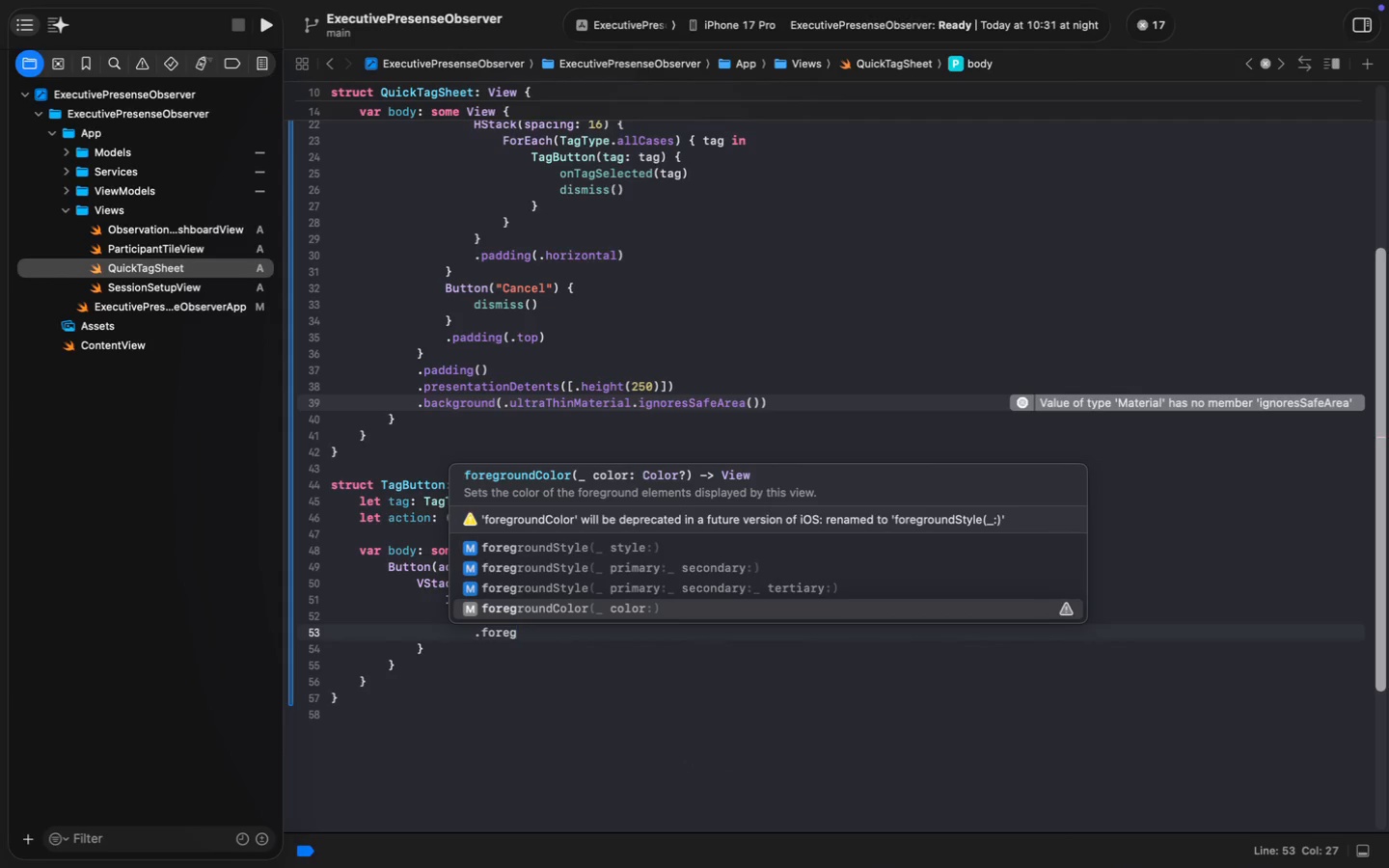 
key(Enter)
 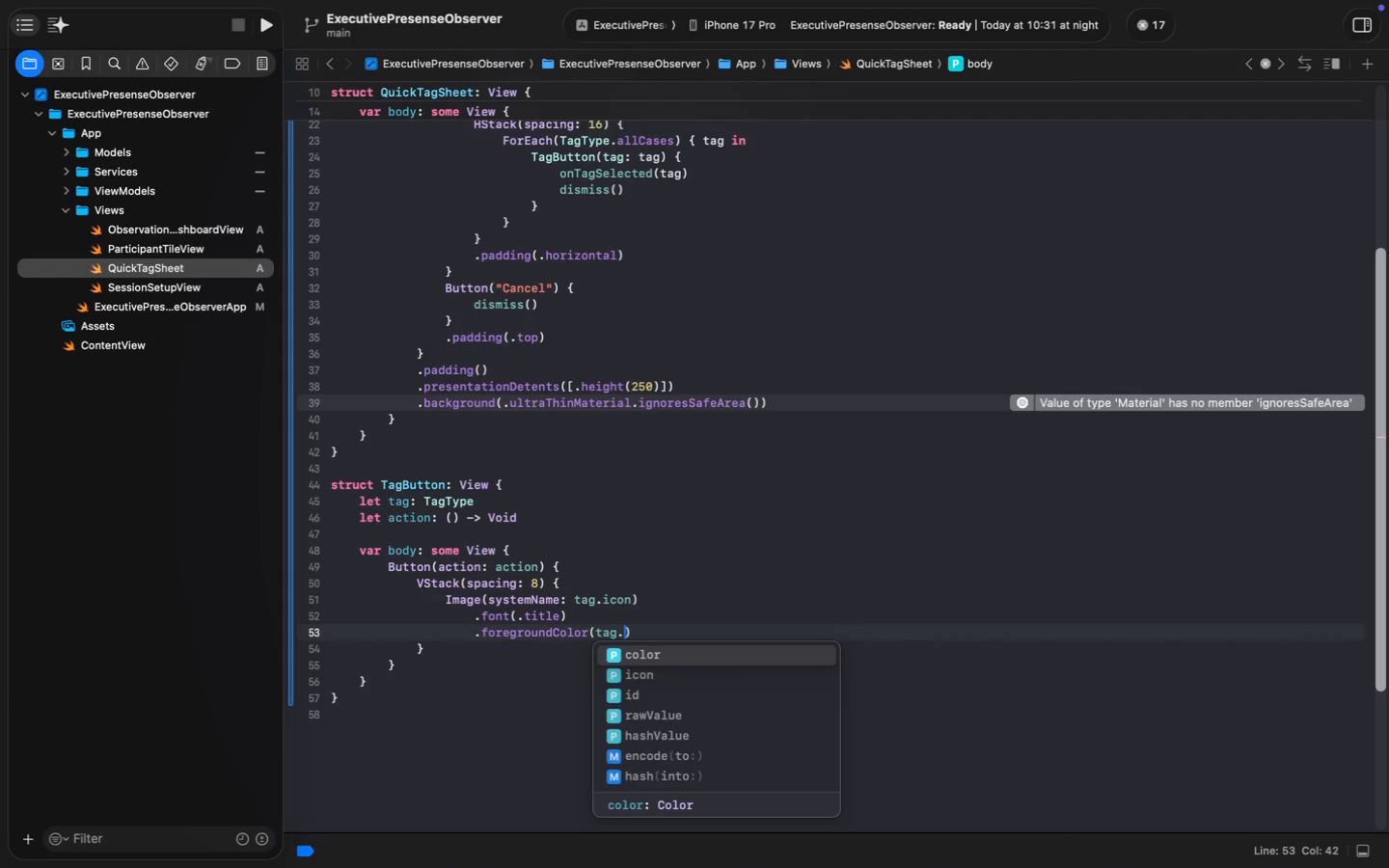 
type(tag.c)
 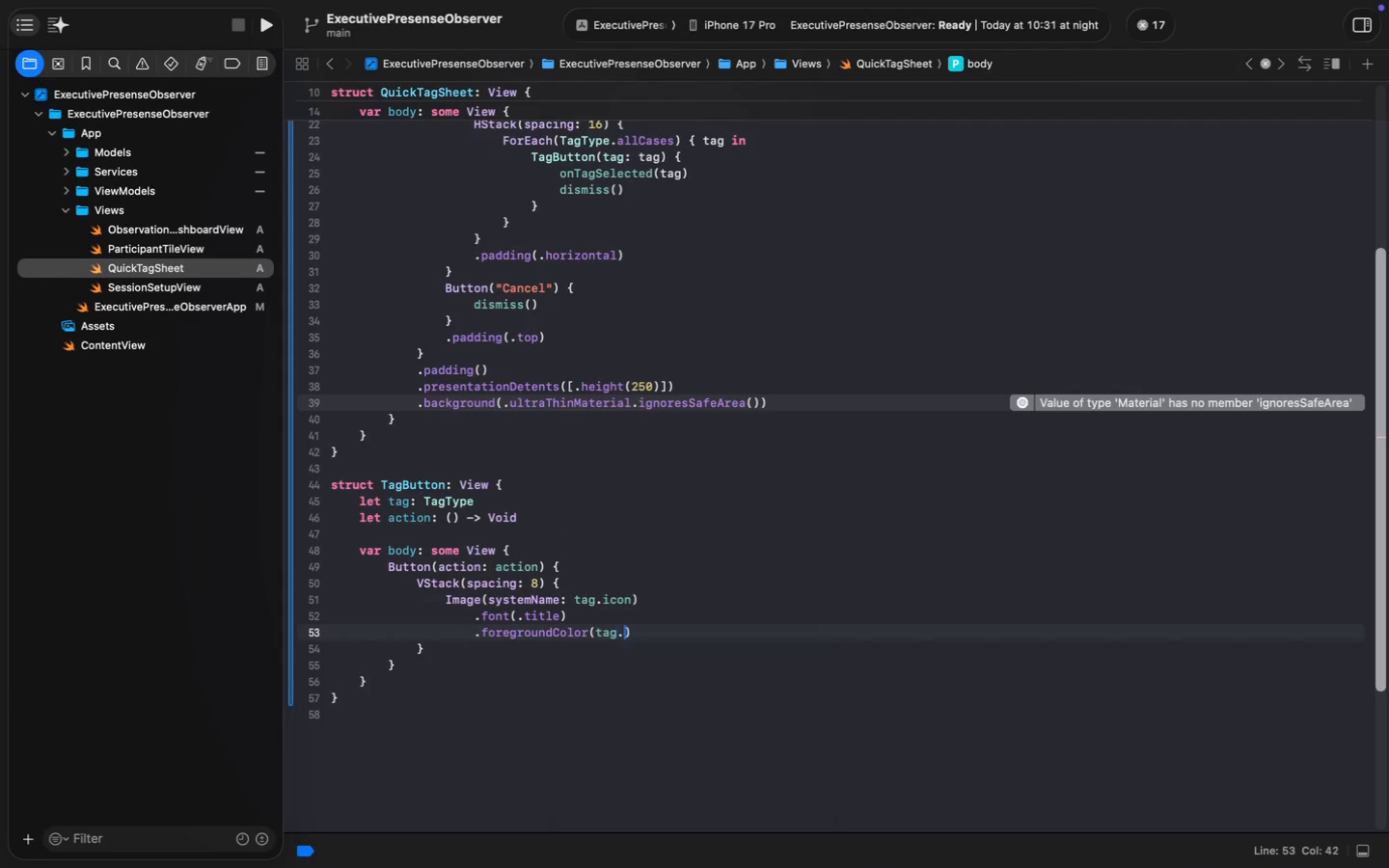 
key(Enter)
 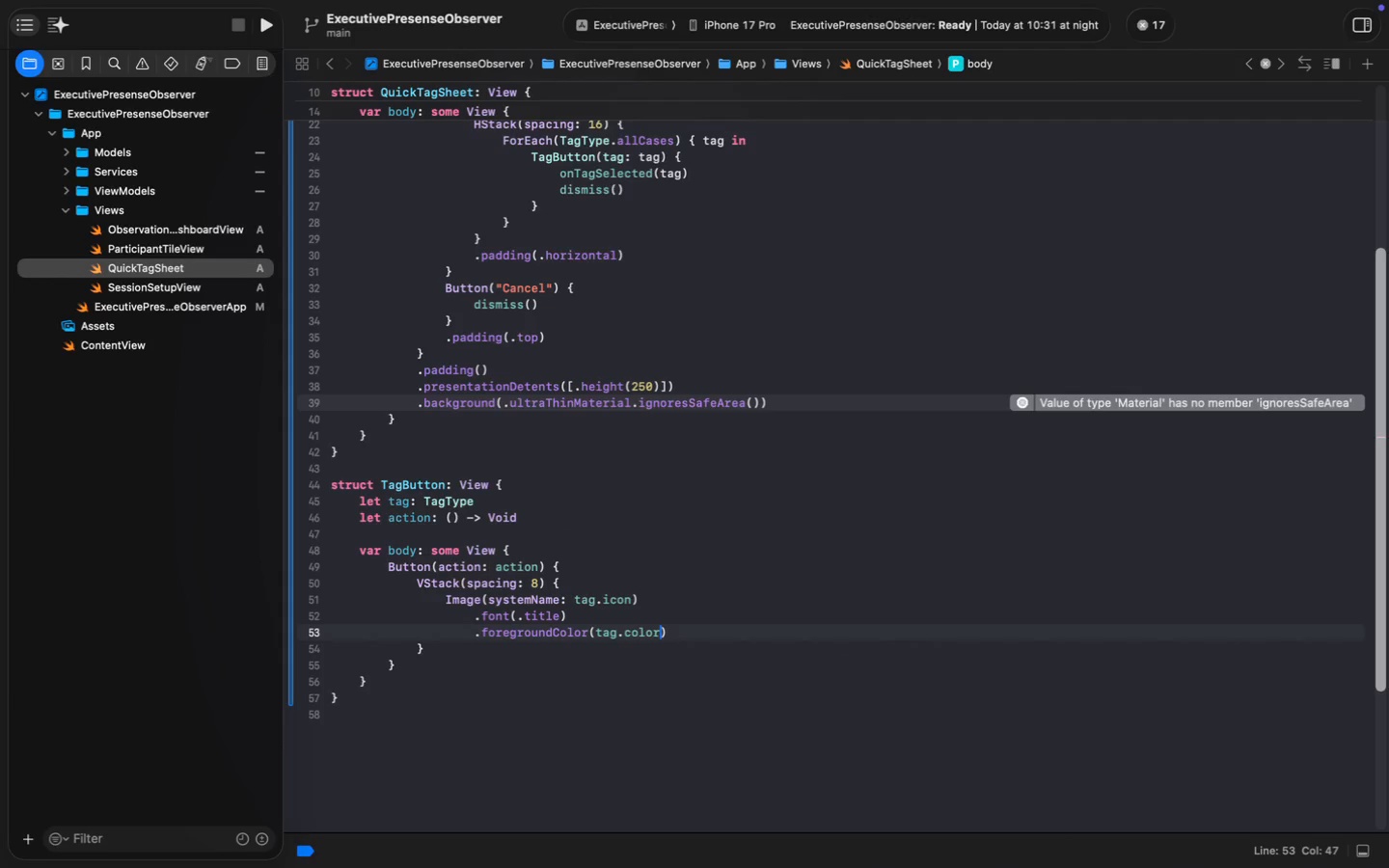 
key(ArrowRight)
 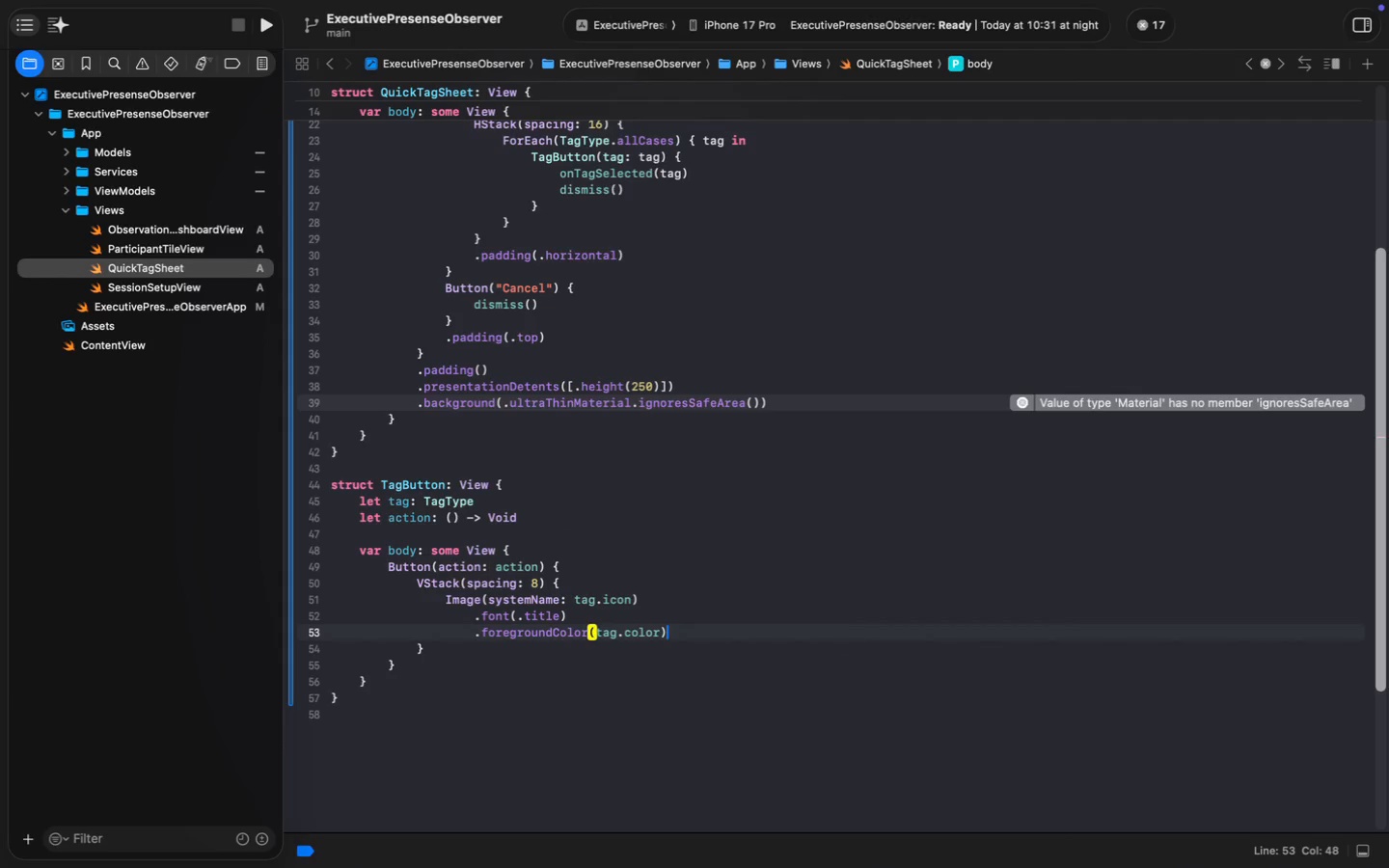 
key(Enter)
 